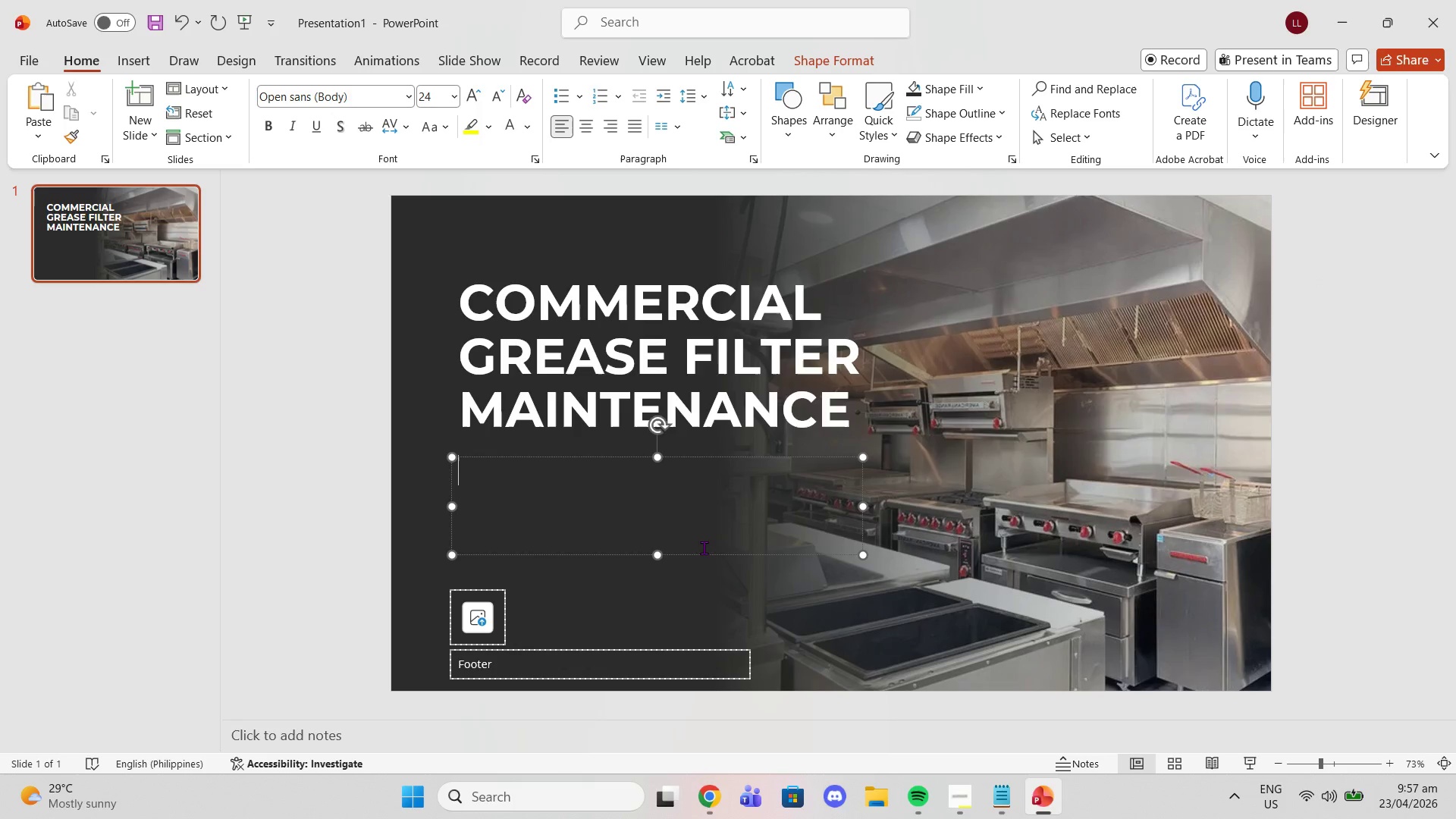 
key(Control+V)
 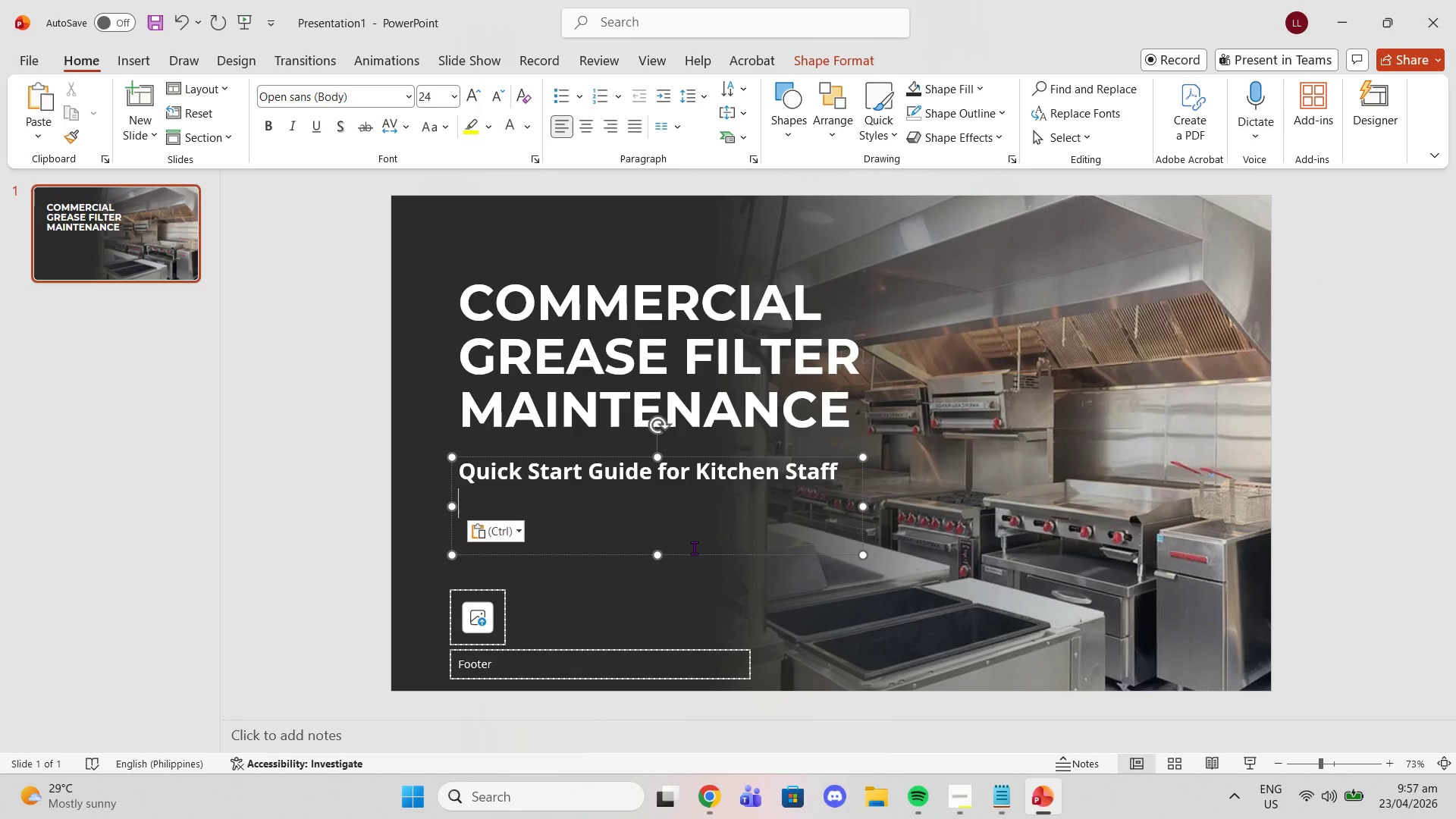 
key(Control+ControlLeft)
 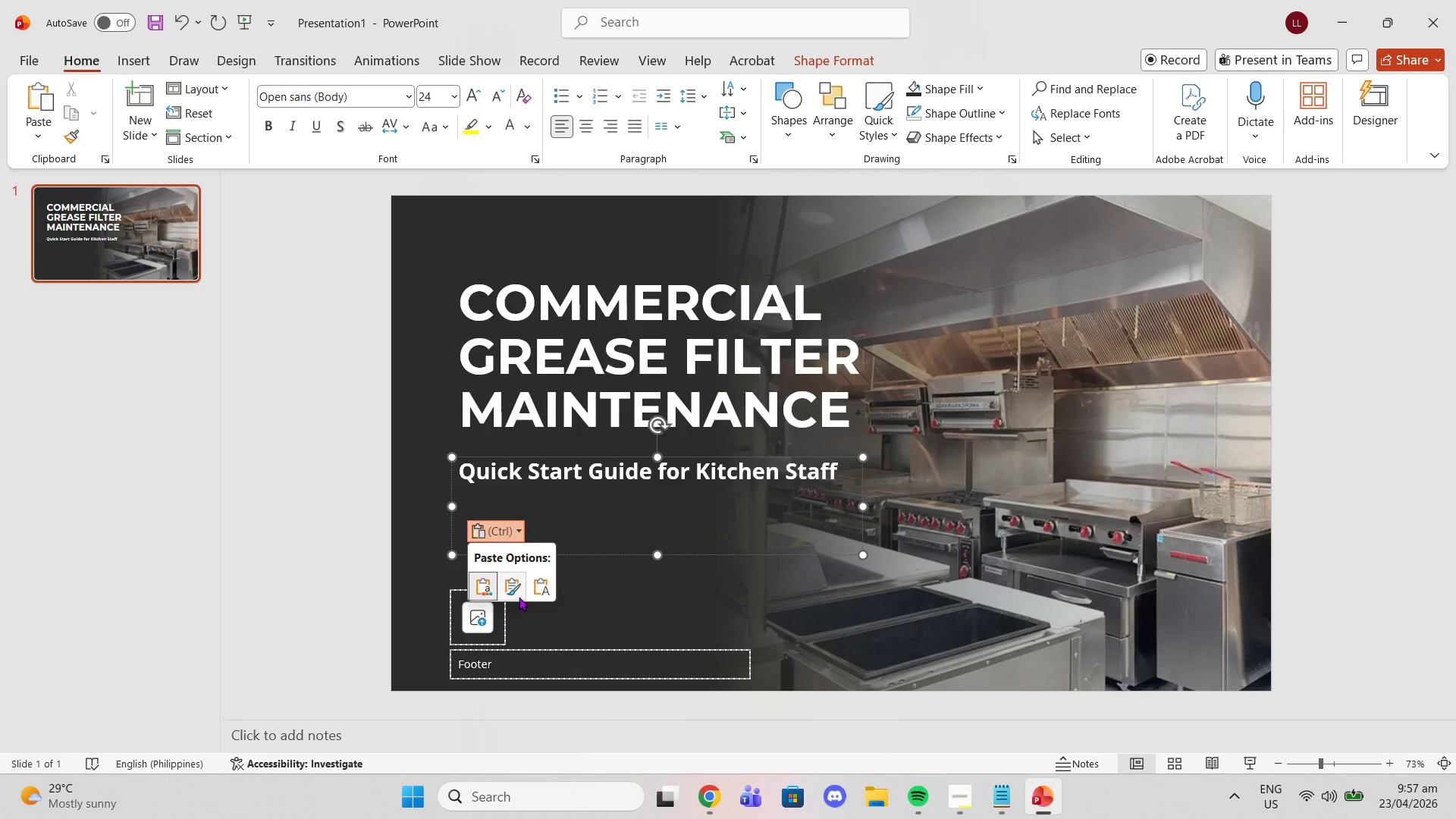 
left_click([528, 589])
 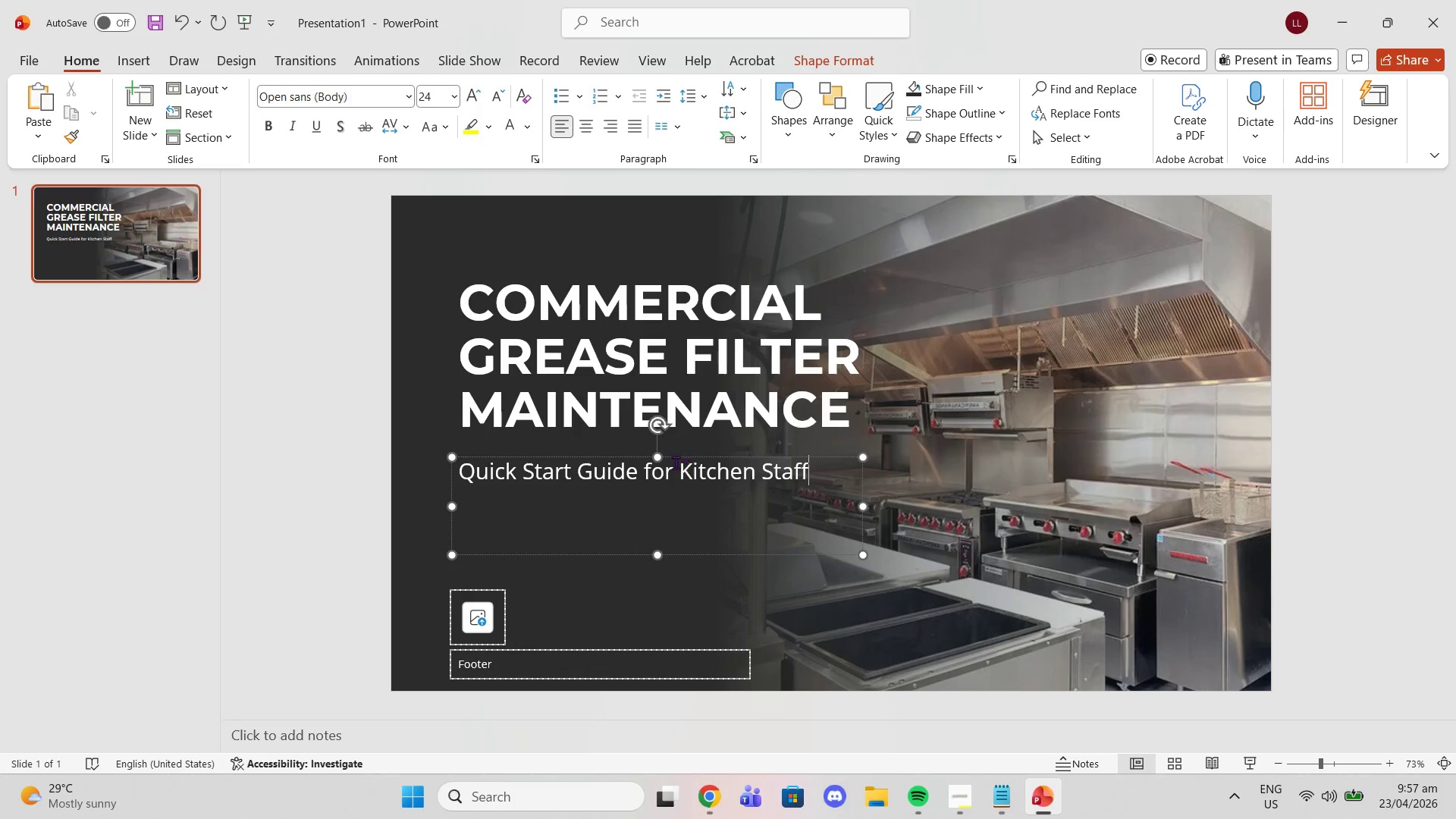 
left_click([645, 474])
 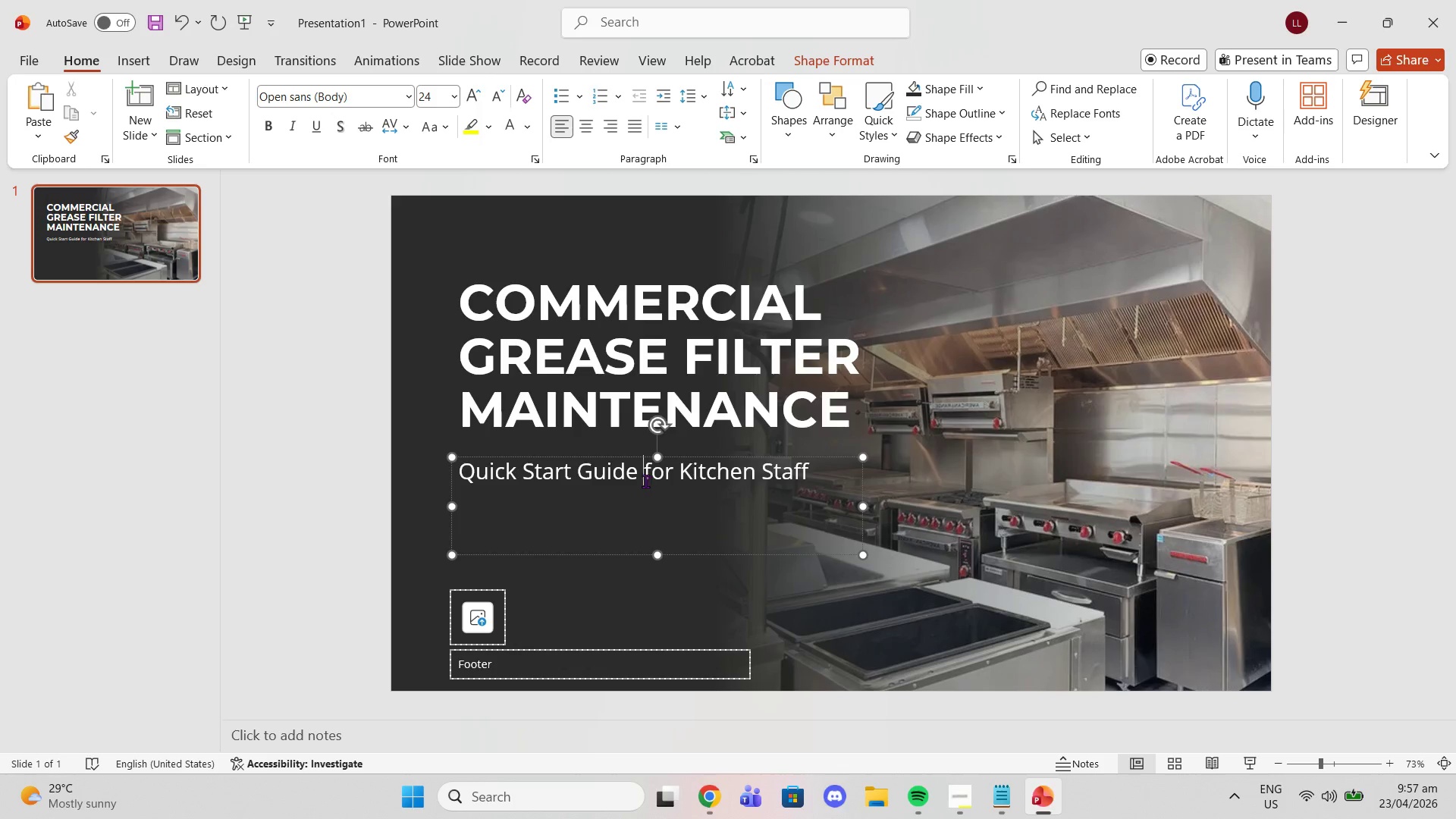 
left_click_drag(start_coordinate=[824, 473], to_coordinate=[372, 484])
 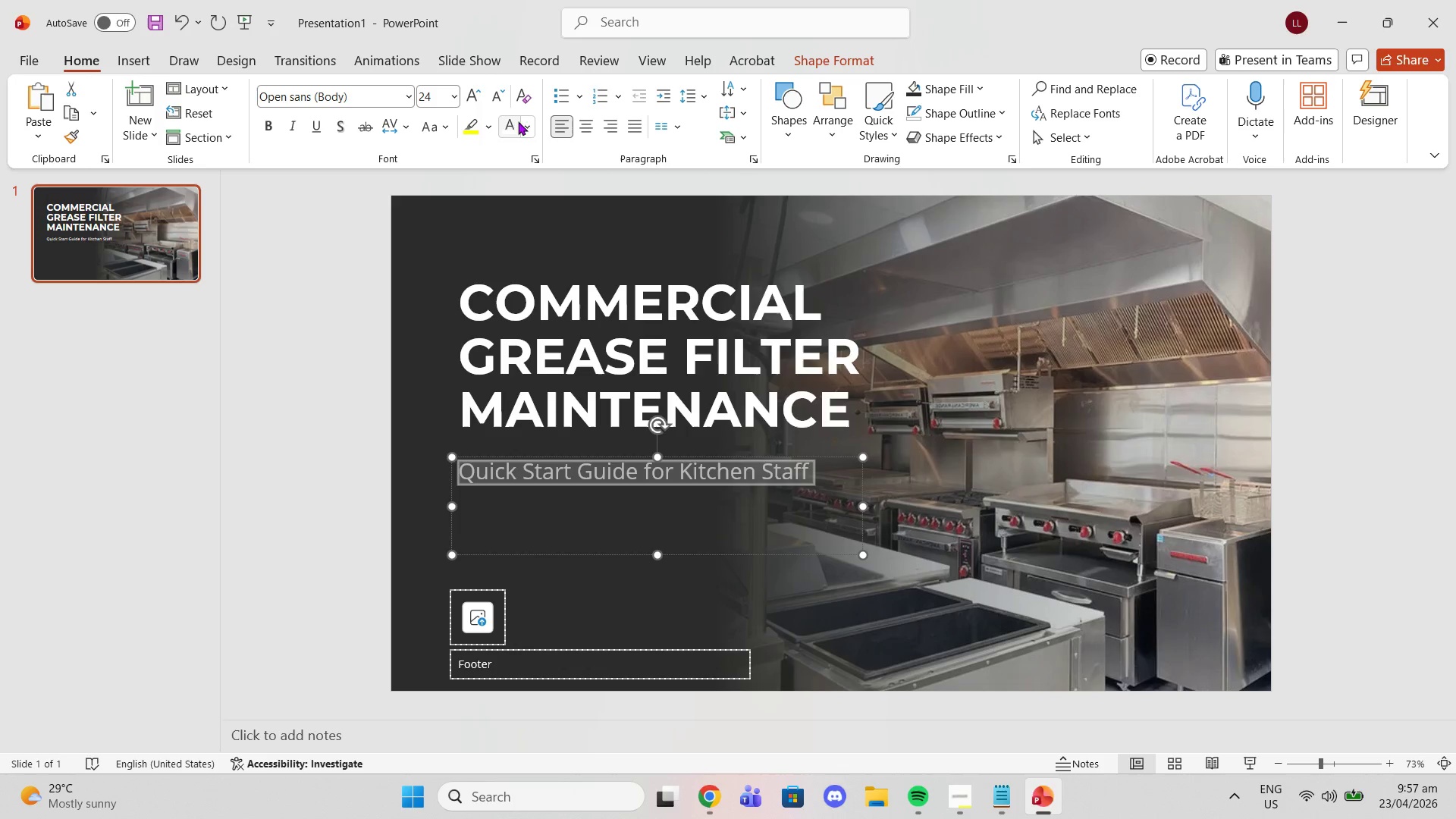 
left_click([471, 96])
 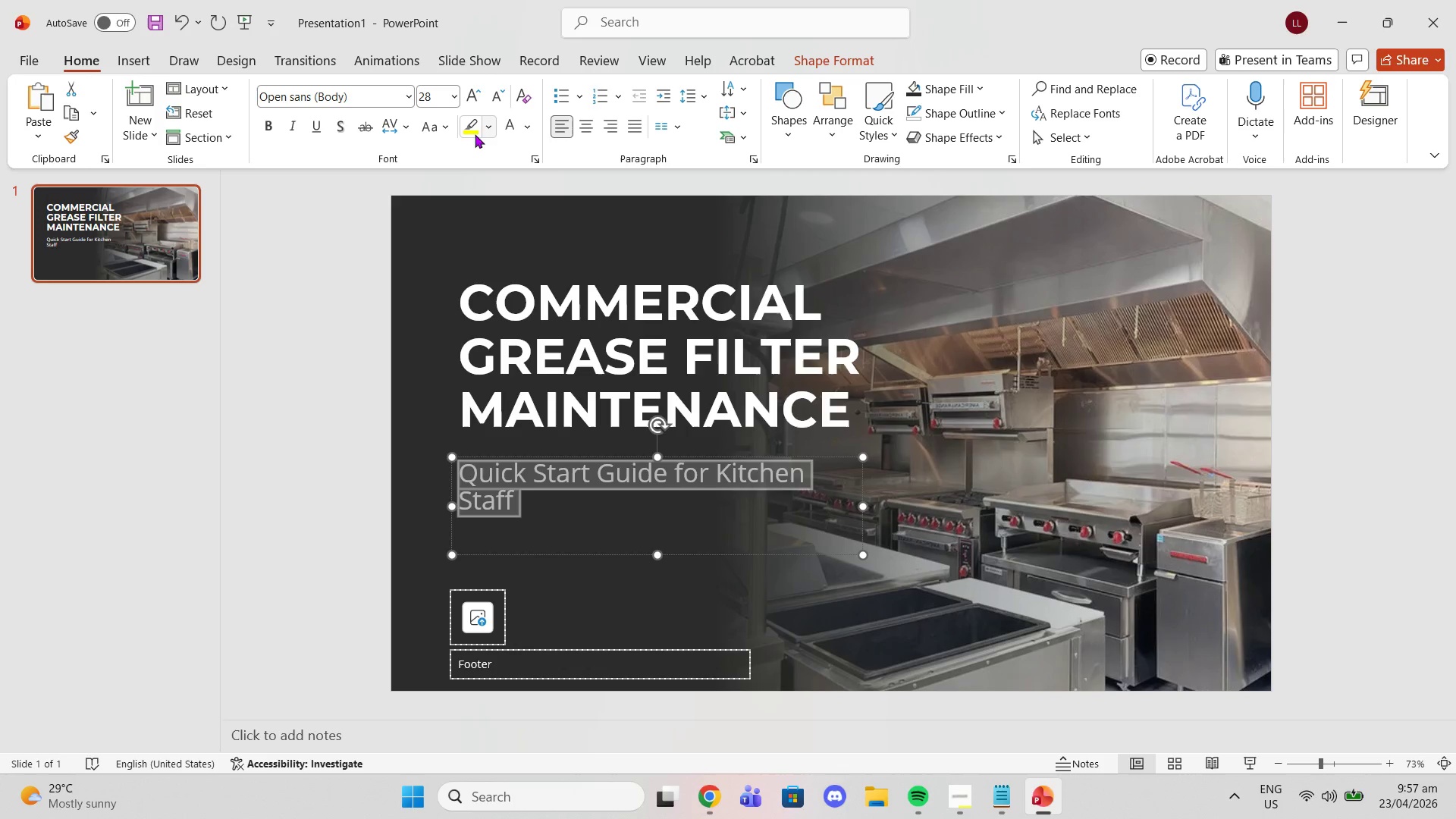 
left_click([435, 128])
 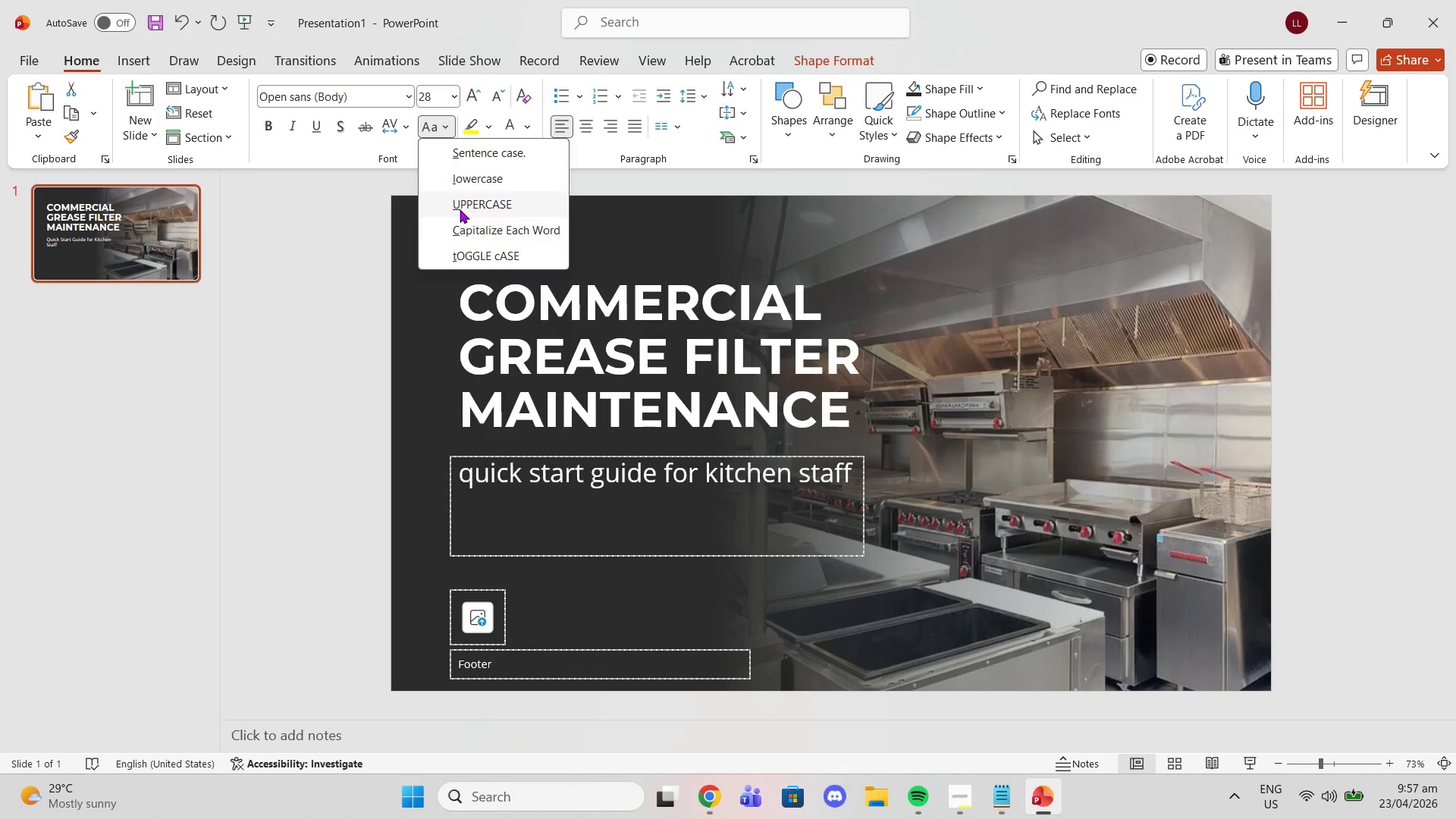 
left_click([460, 209])
 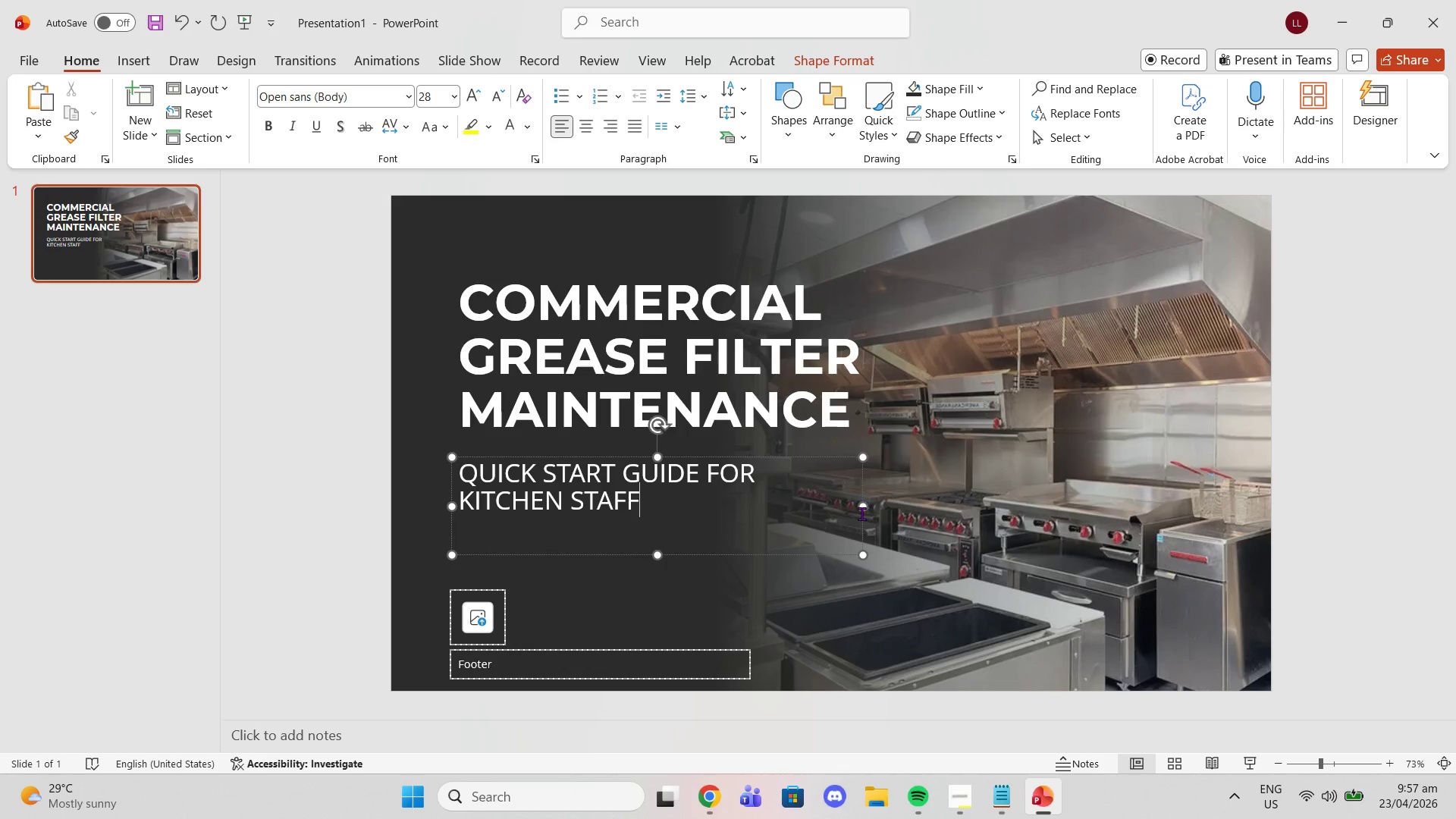 
left_click_drag(start_coordinate=[864, 510], to_coordinate=[743, 510])
 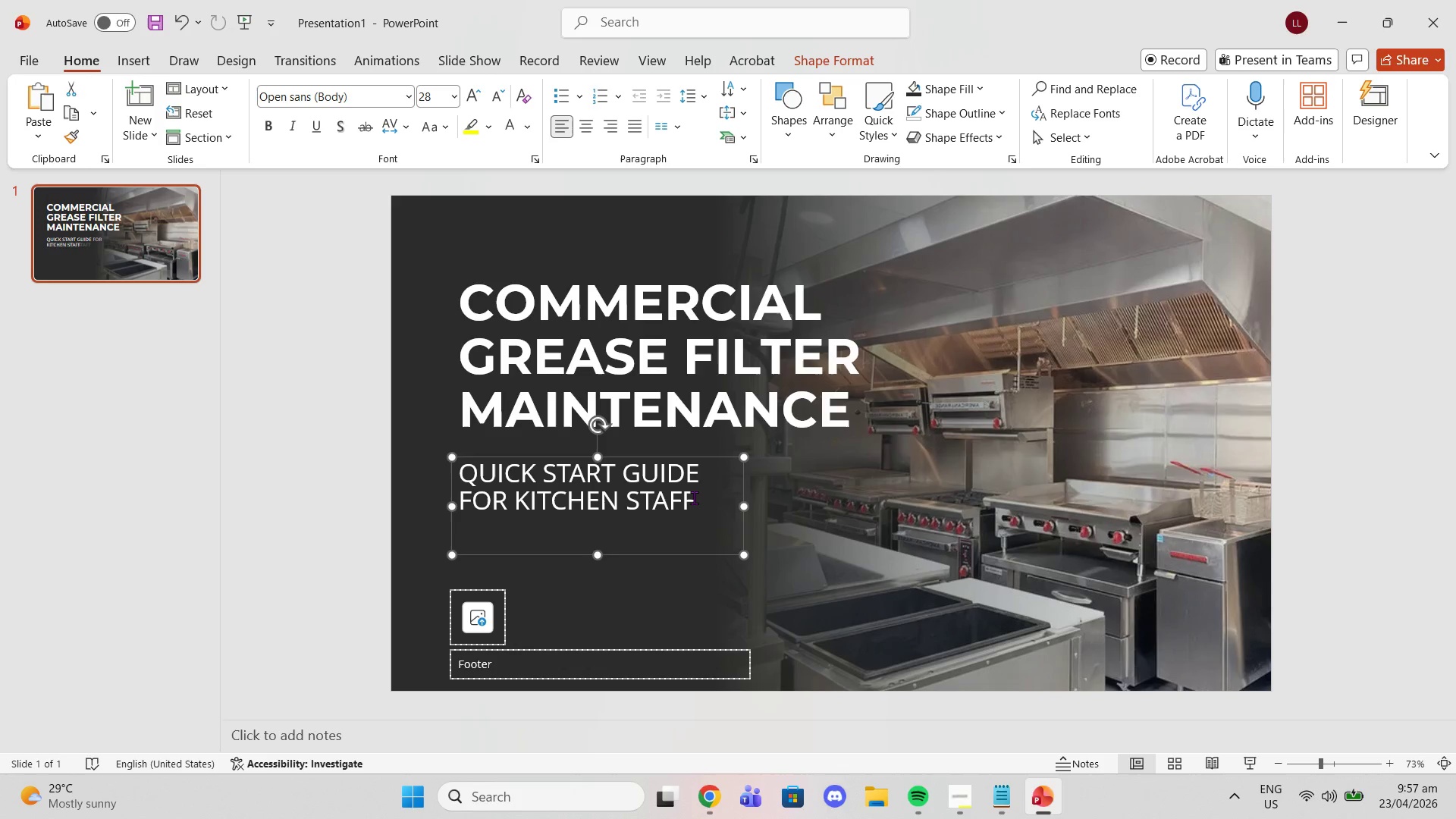 
left_click([694, 497])
 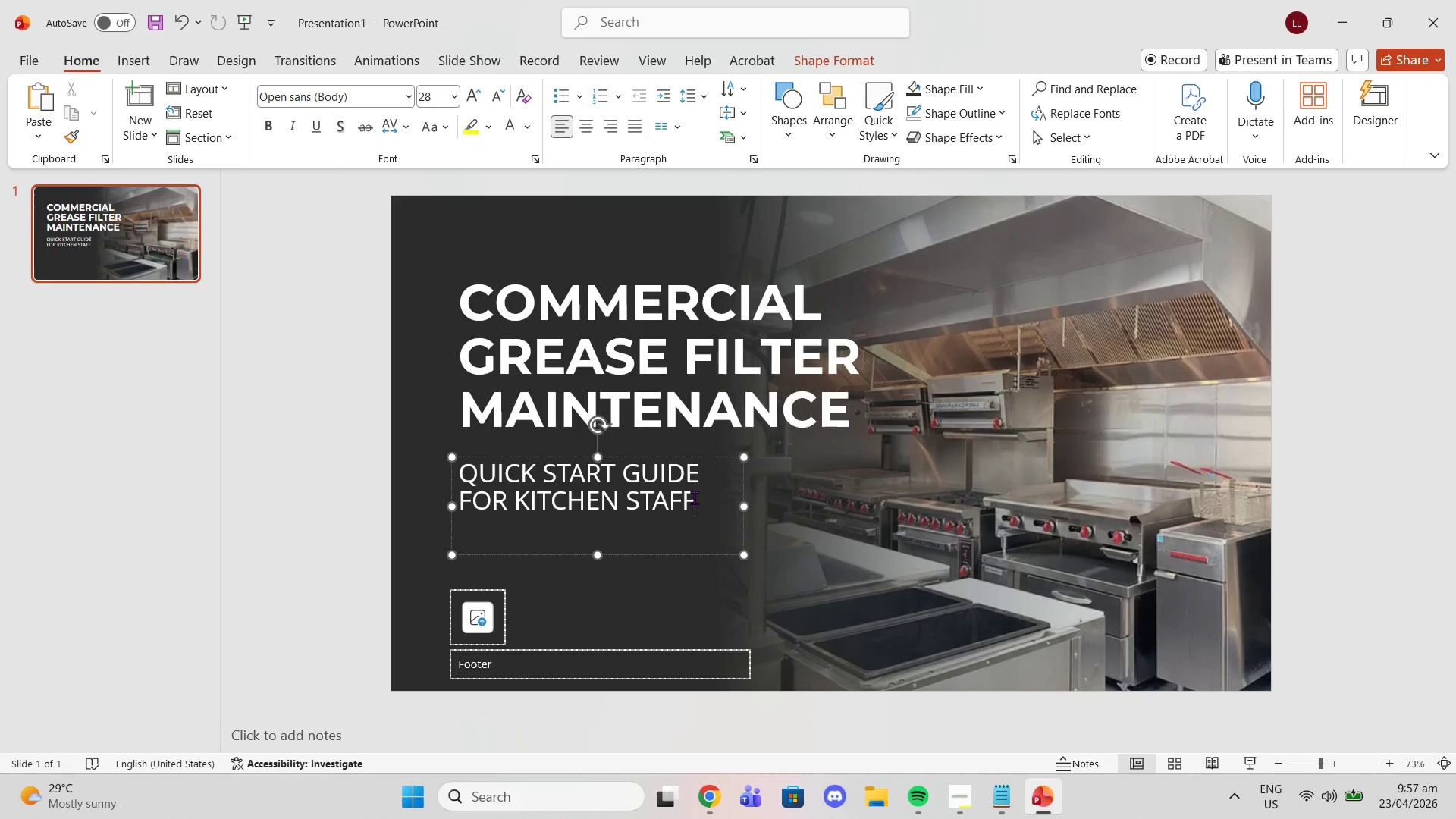 
left_click_drag(start_coordinate=[694, 497], to_coordinate=[462, 506])
 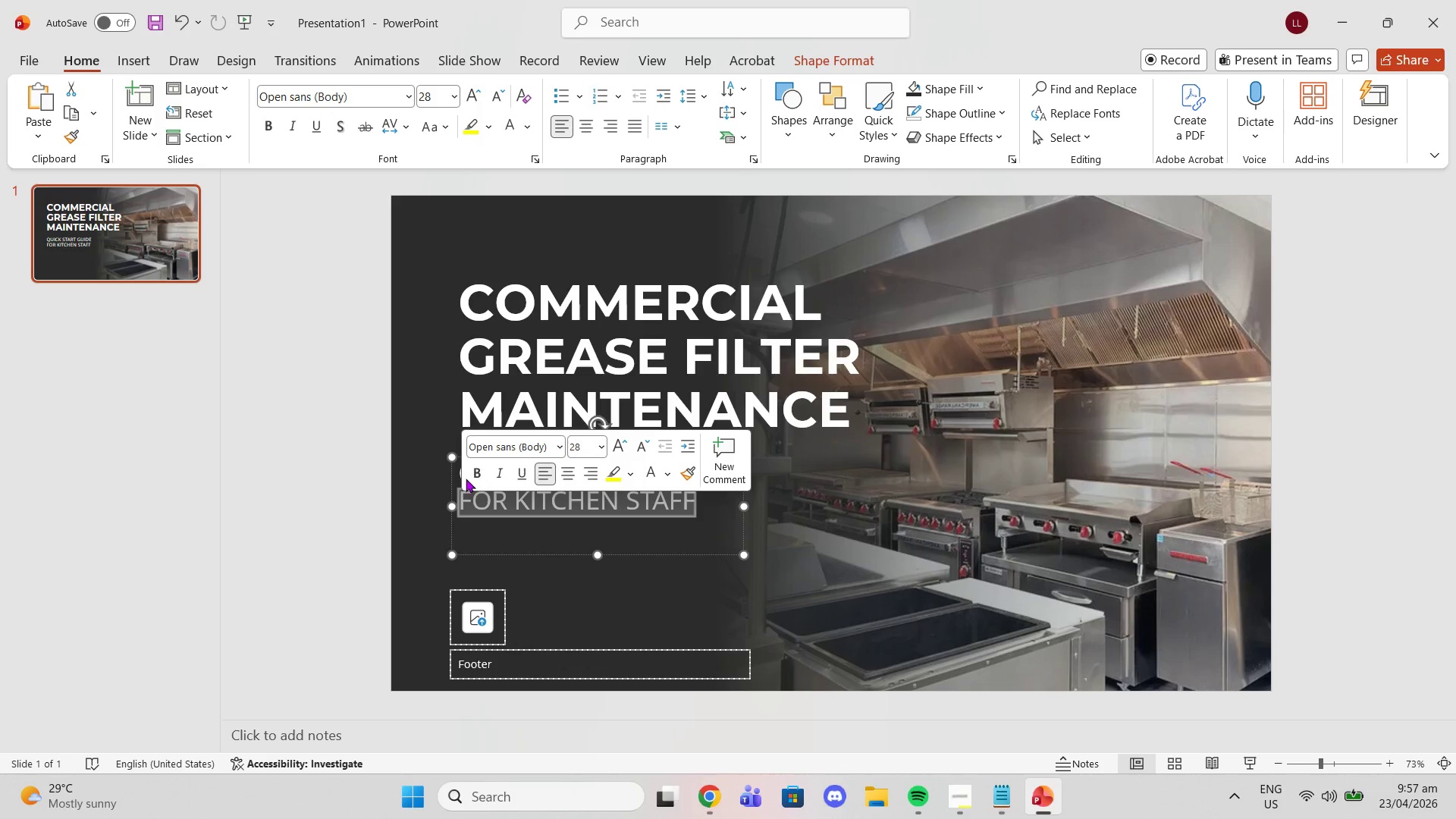 
left_click_drag(start_coordinate=[324, 465], to_coordinate=[320, 465])
 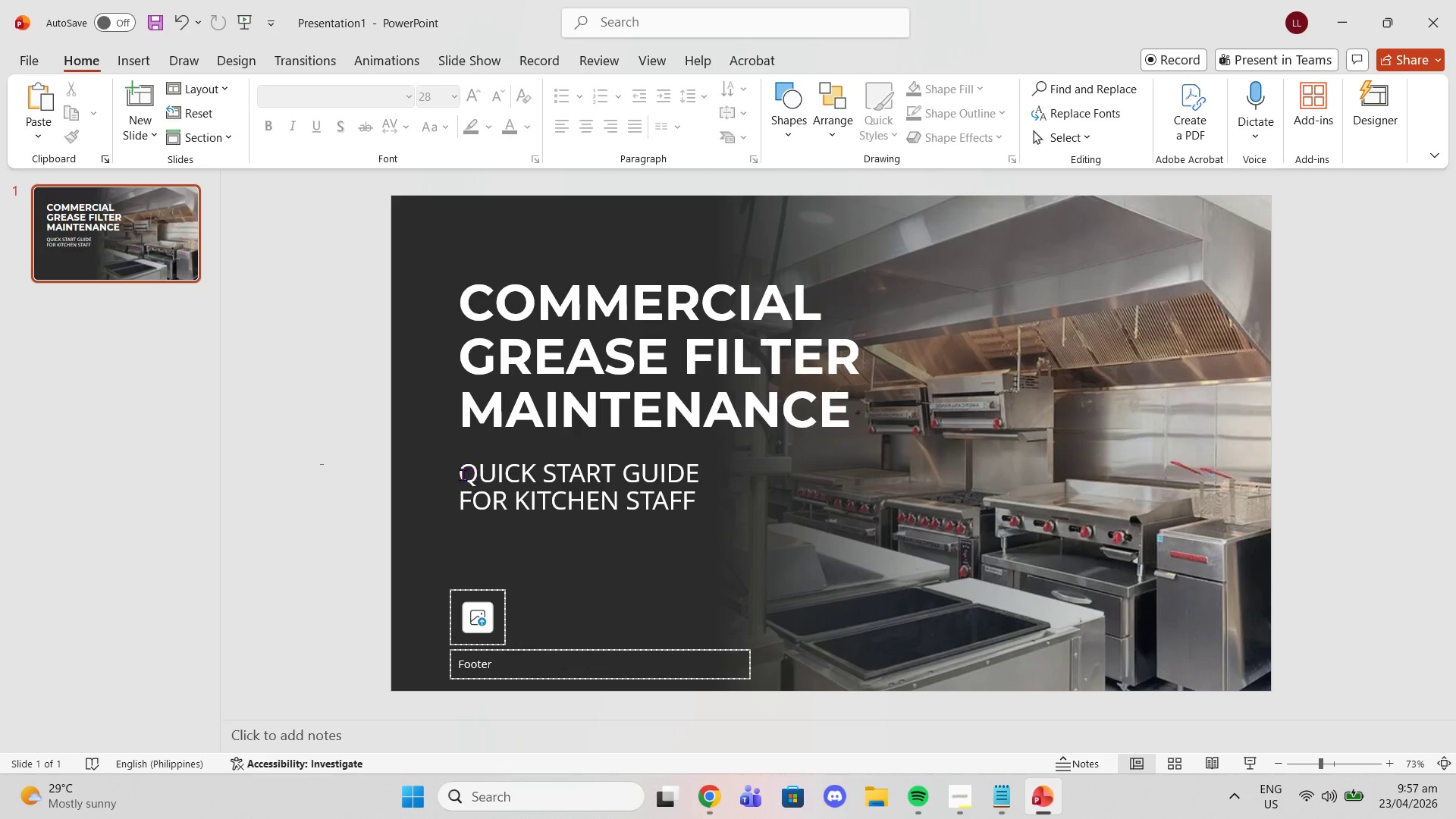 
left_click_drag(start_coordinate=[462, 475], to_coordinate=[713, 469])
 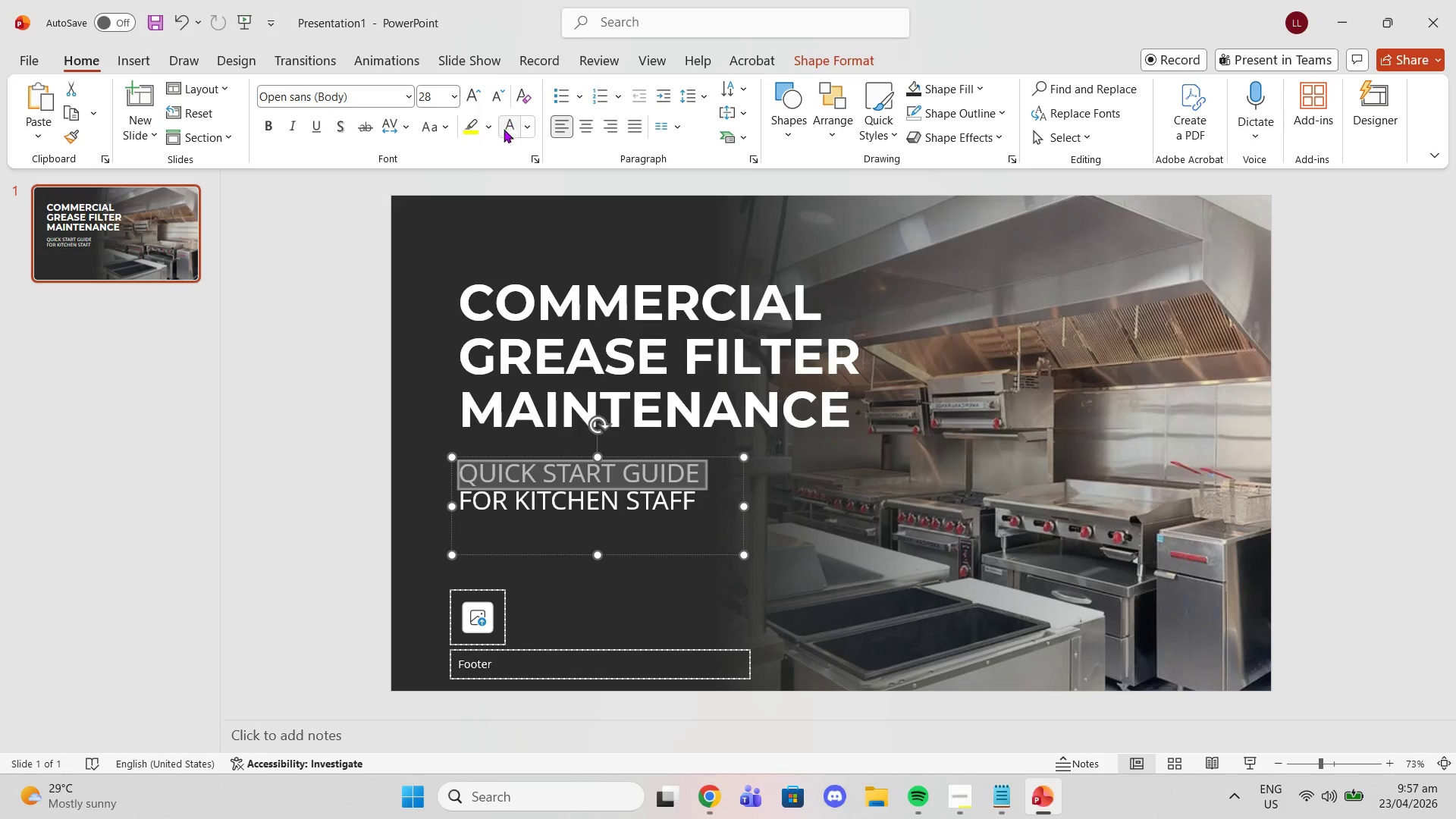 
left_click([526, 128])
 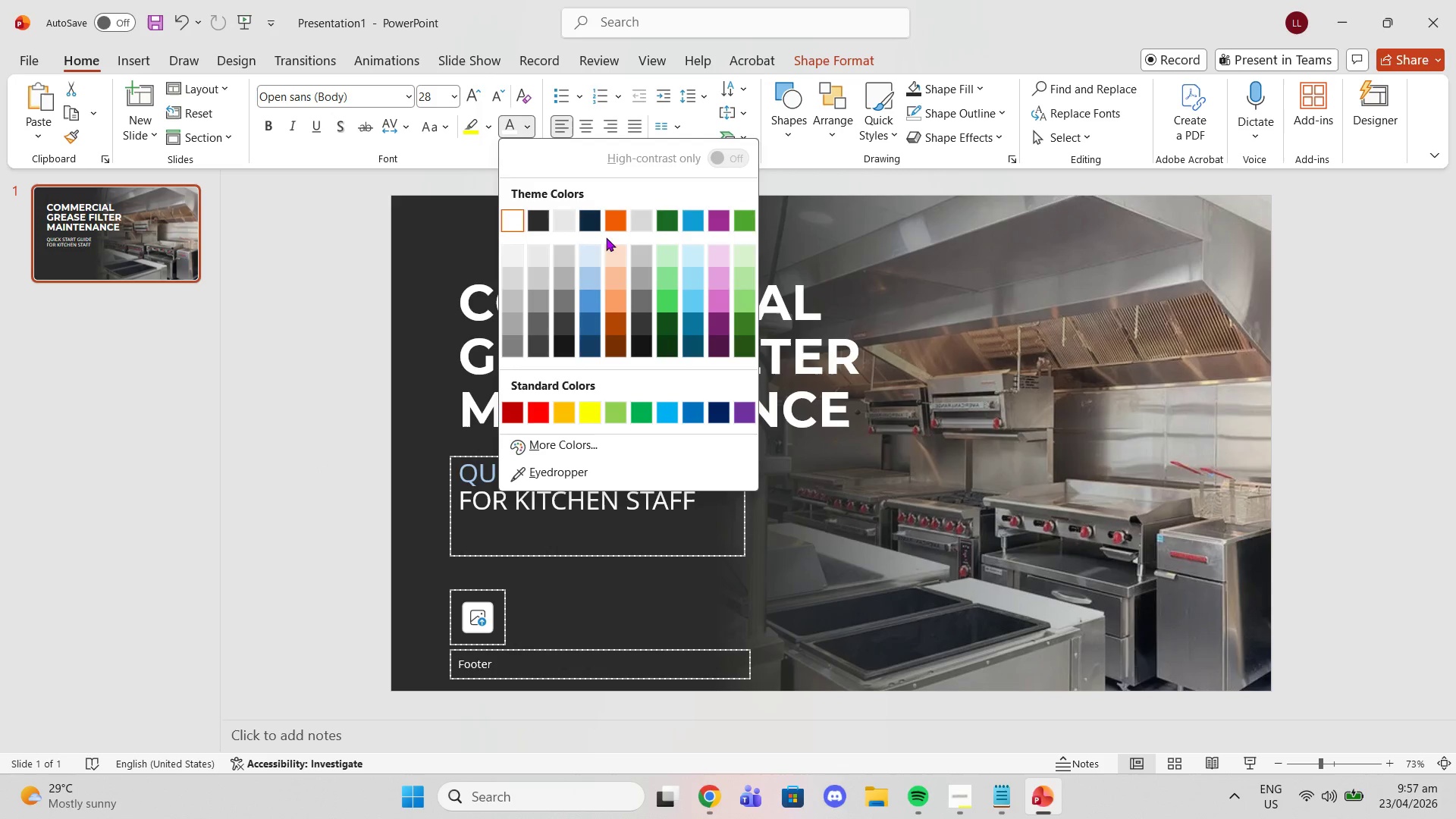 
left_click([611, 227])
 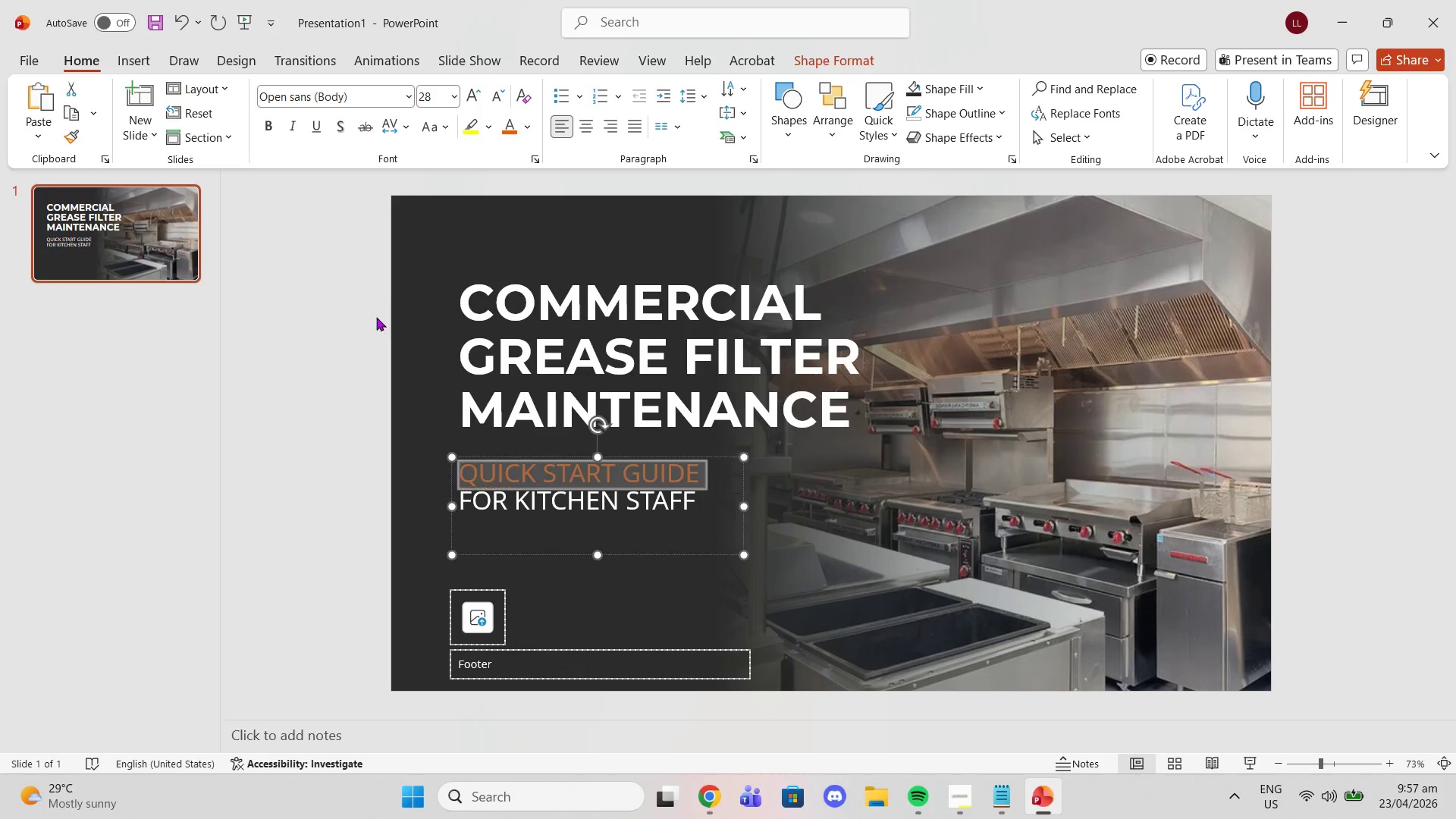 
left_click([340, 334])
 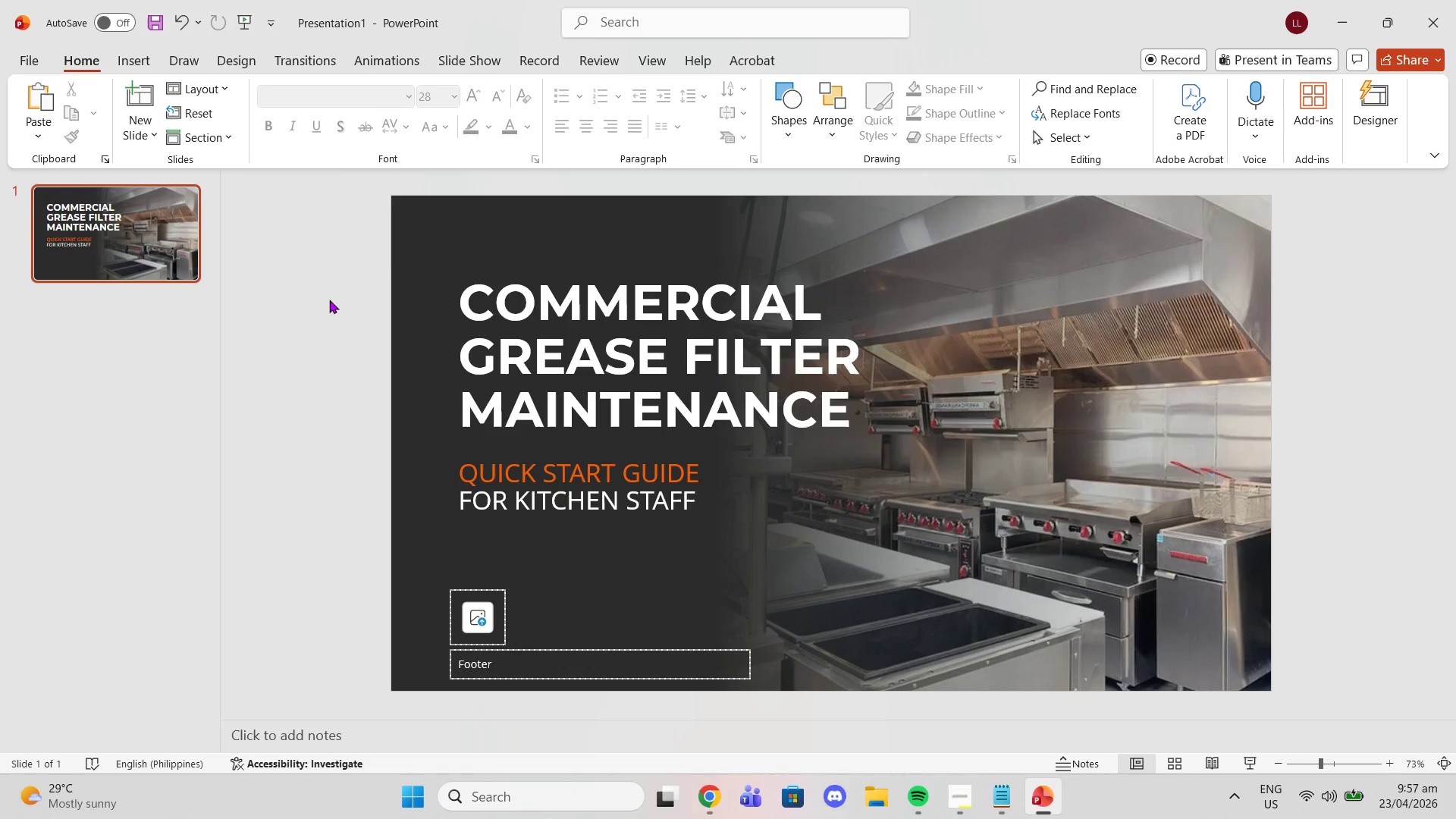 
left_click([521, 363])
 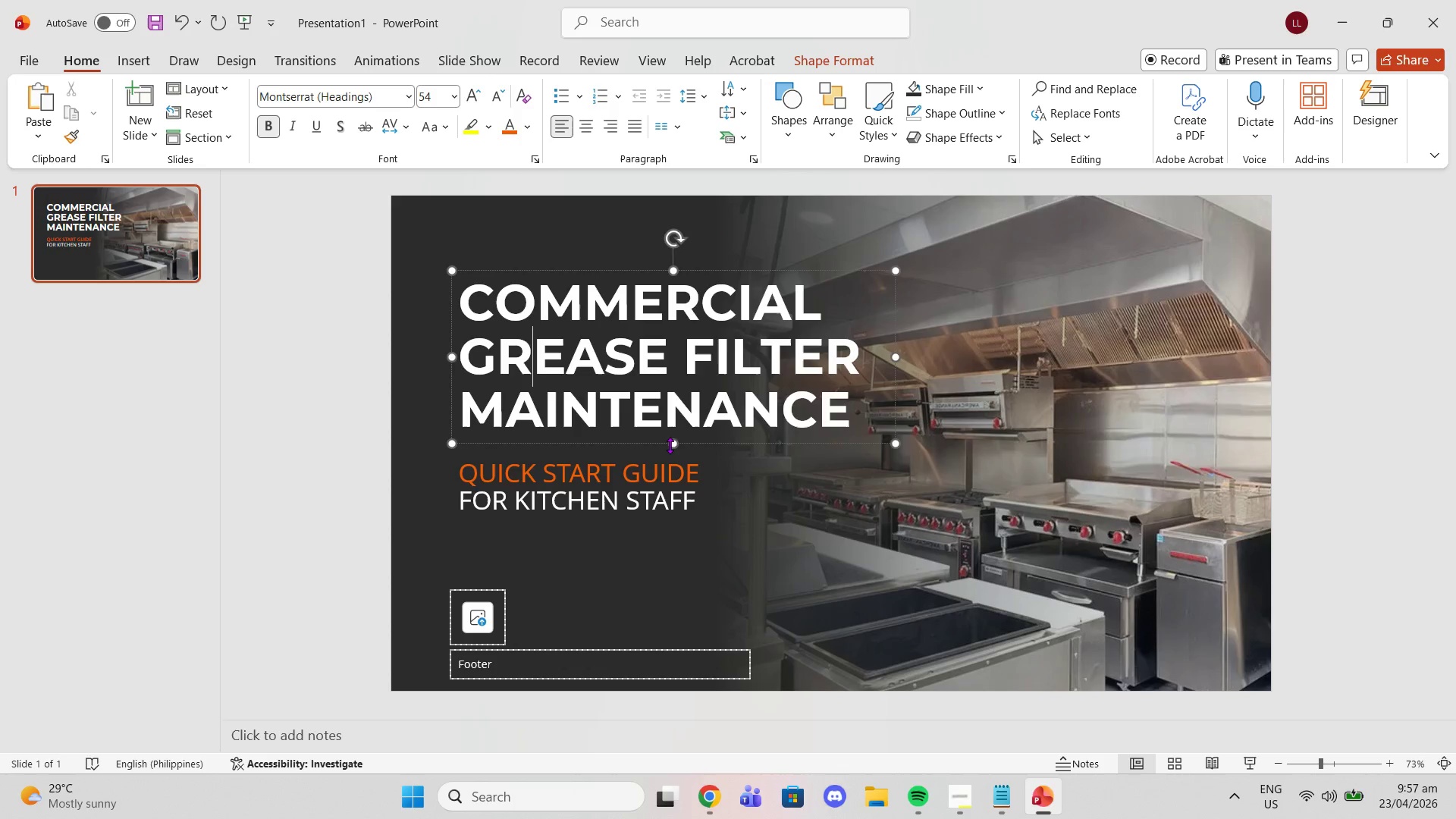 
left_click_drag(start_coordinate=[670, 445], to_coordinate=[671, 460])
 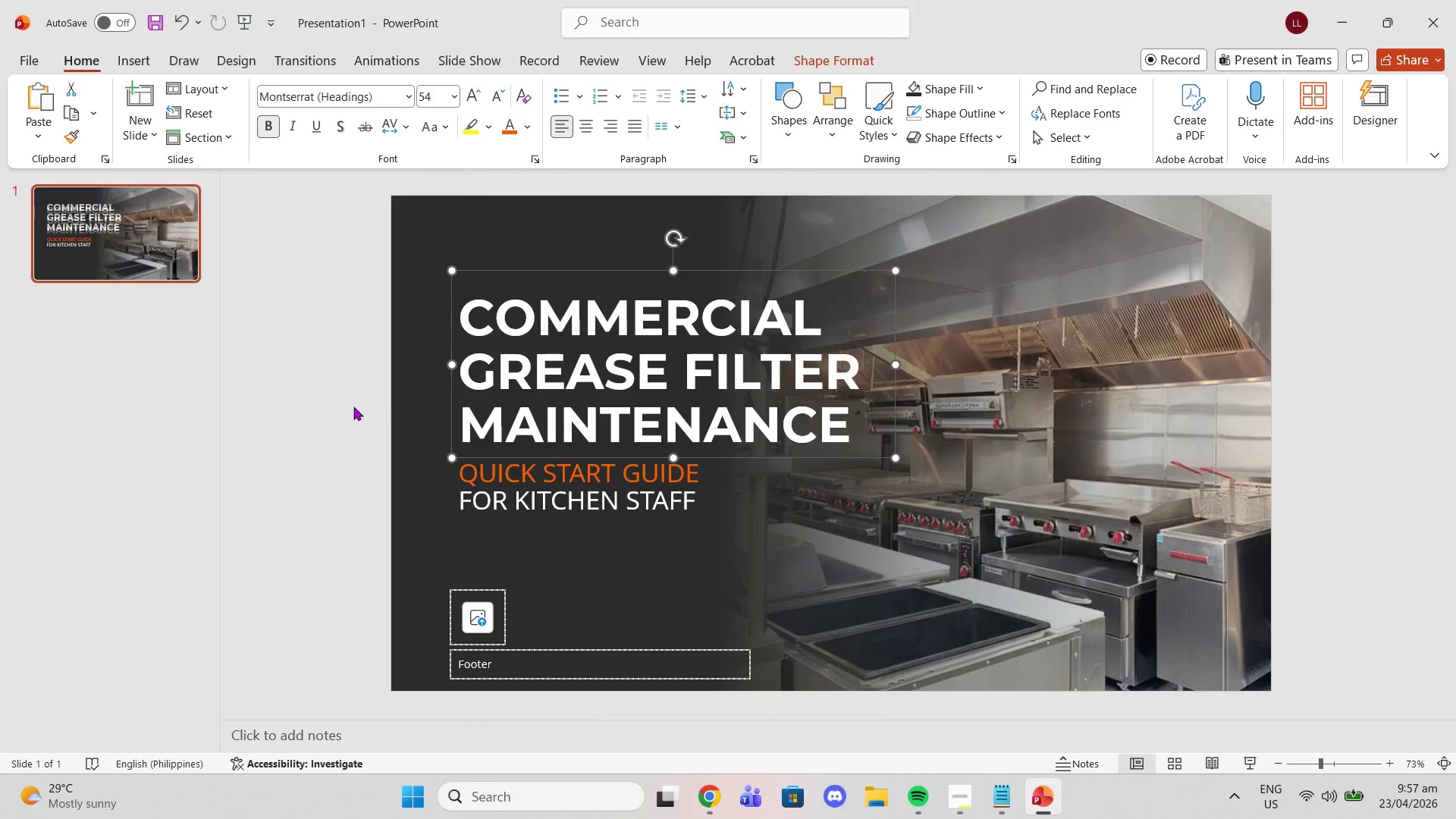 
left_click([347, 406])
 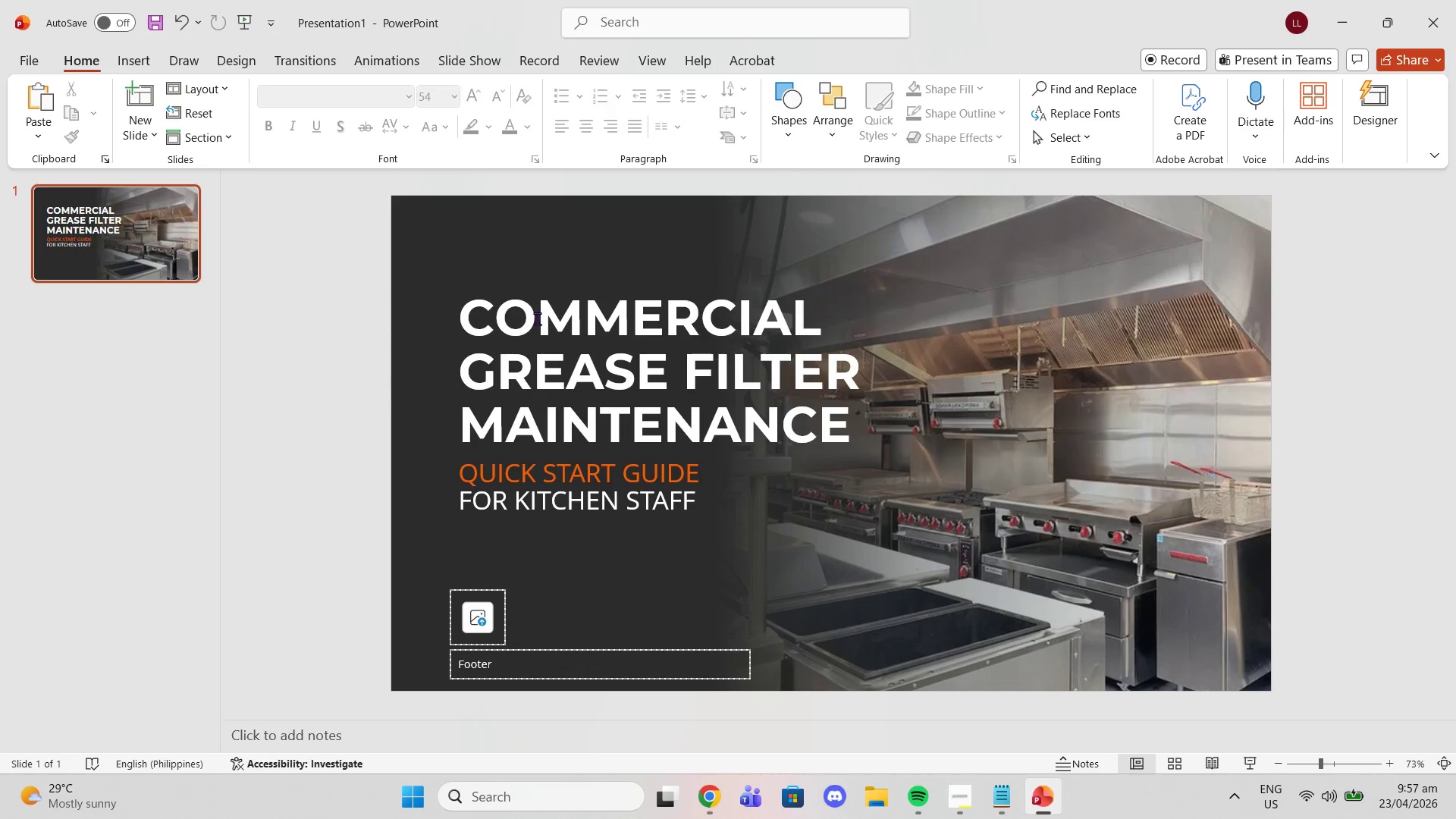 
left_click([626, 271])
 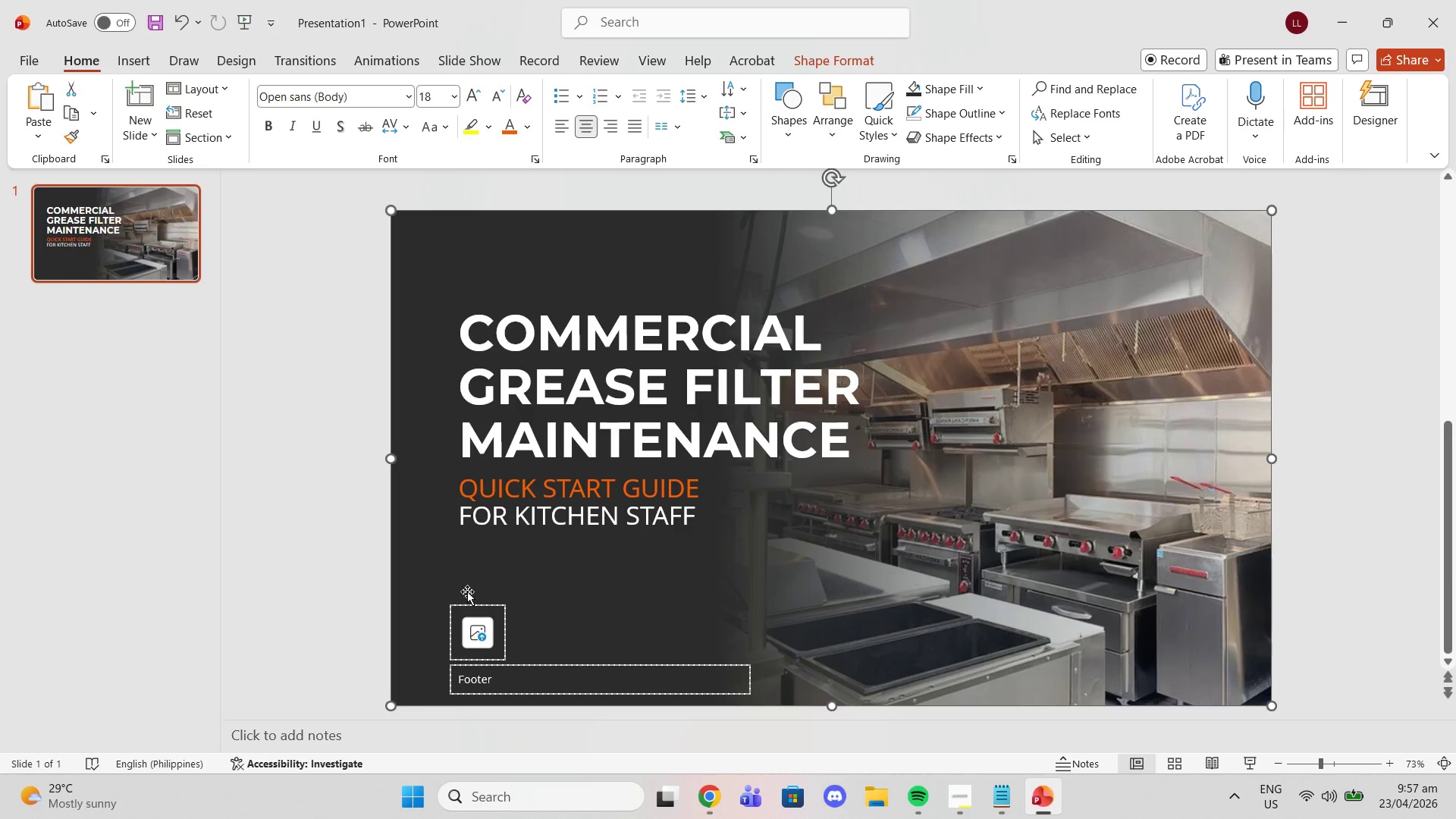 
left_click([457, 591])
 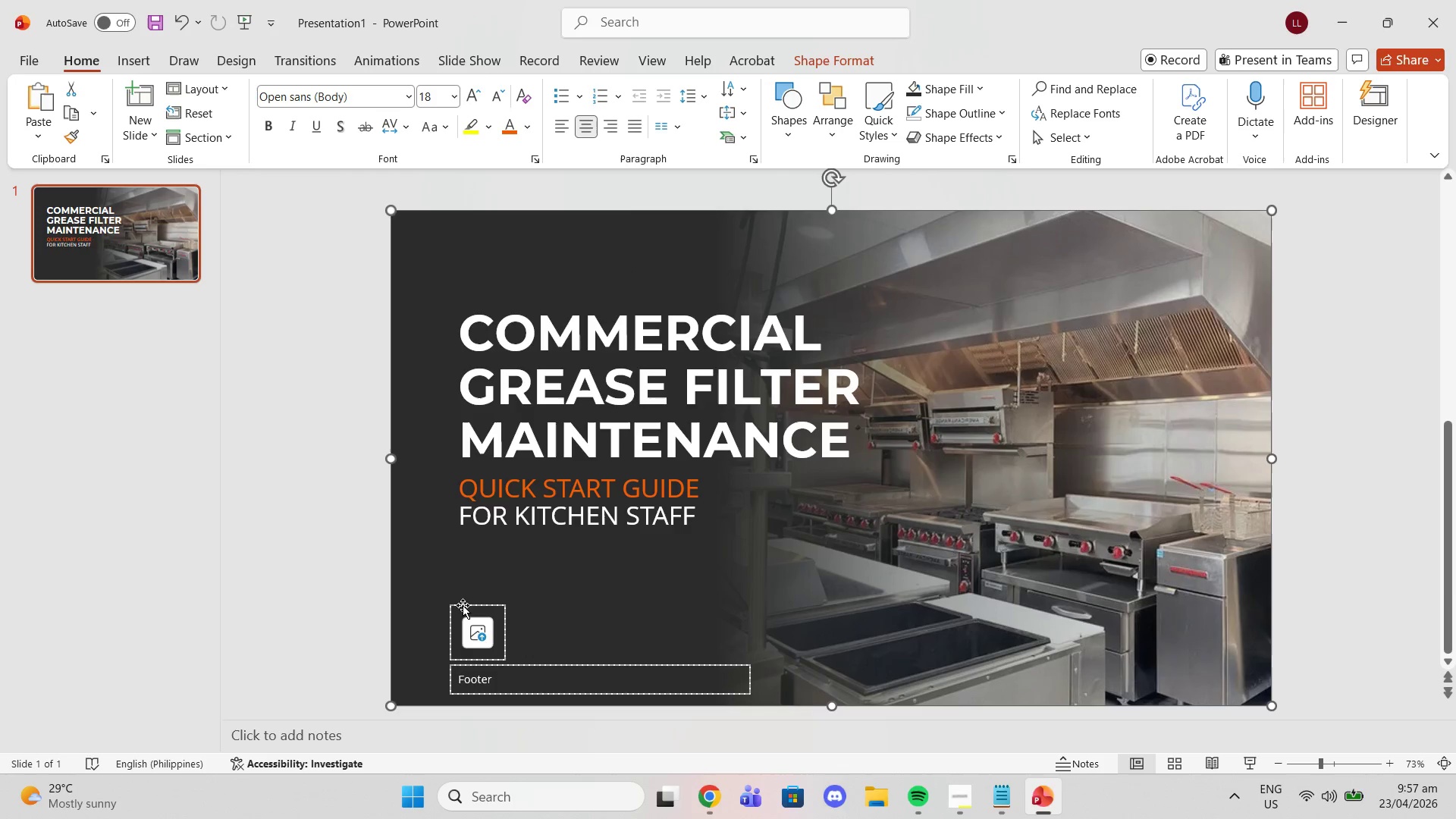 
left_click([463, 605])
 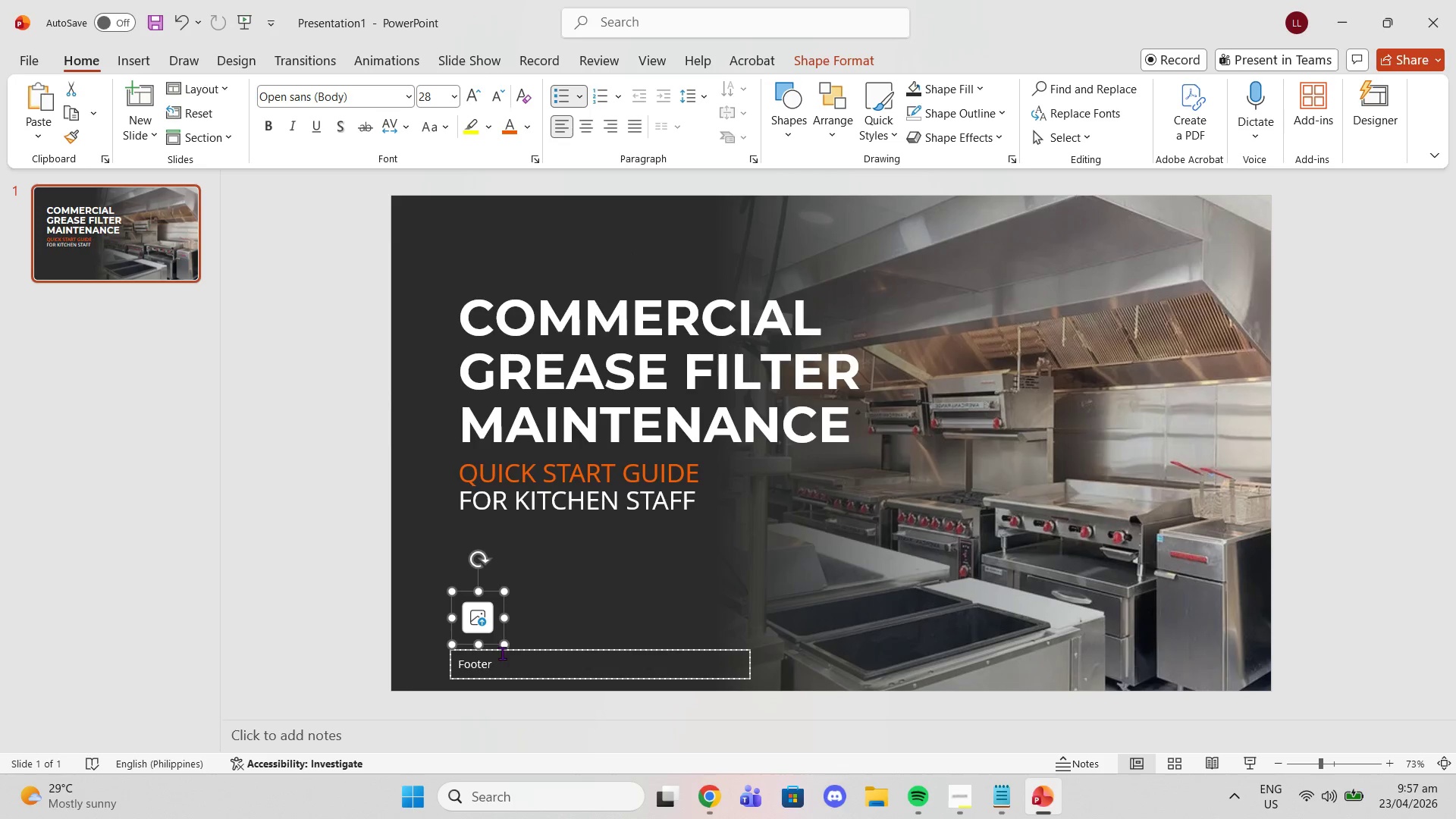 
left_click([504, 664])
 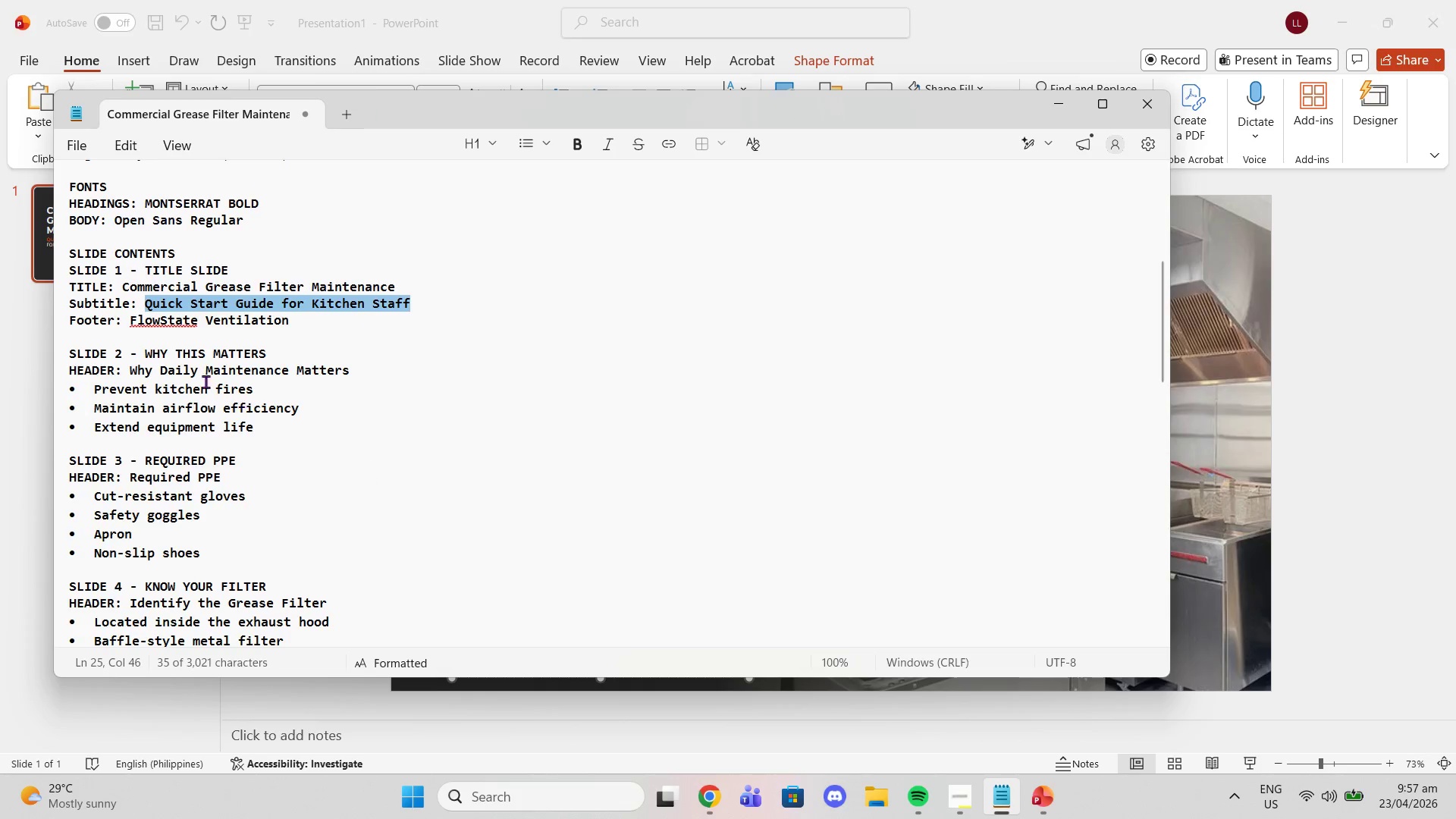 
left_click_drag(start_coordinate=[130, 318], to_coordinate=[288, 327])
 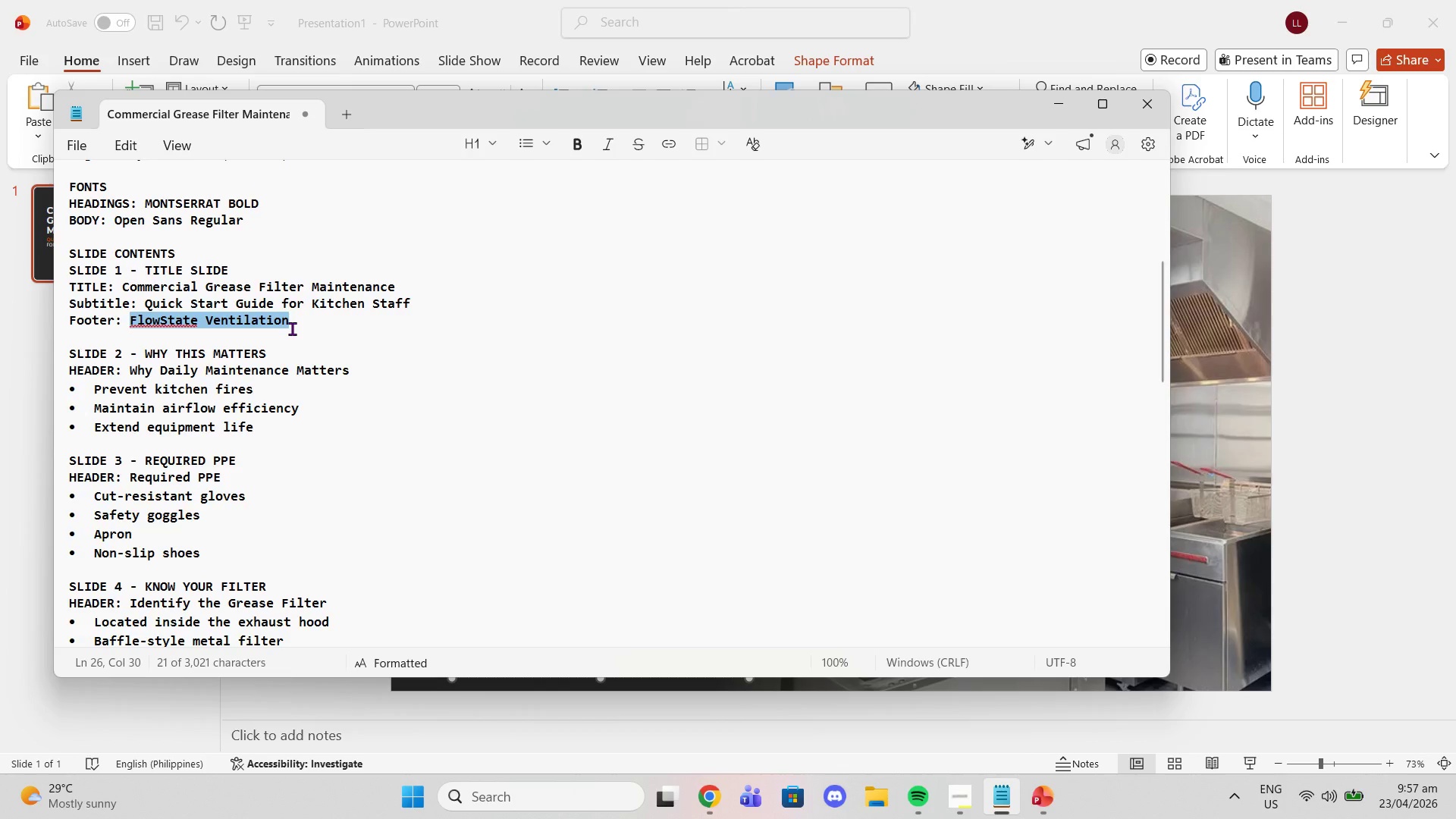 
key(Control+C)
 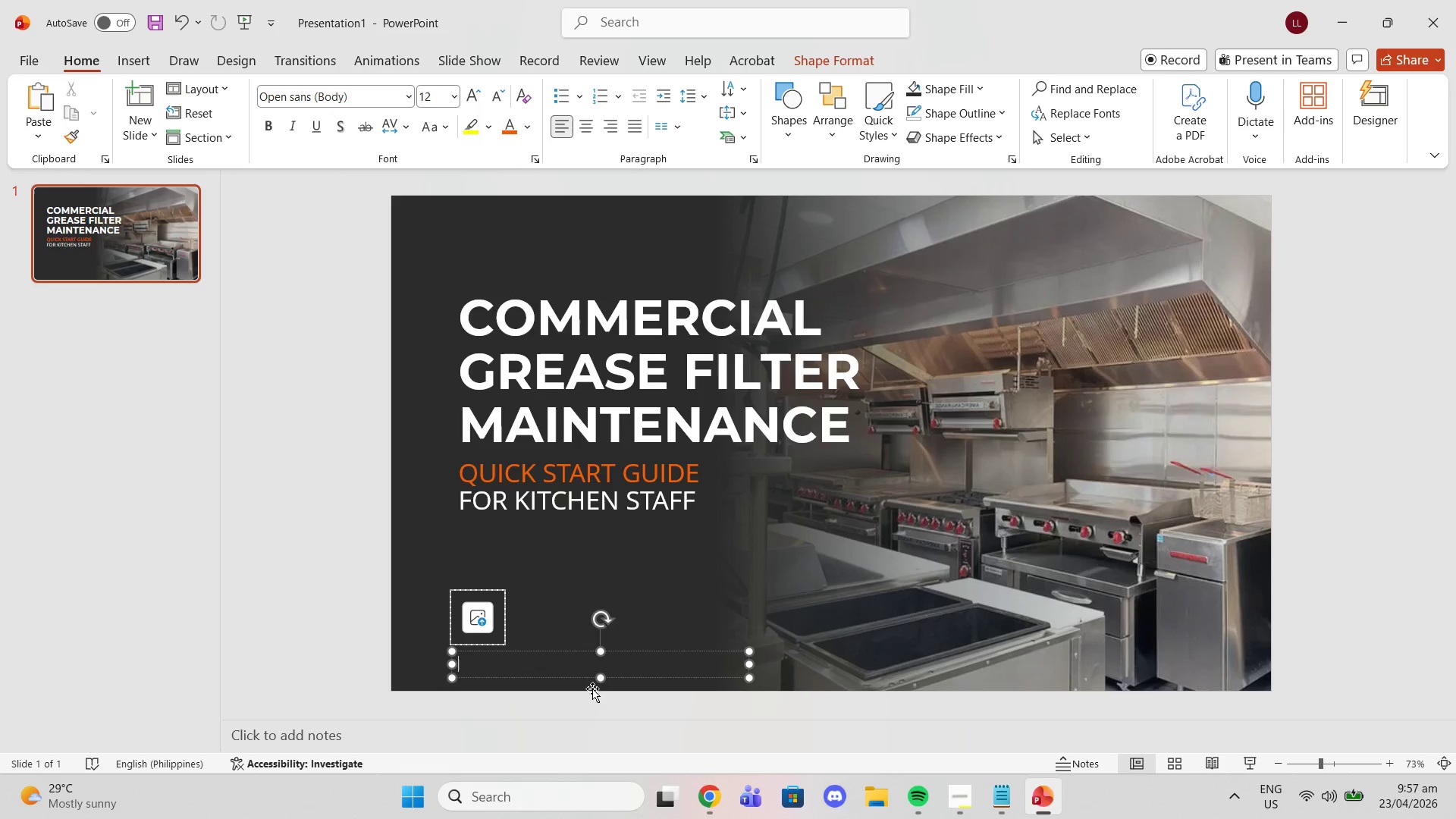 
key(Control+V)
 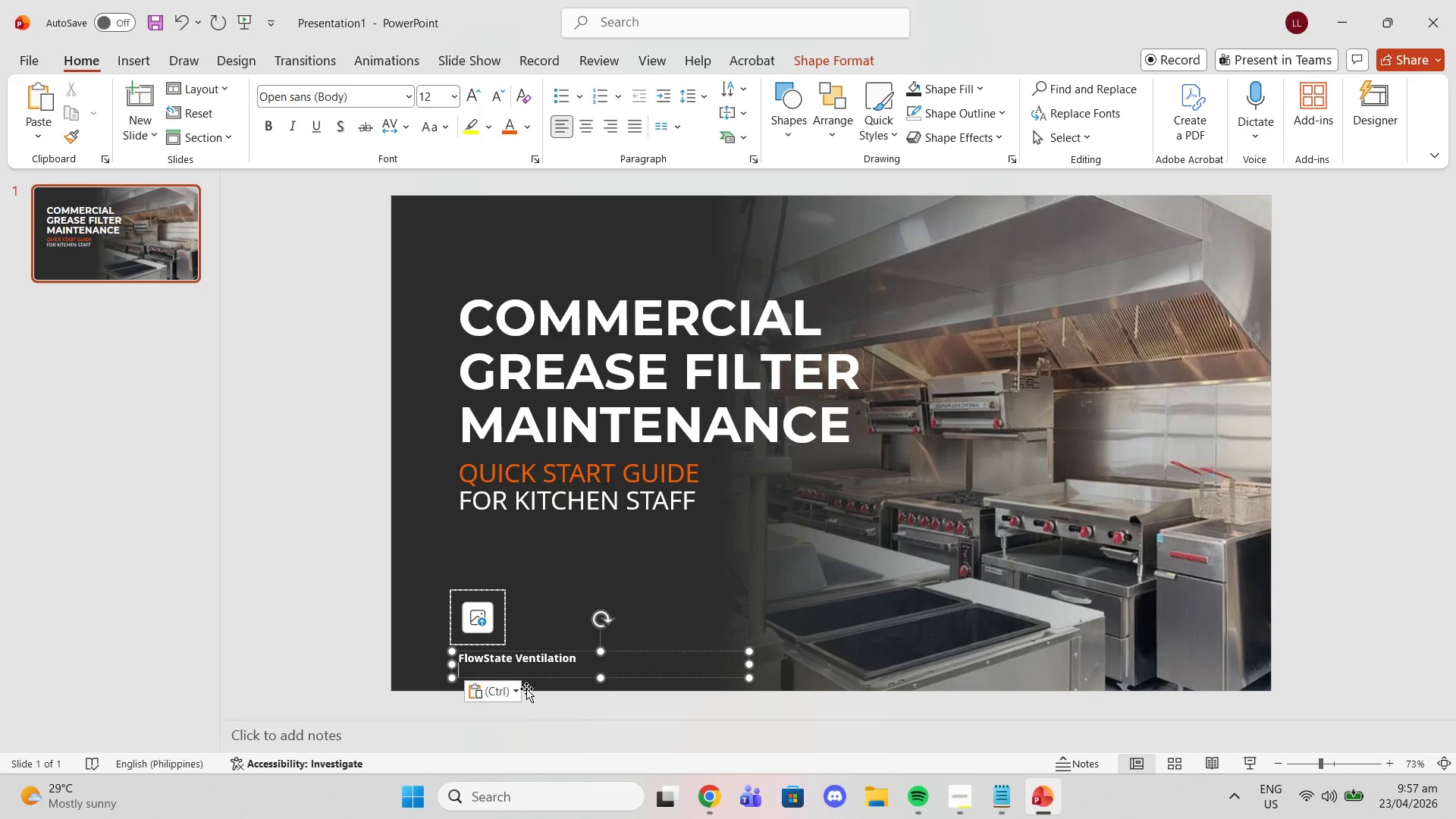 
key(Control+ControlLeft)
 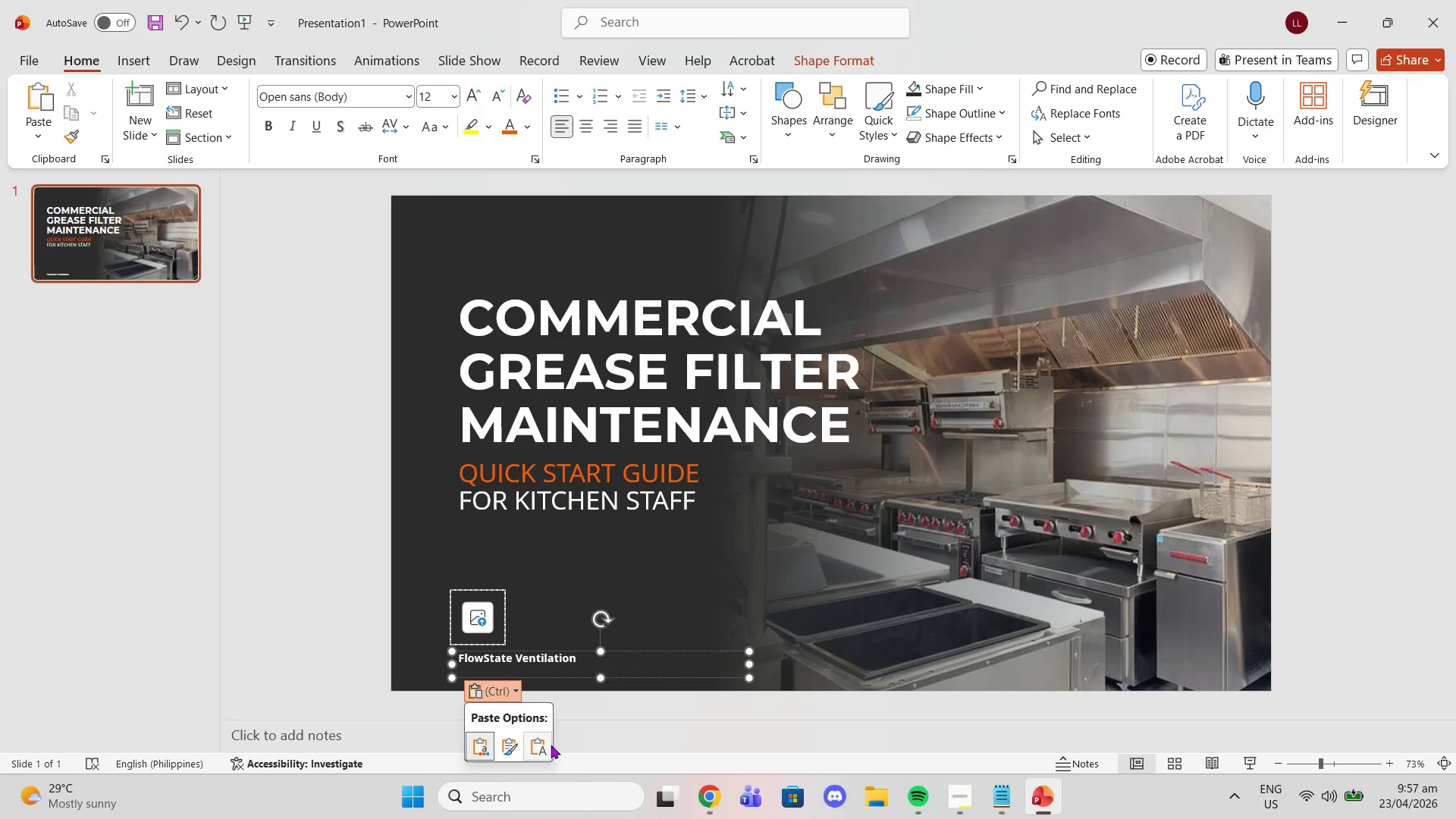 
left_click([535, 743])
 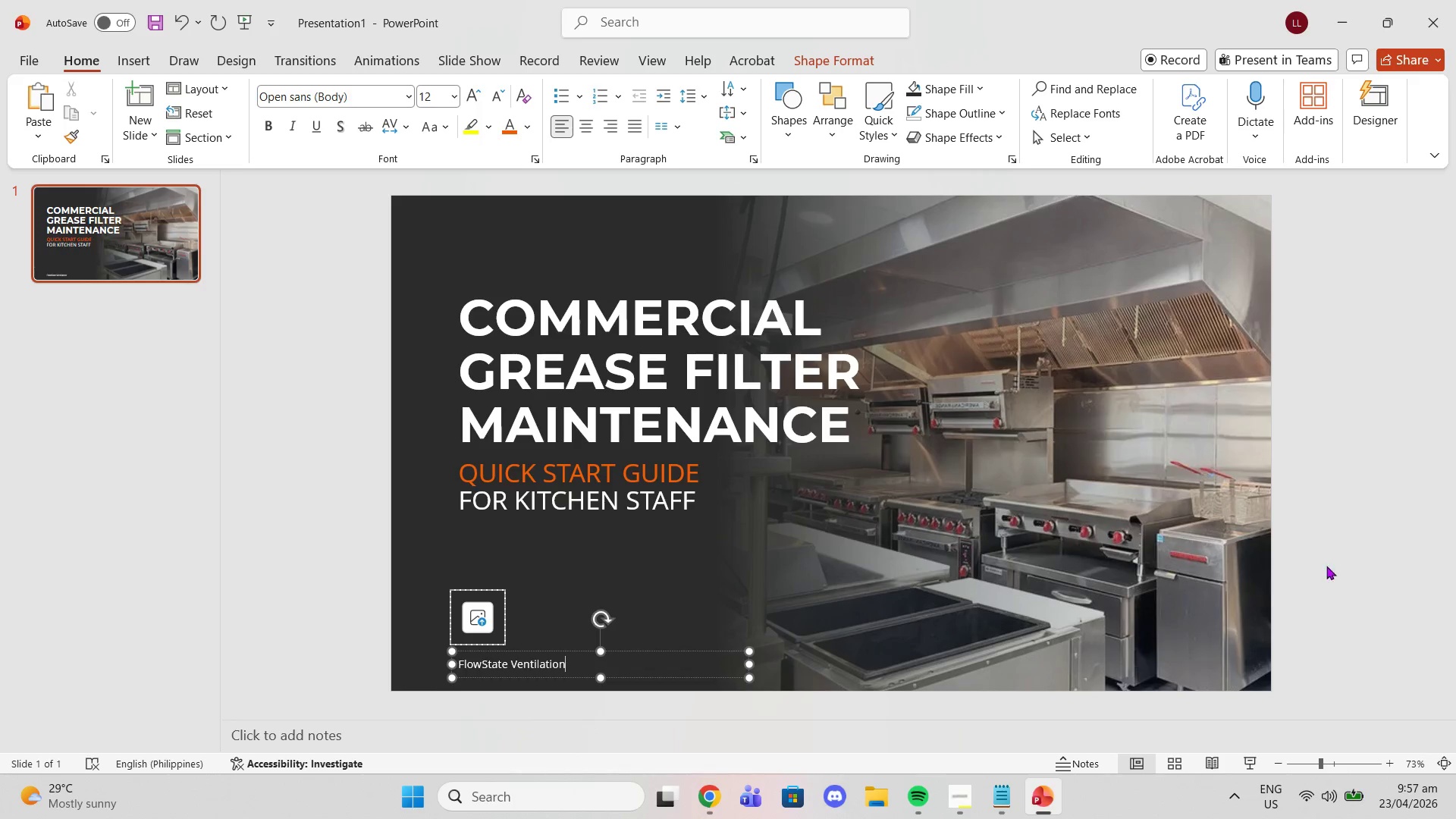 
left_click([1363, 522])
 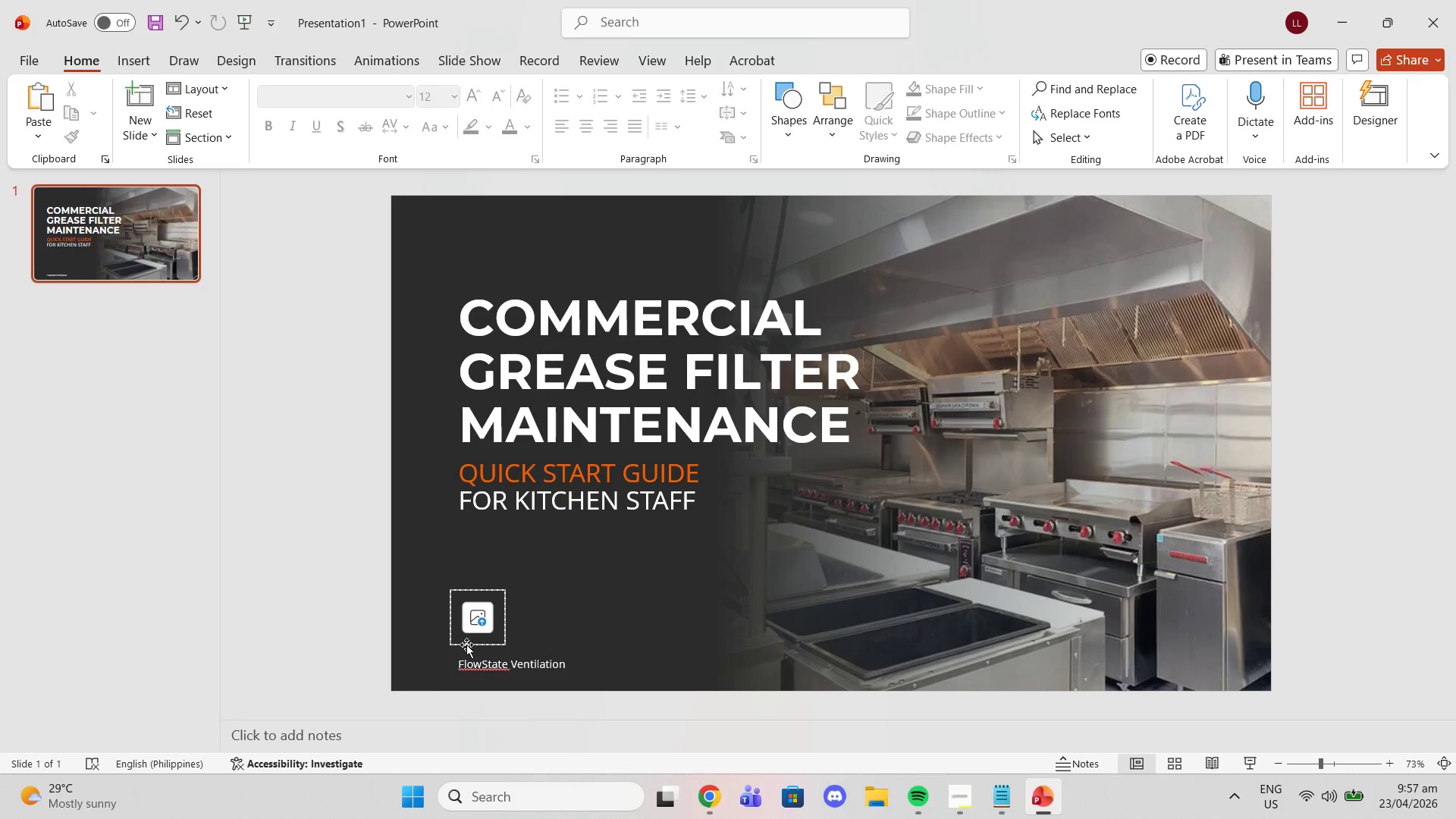 
left_click([469, 672])
 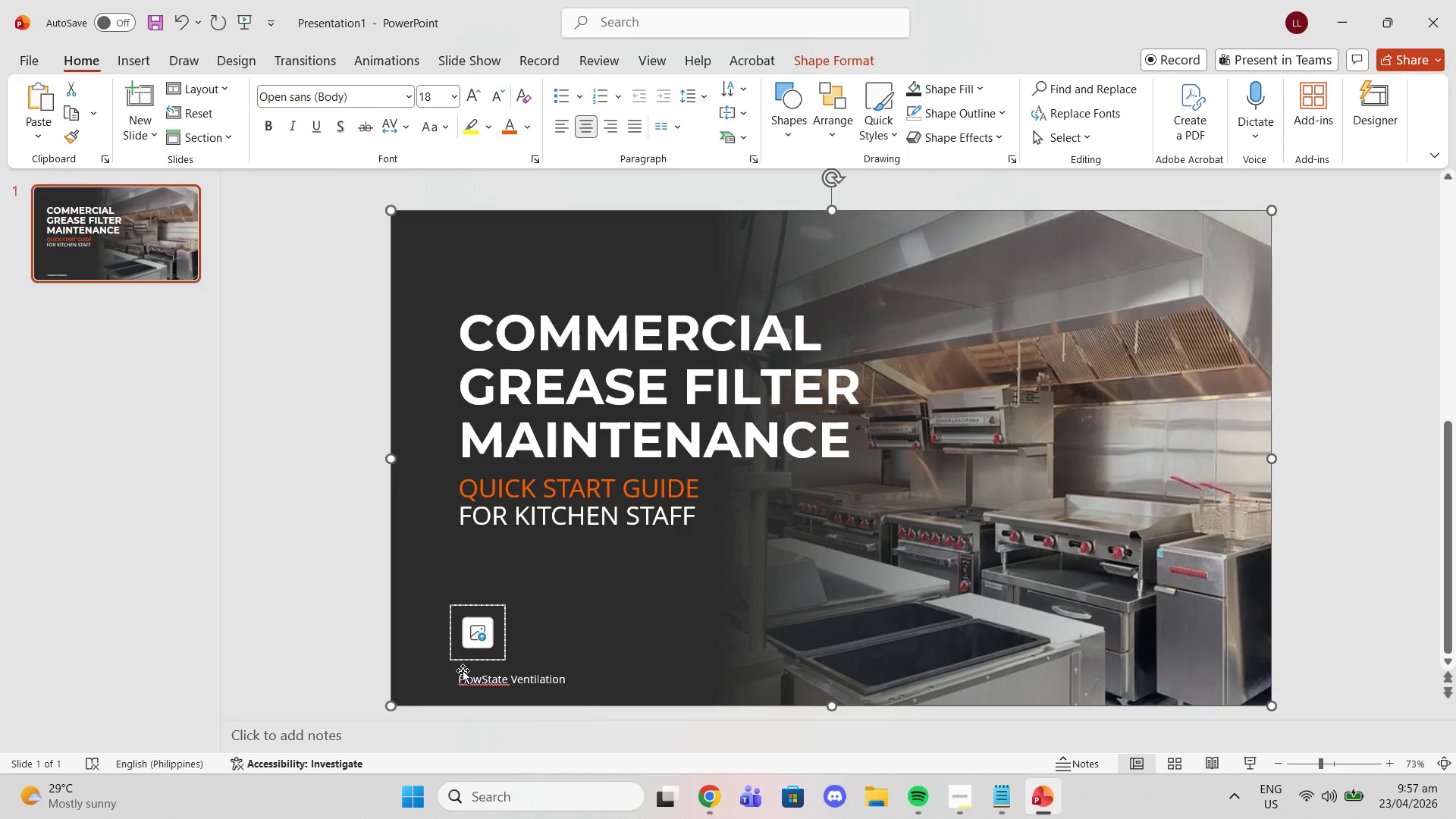 
left_click([463, 676])
 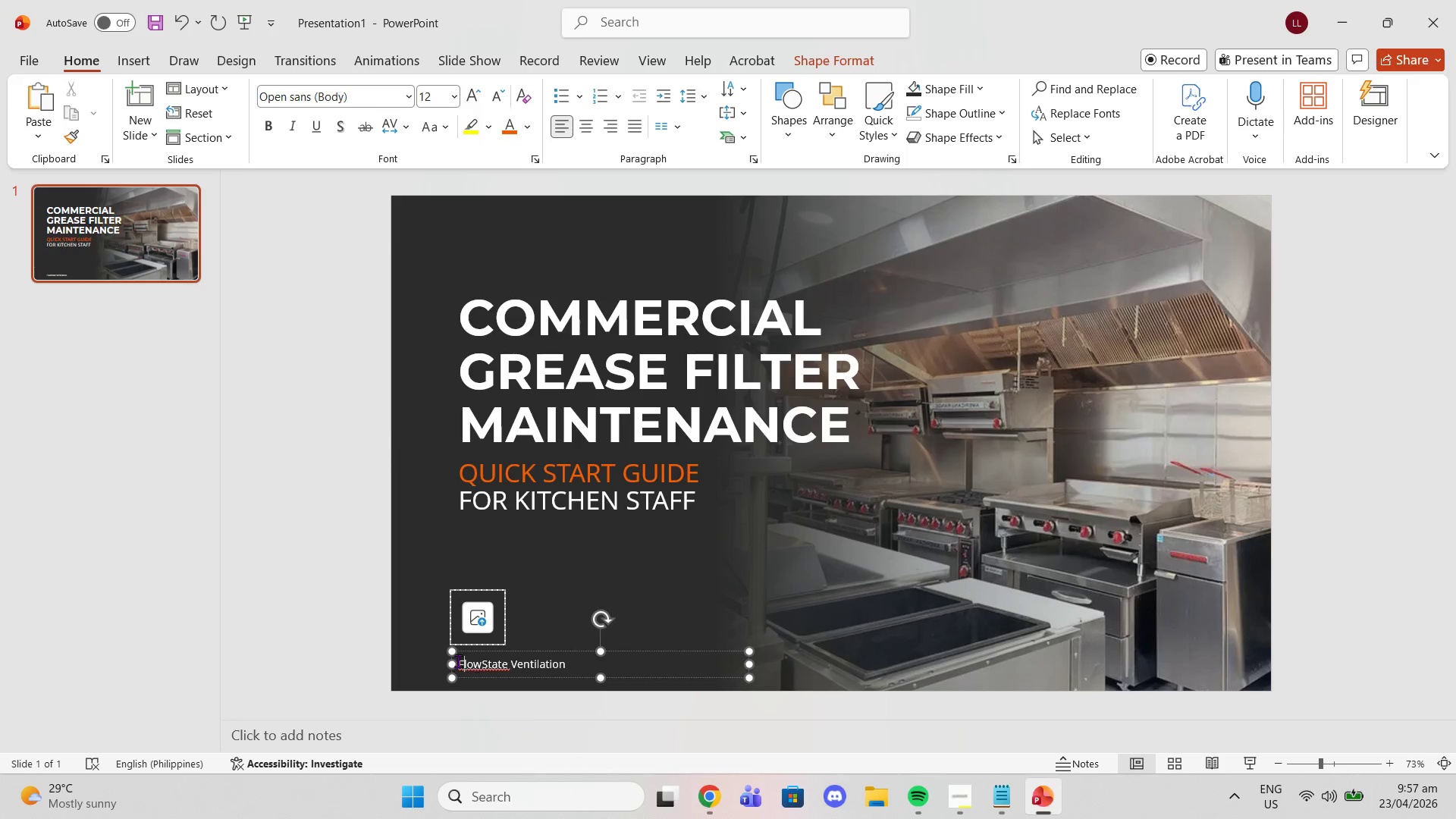 
left_click([458, 661])
 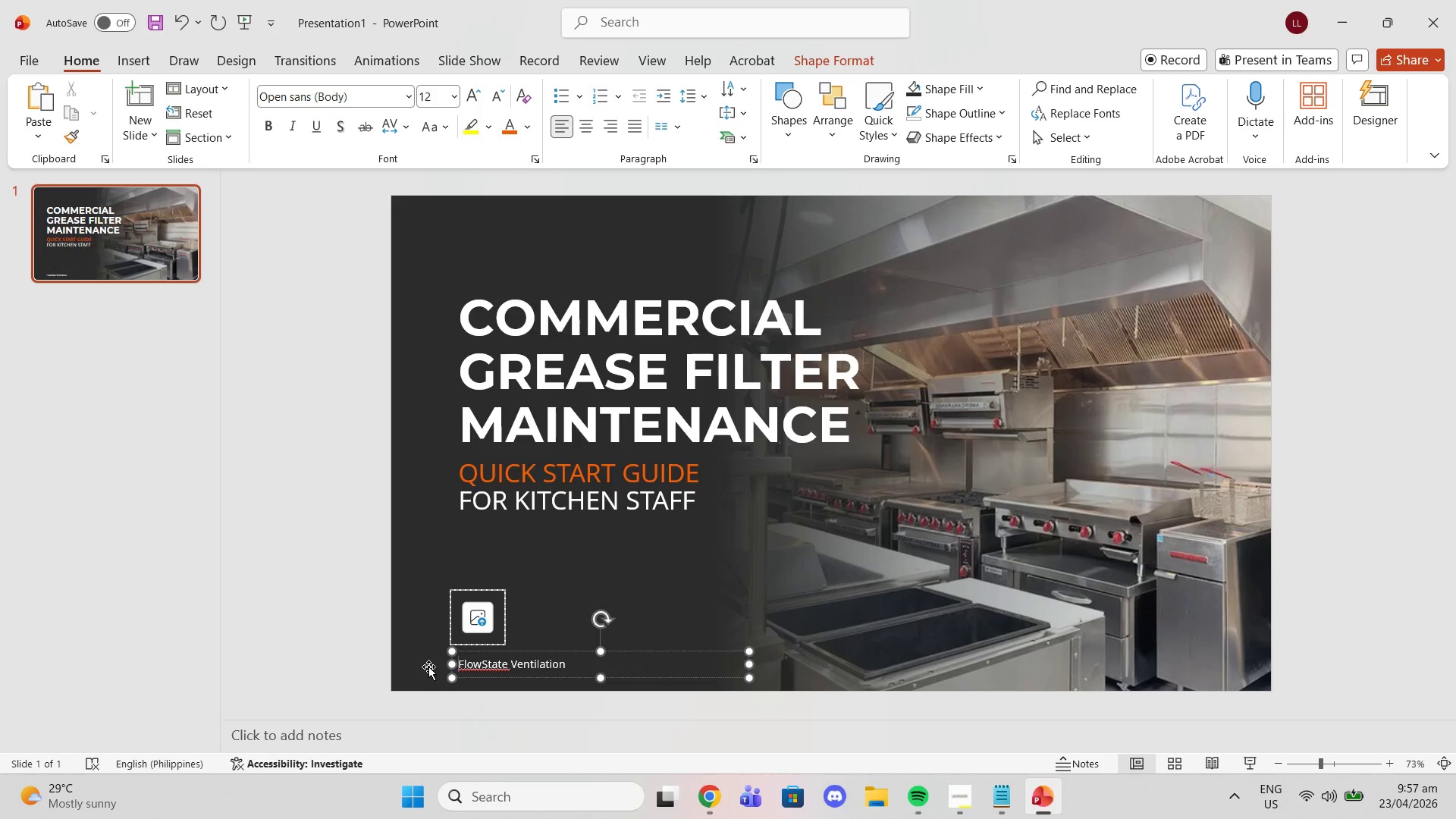 
key(Backspace)
 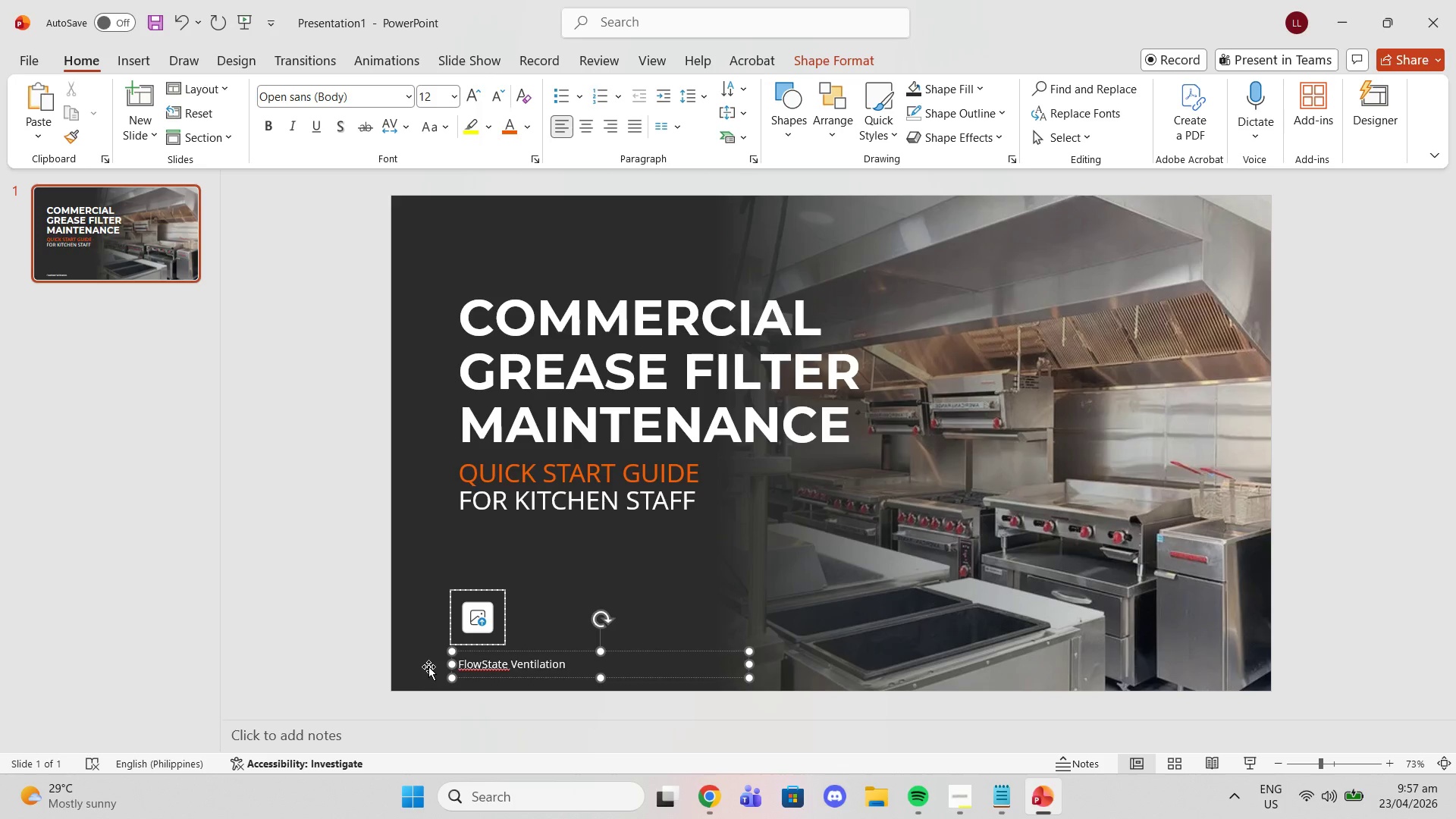 
key(Backspace)
 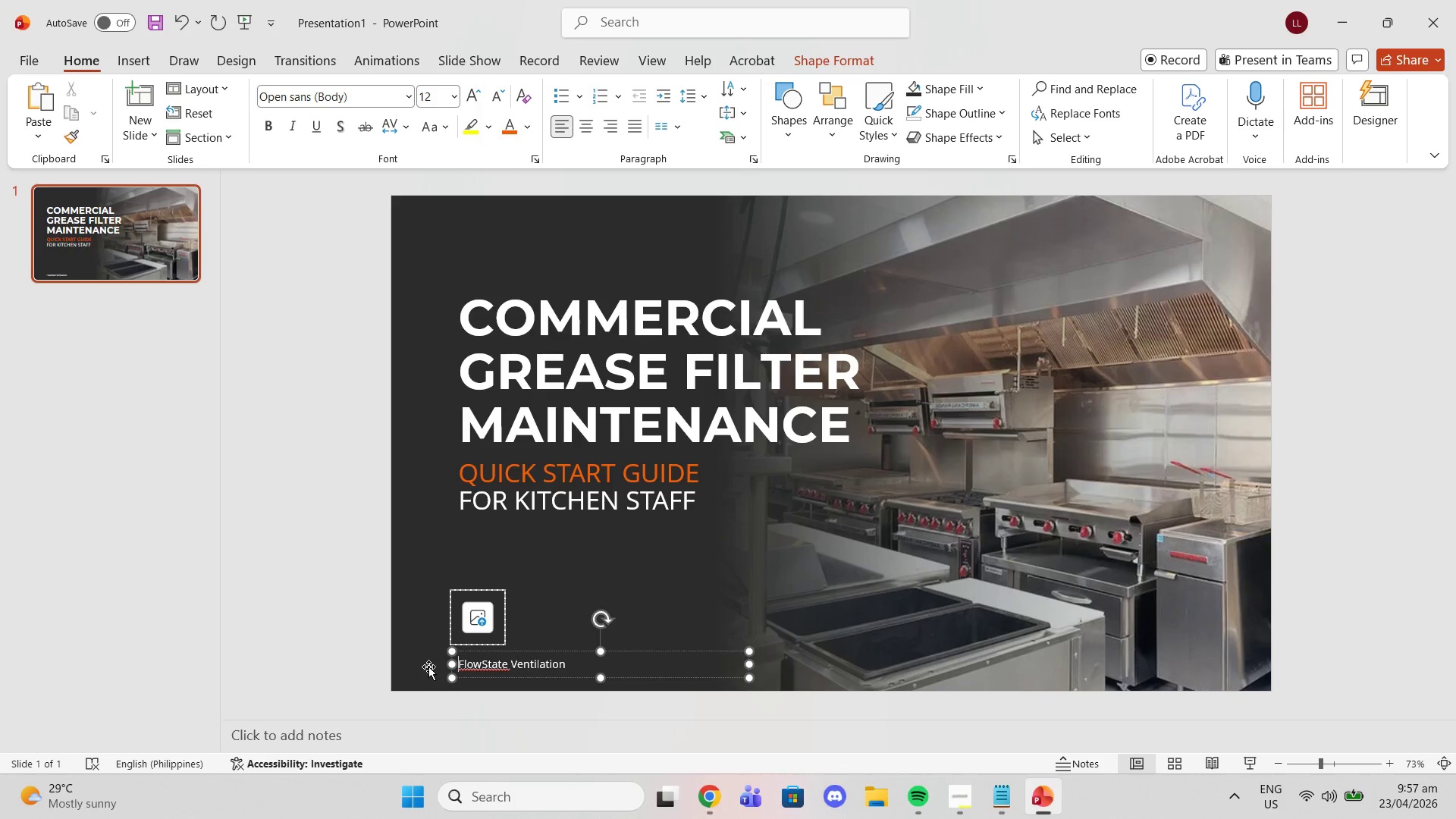 
key(Backspace)
 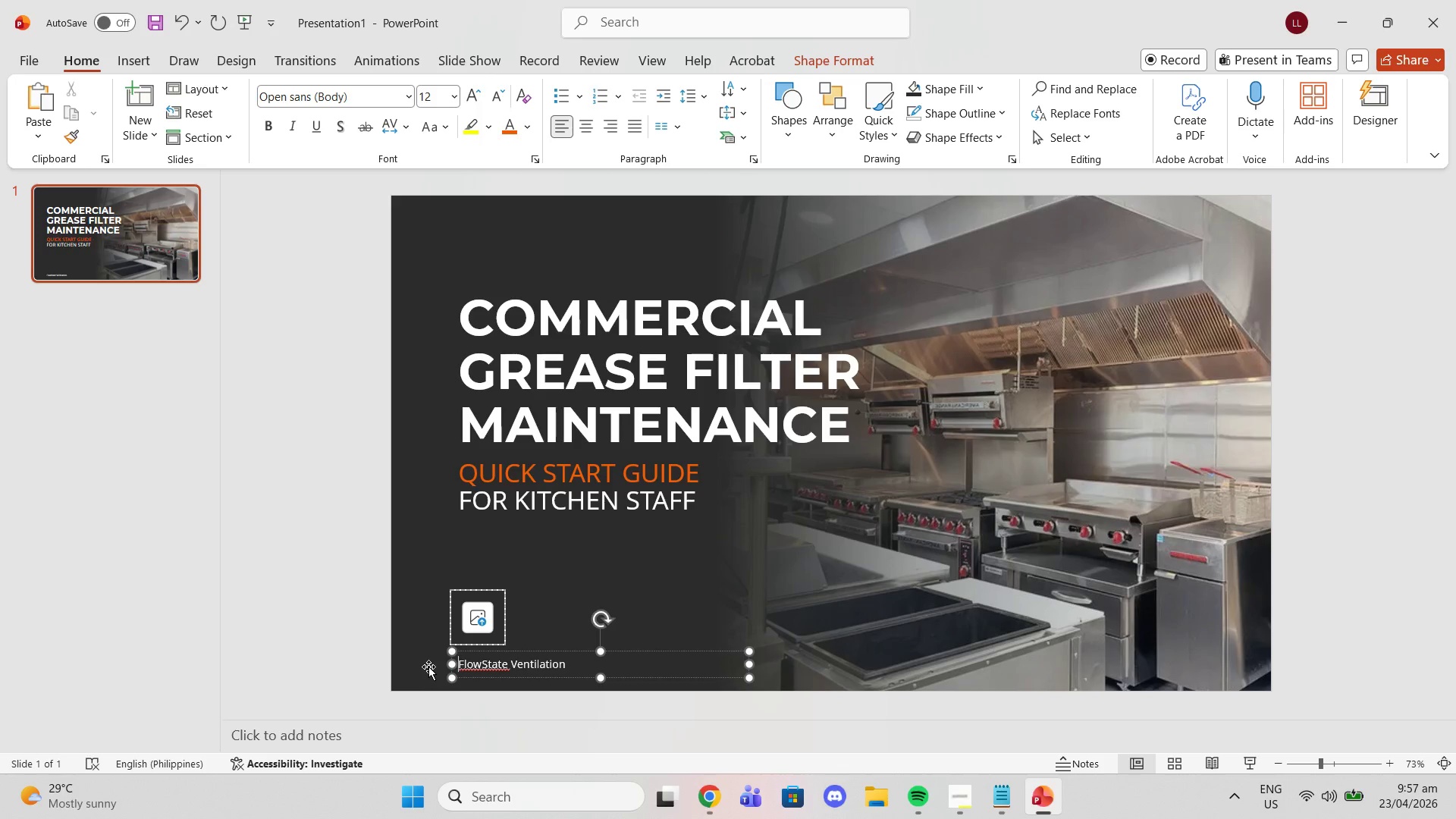 
key(Backspace)
 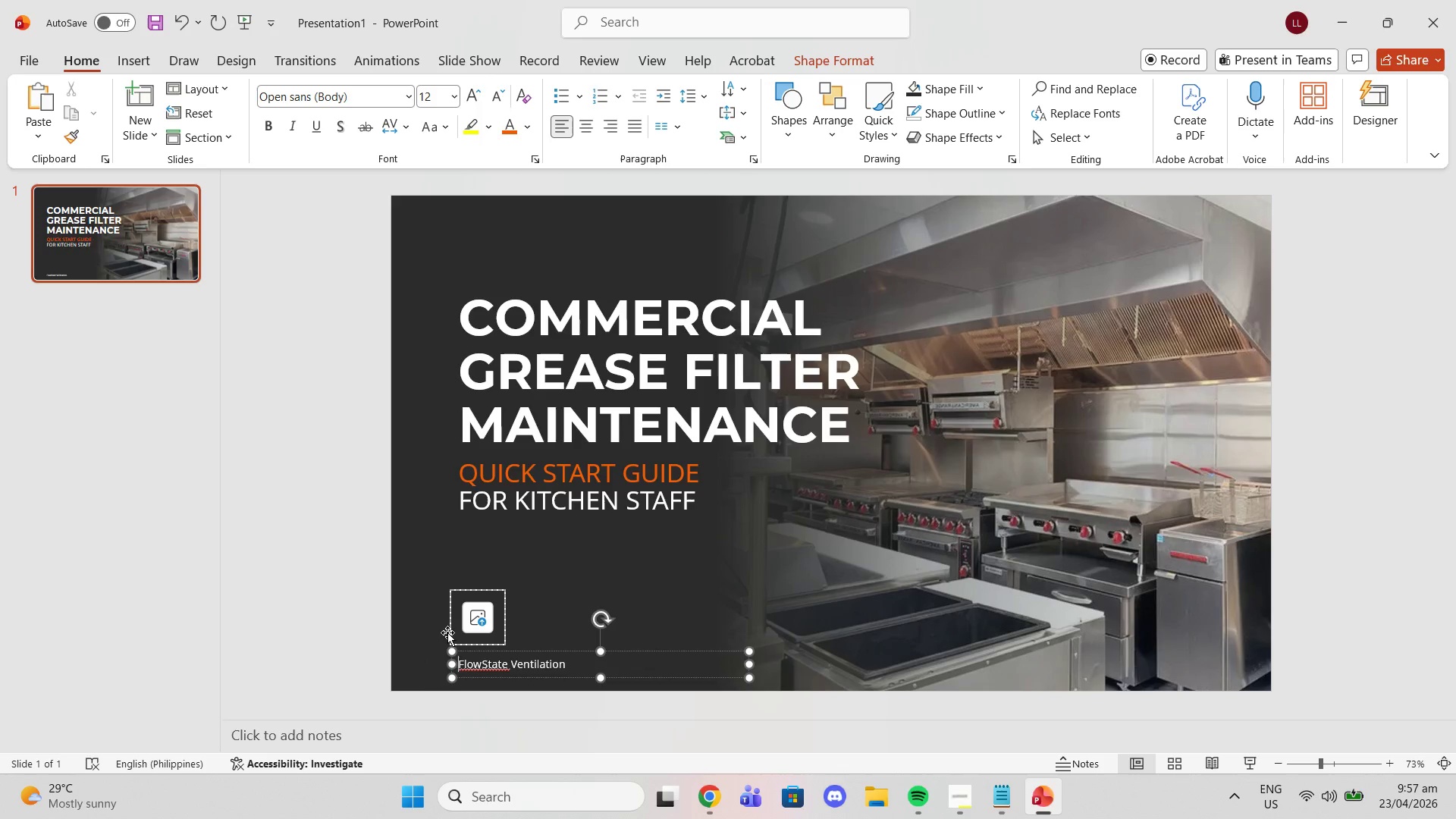 
left_click([451, 626])
 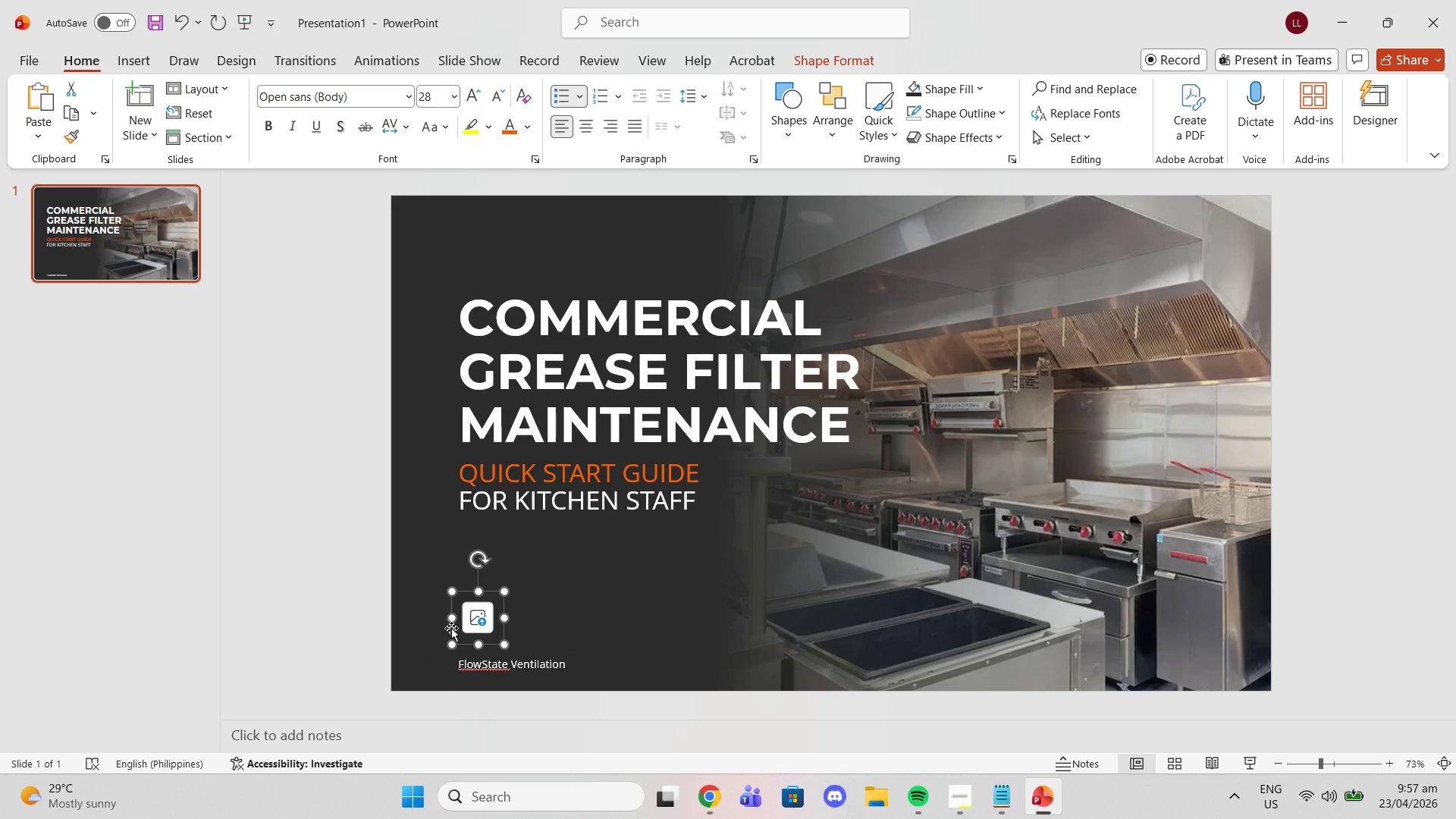 
left_click_drag(start_coordinate=[451, 628], to_coordinate=[457, 626])
 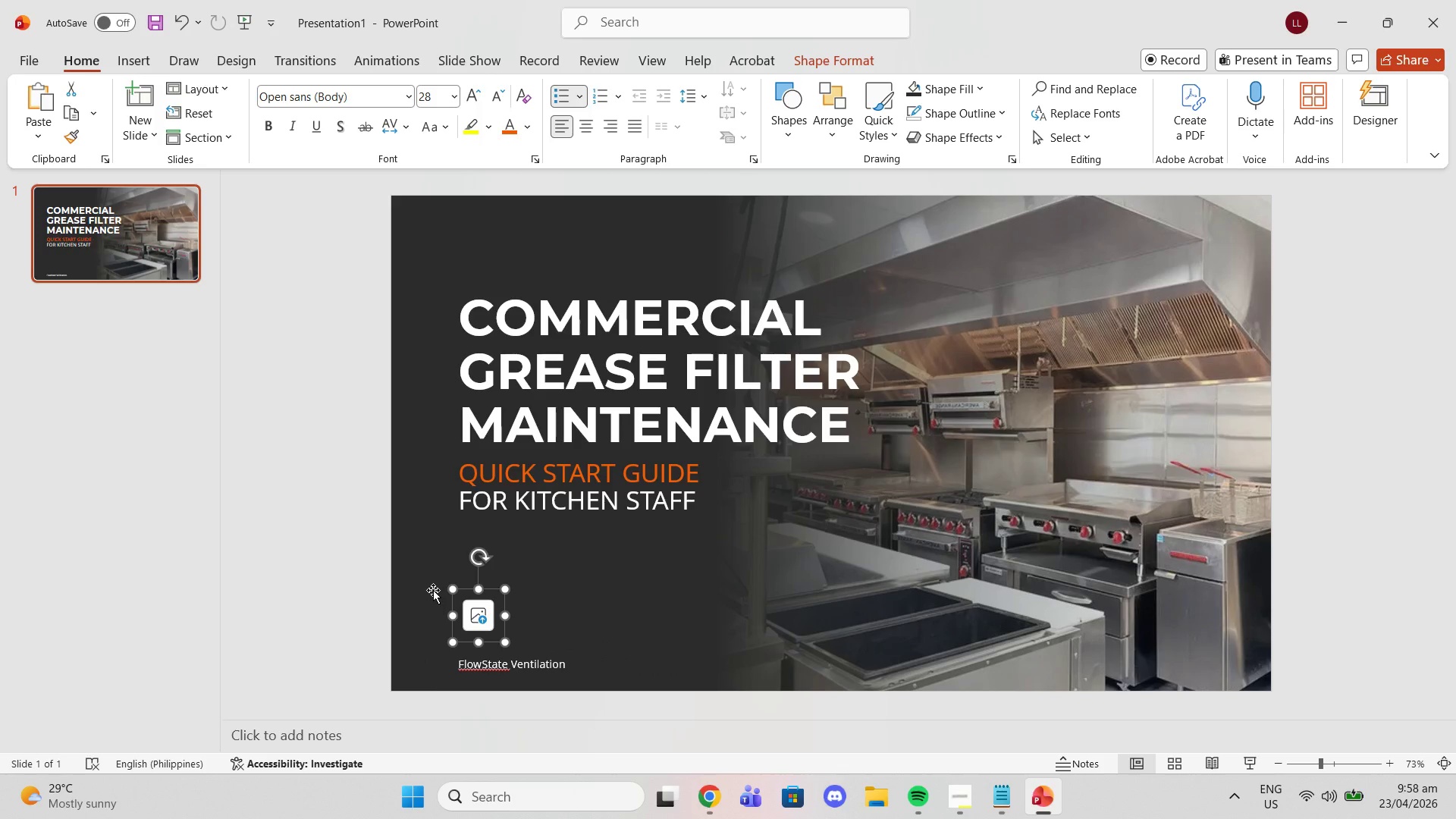 
key(Delete)
 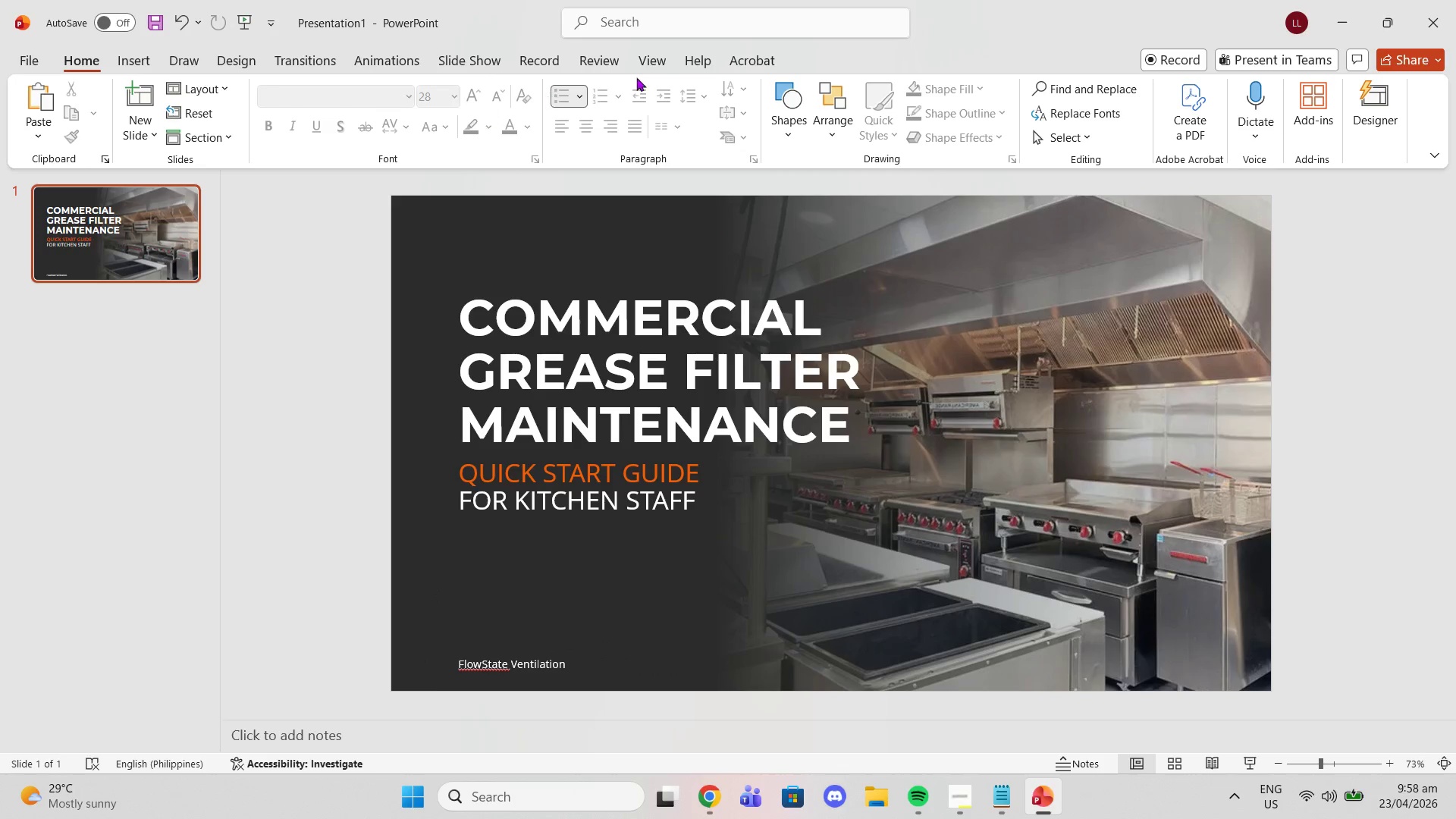 
left_click([643, 67])
 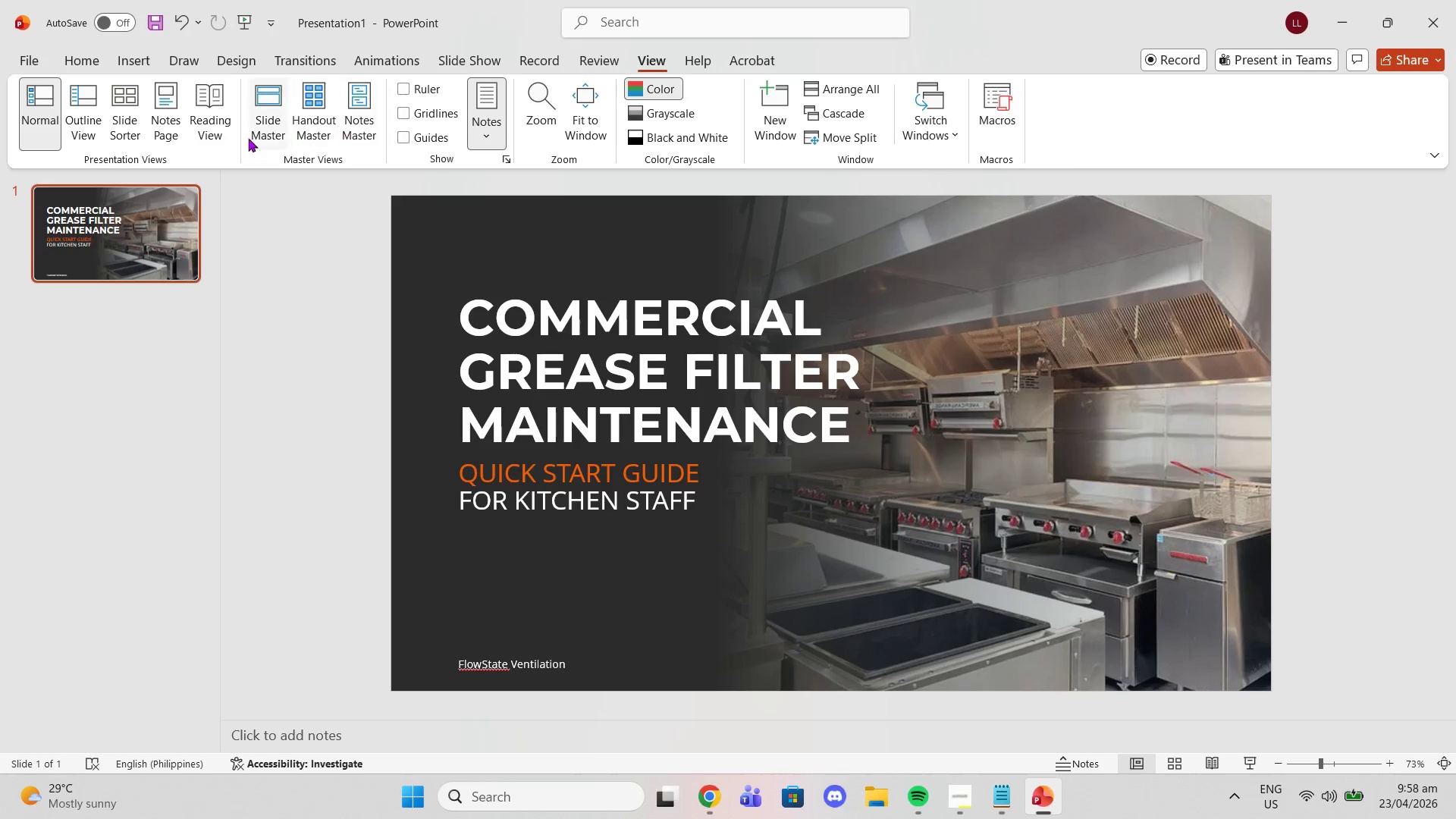 
double_click([253, 135])
 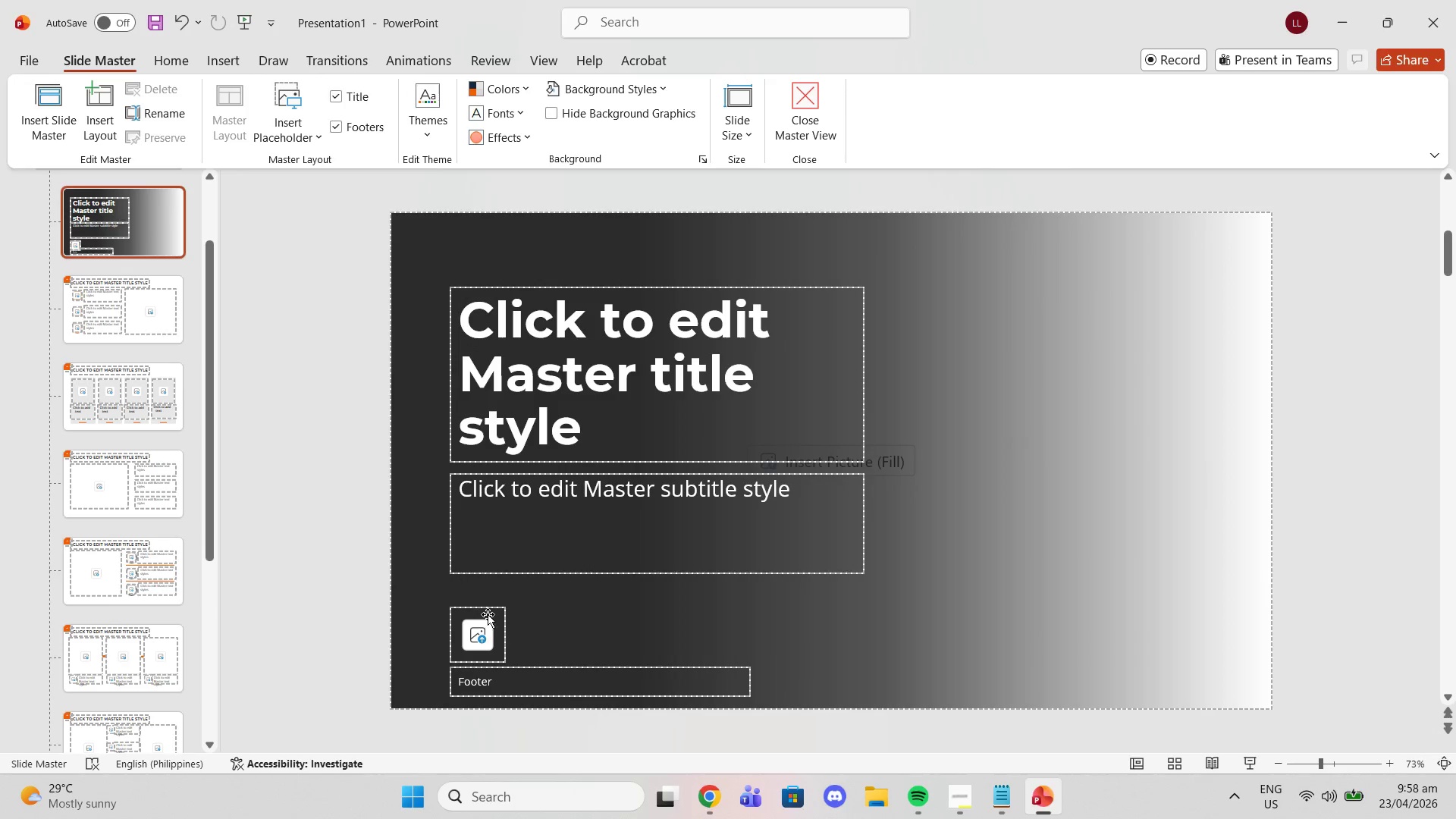 
left_click([479, 606])
 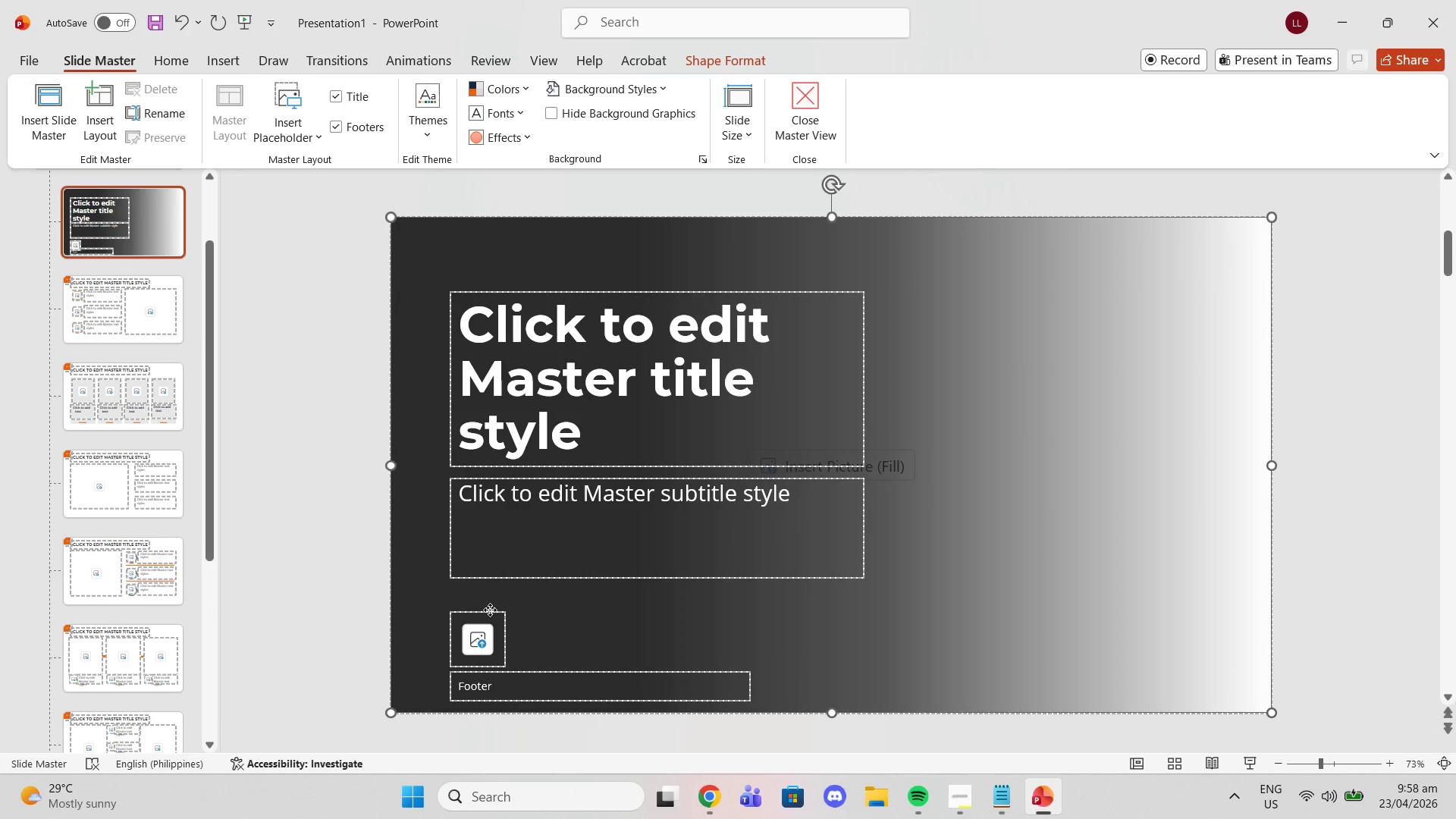 
double_click([489, 610])
 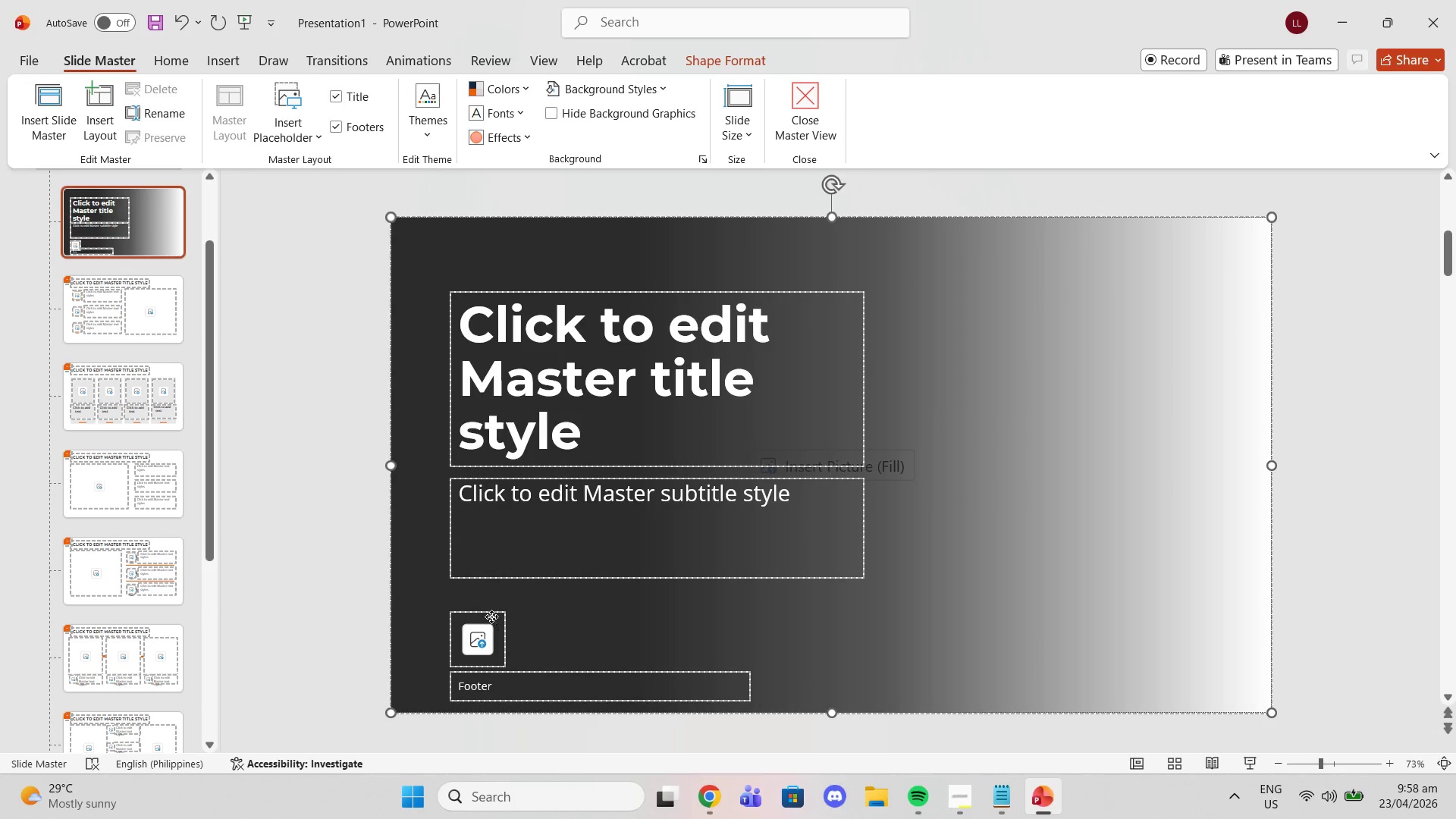 
triple_click([491, 617])
 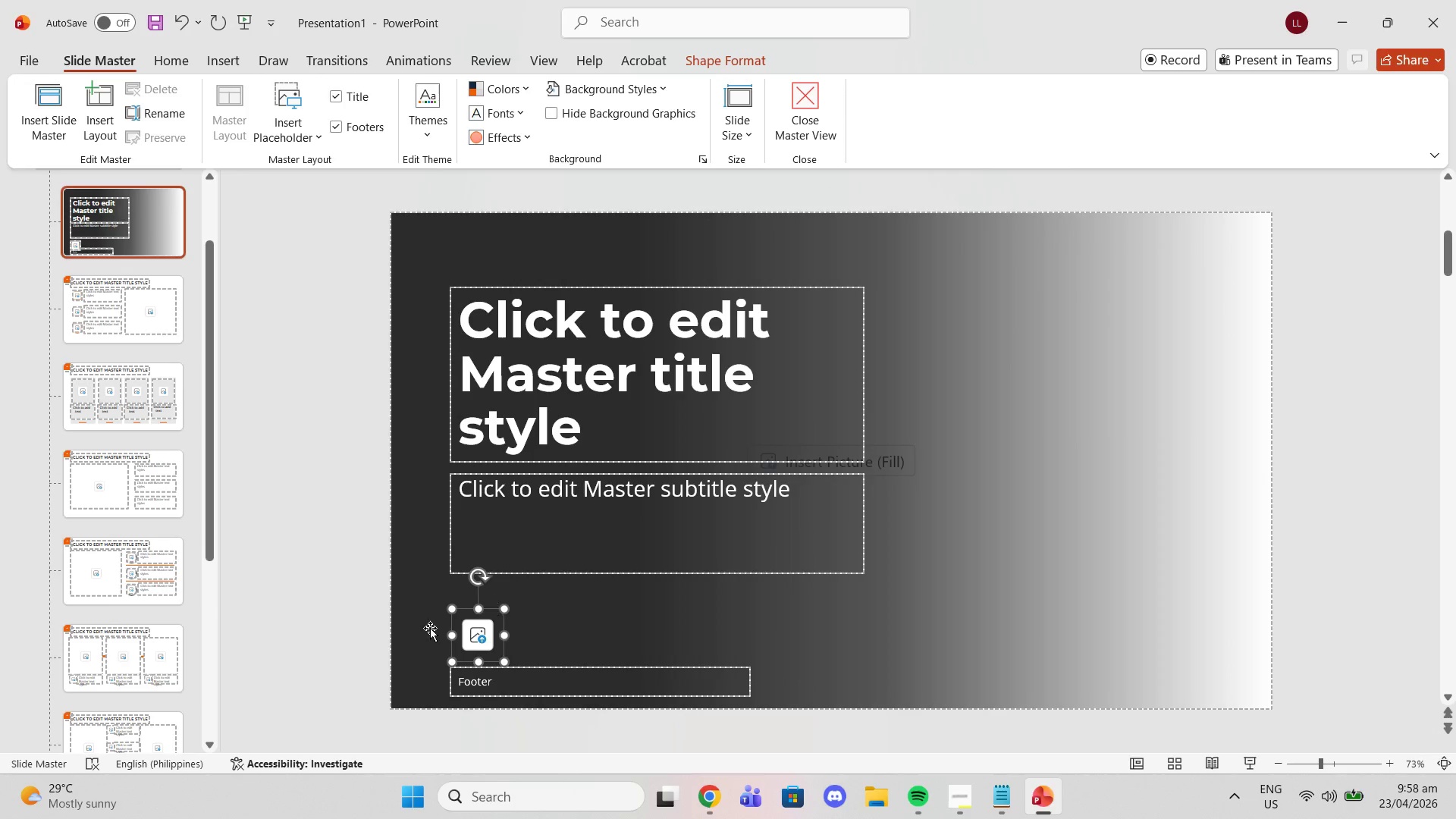 
key(Delete)
 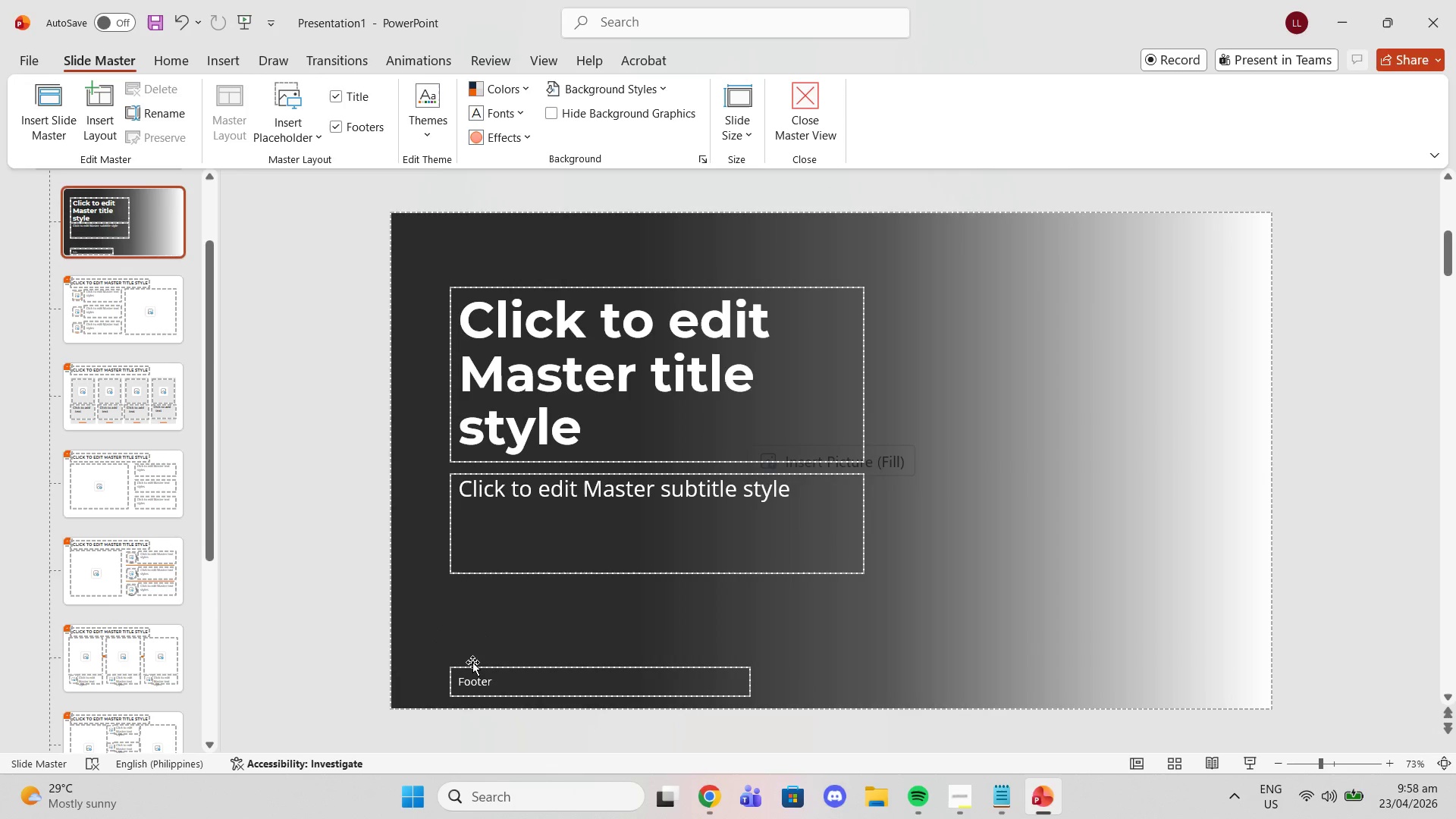 
left_click([474, 663])
 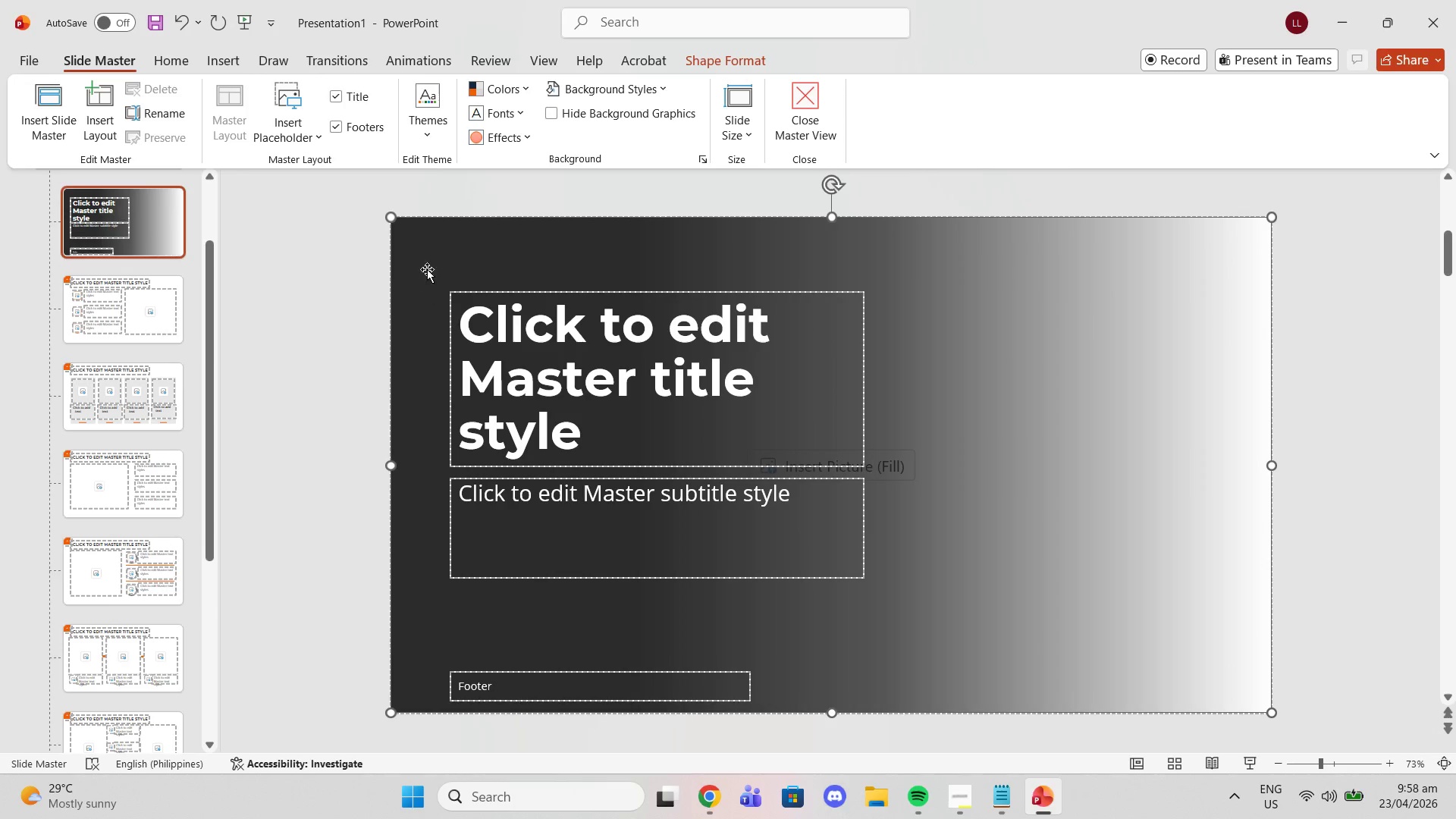 
left_click([216, 241])
 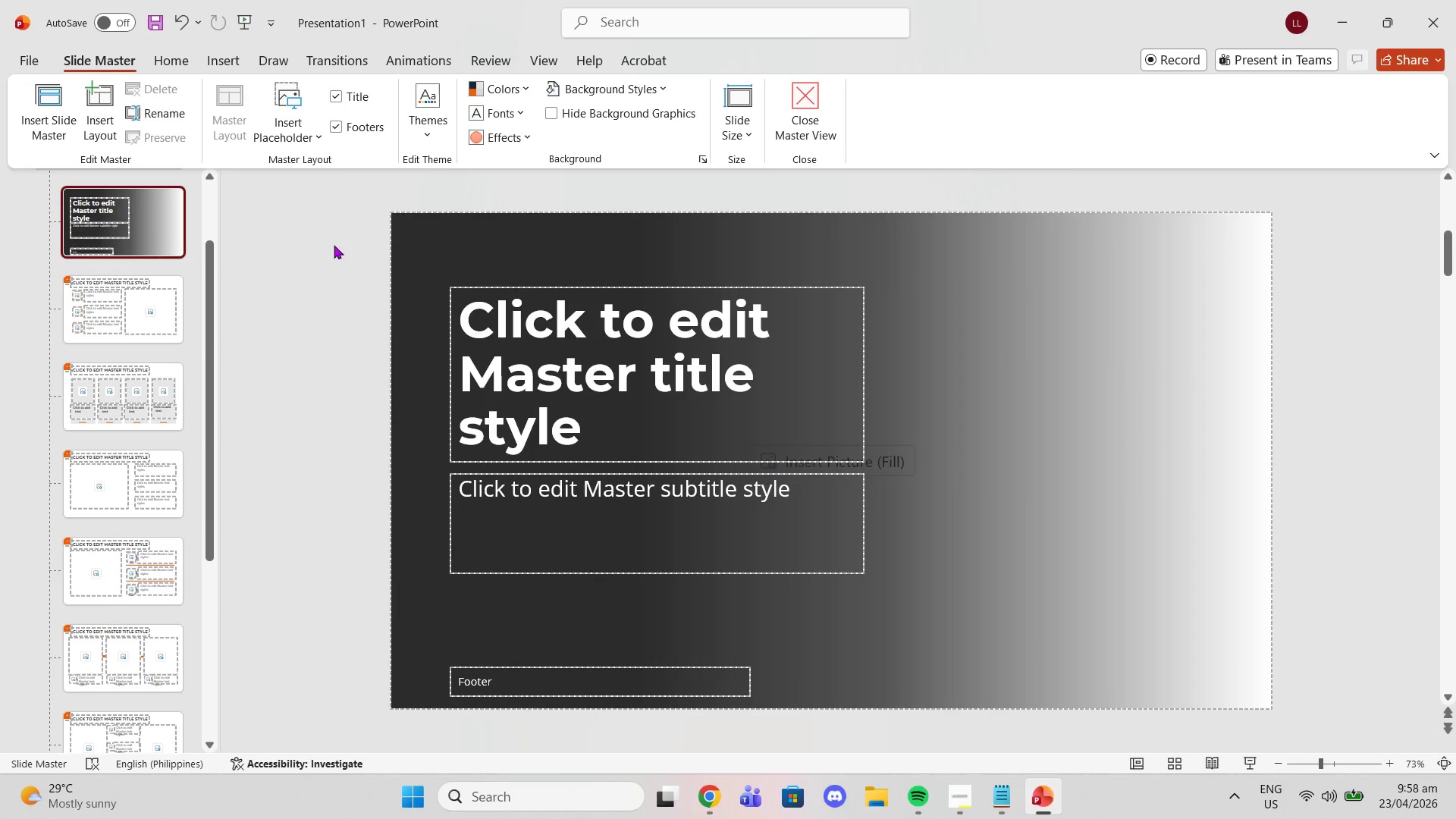 
left_click_drag(start_coordinate=[334, 245], to_coordinate=[937, 636])
 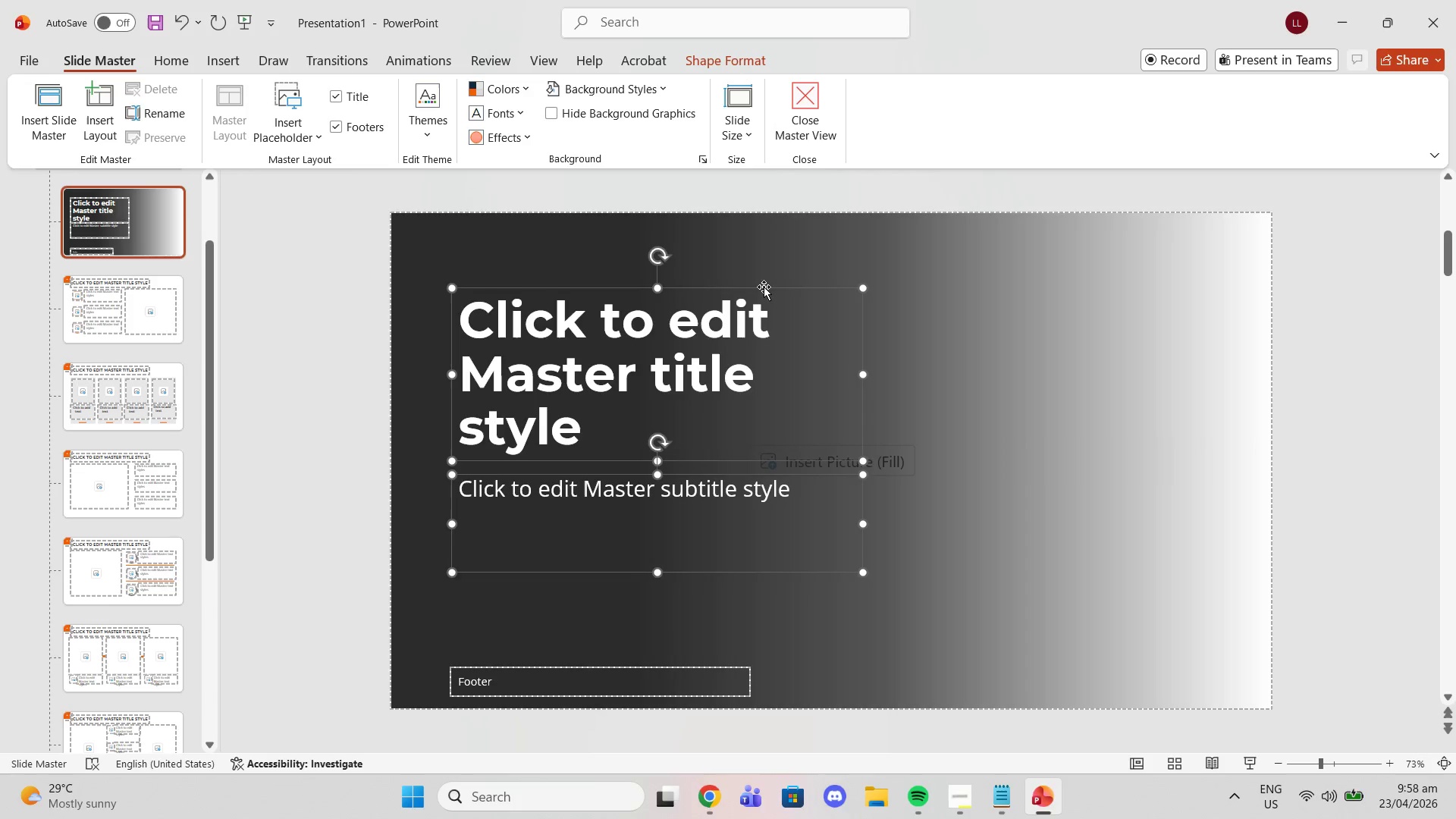 
left_click_drag(start_coordinate=[764, 288], to_coordinate=[765, 303])
 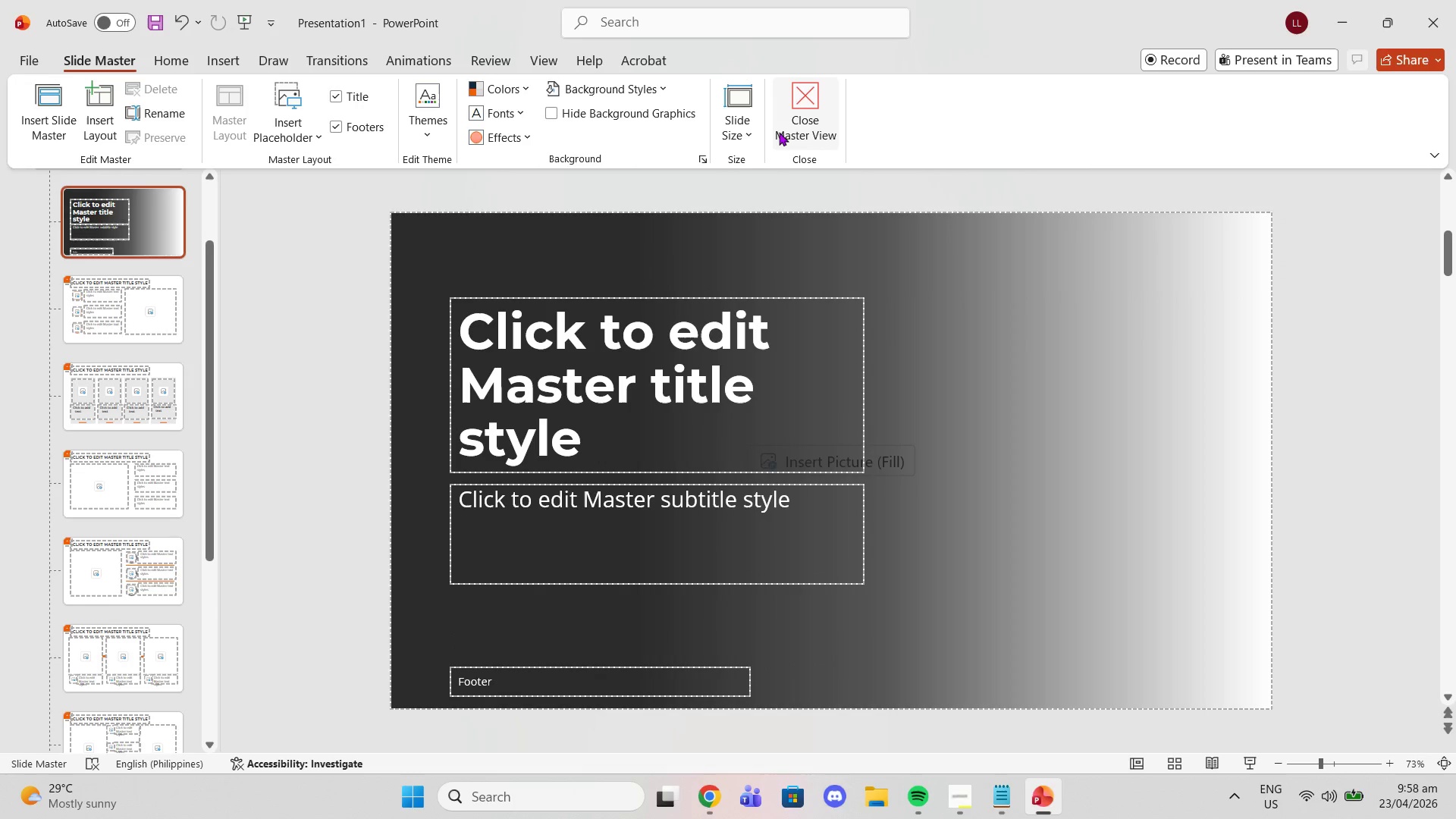 
double_click([792, 111])
 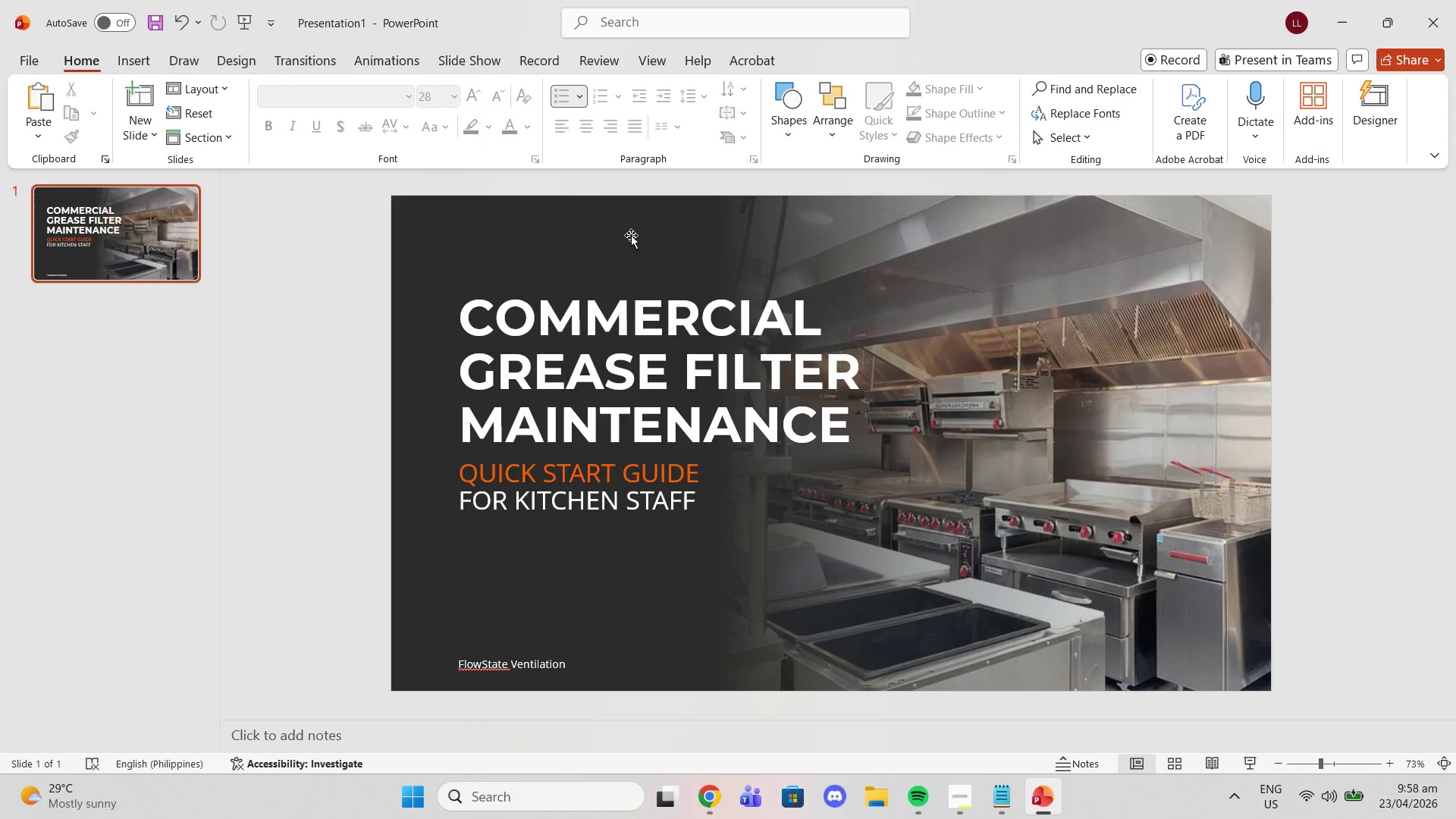 
left_click([427, 281])
 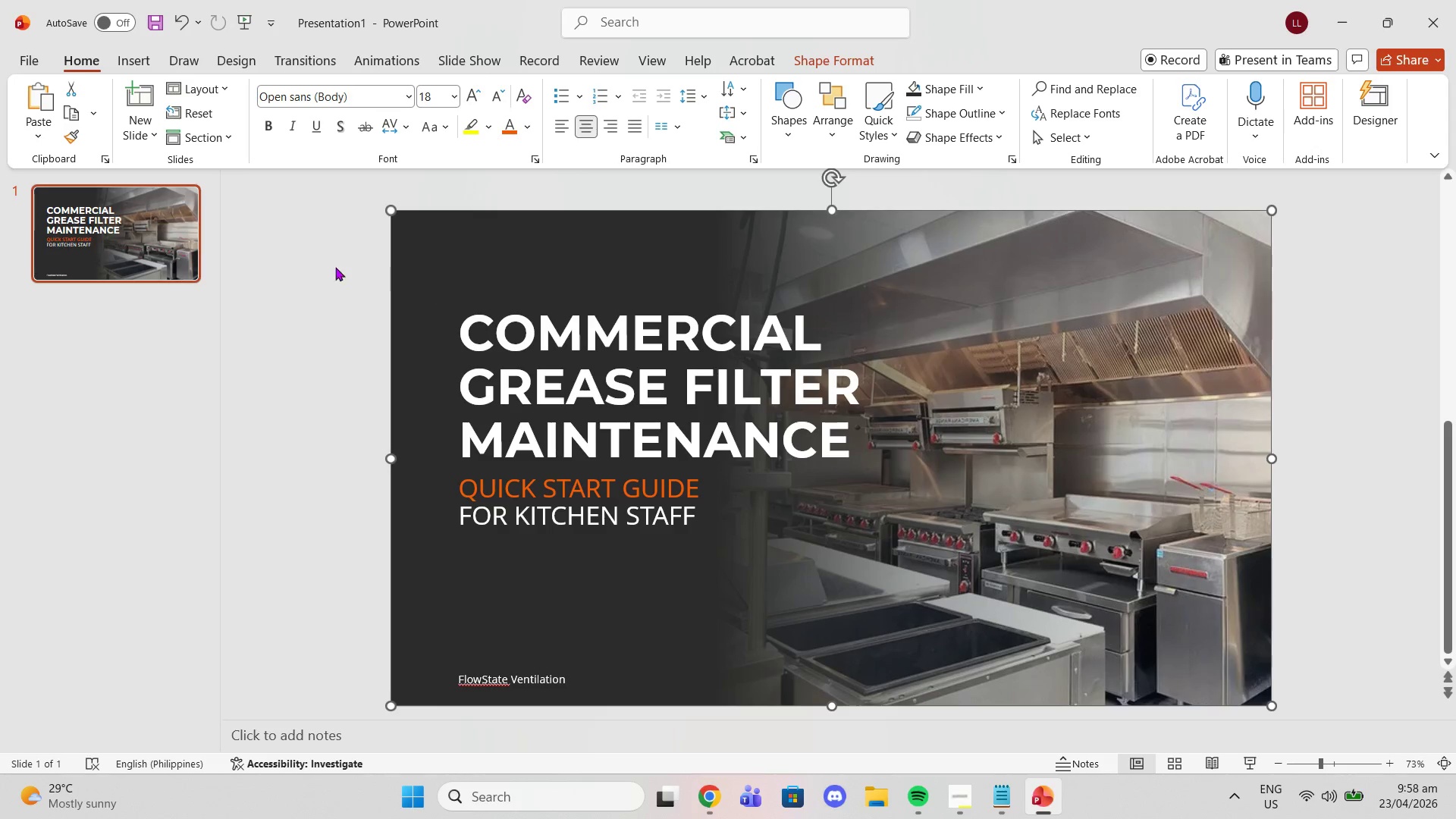 
right_click([137, 228])
 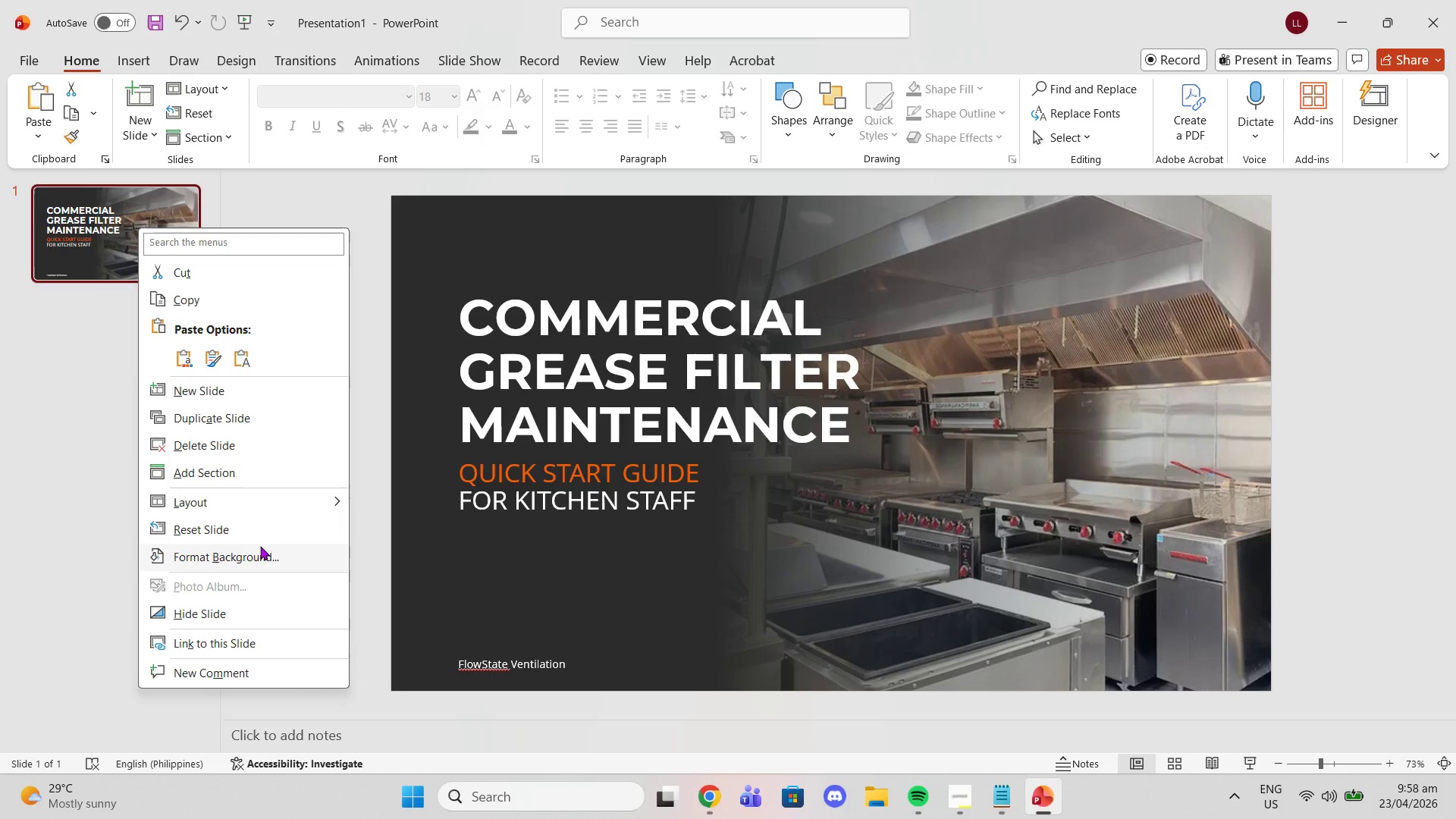 
left_click([238, 524])
 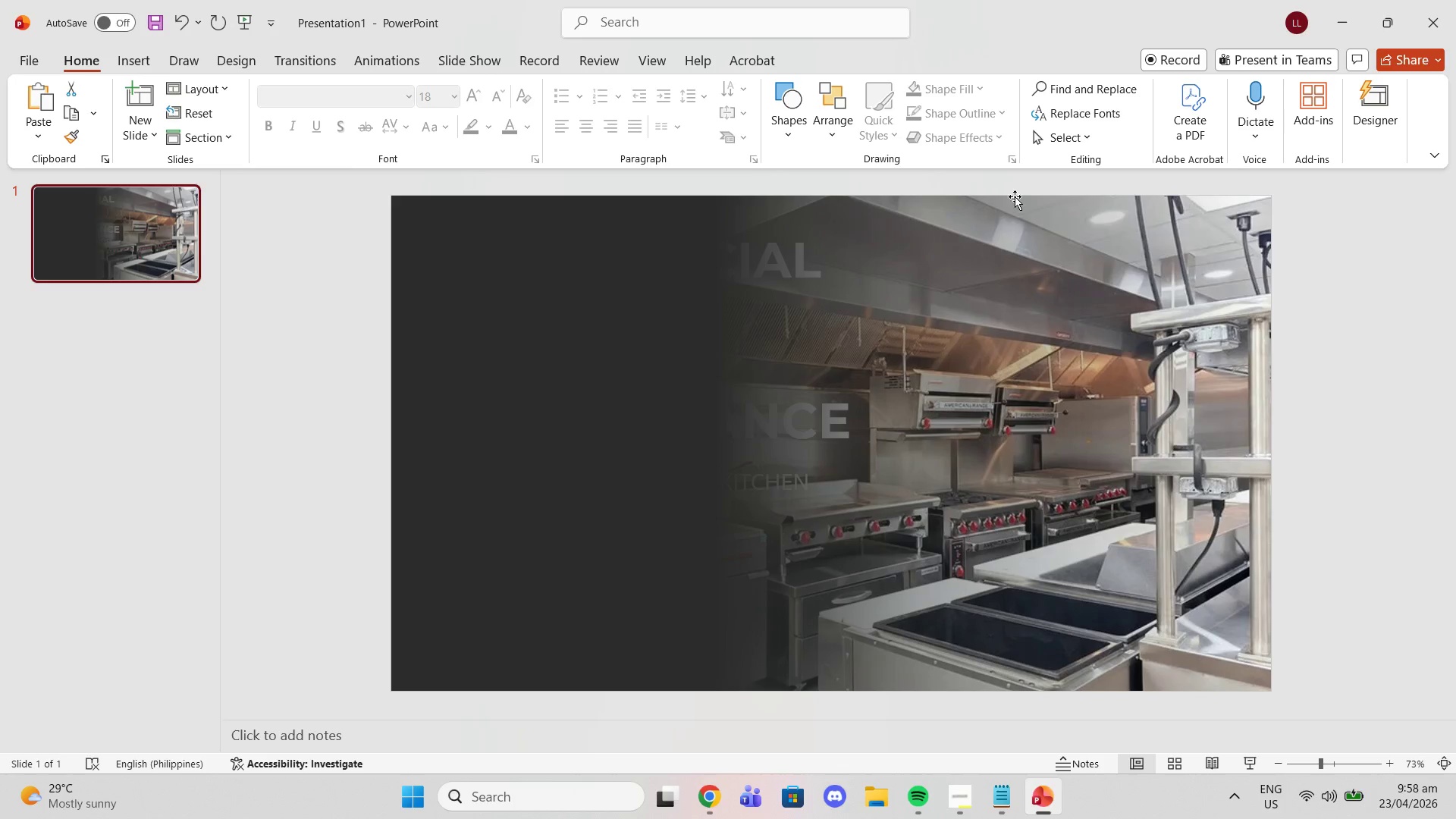 
left_click([639, 66])
 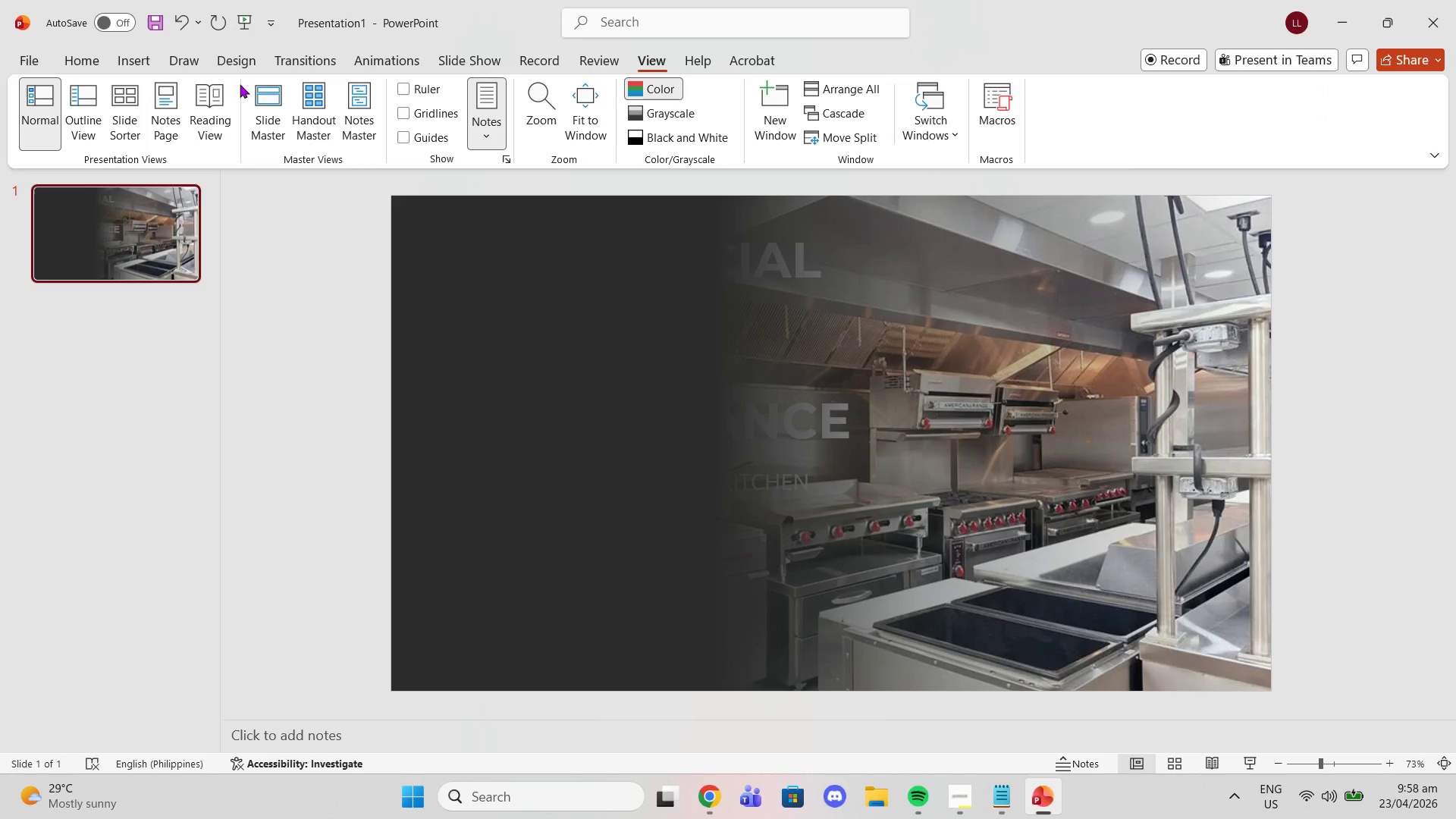 
left_click([89, 64])
 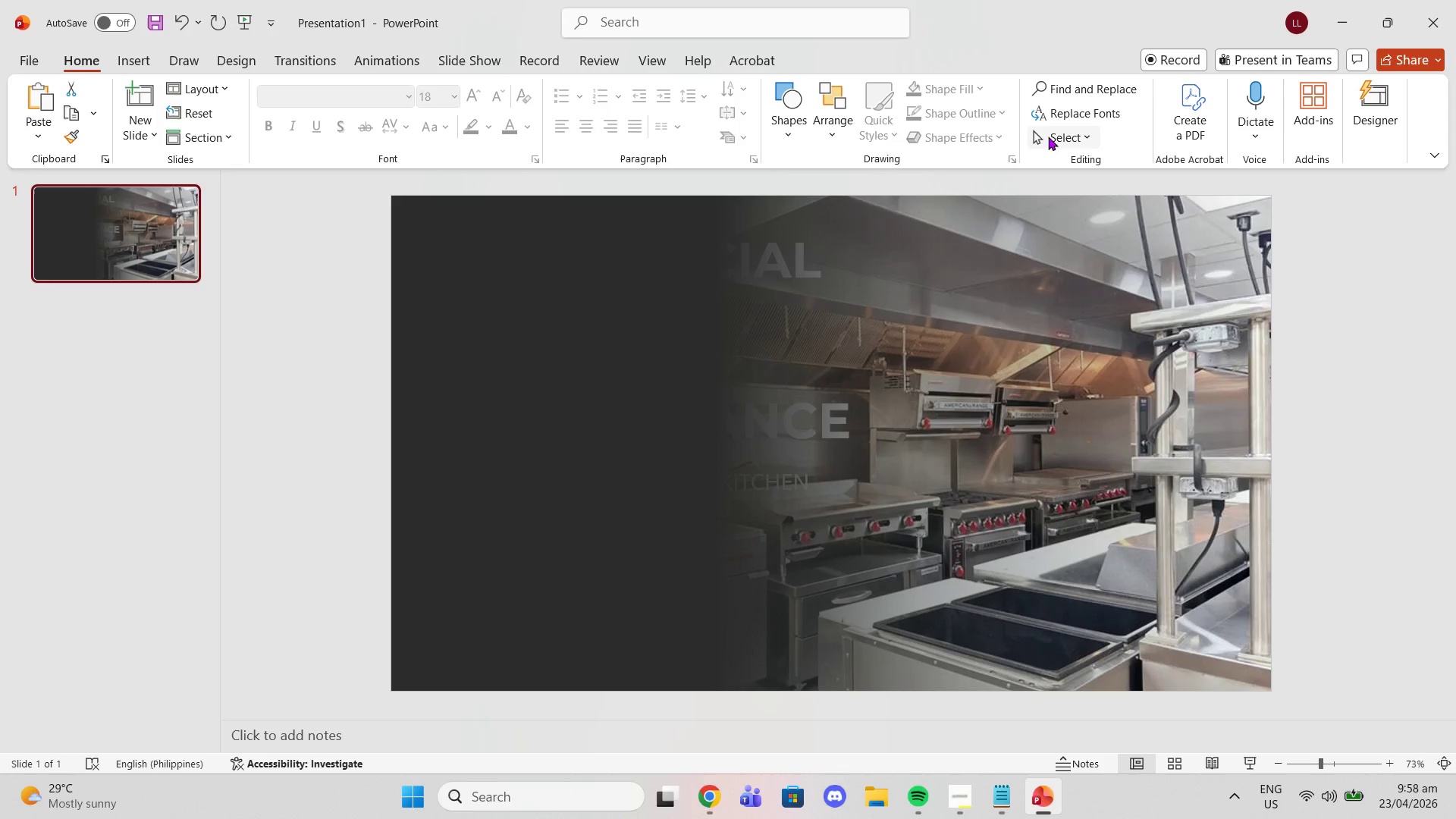 
left_click([1072, 132])
 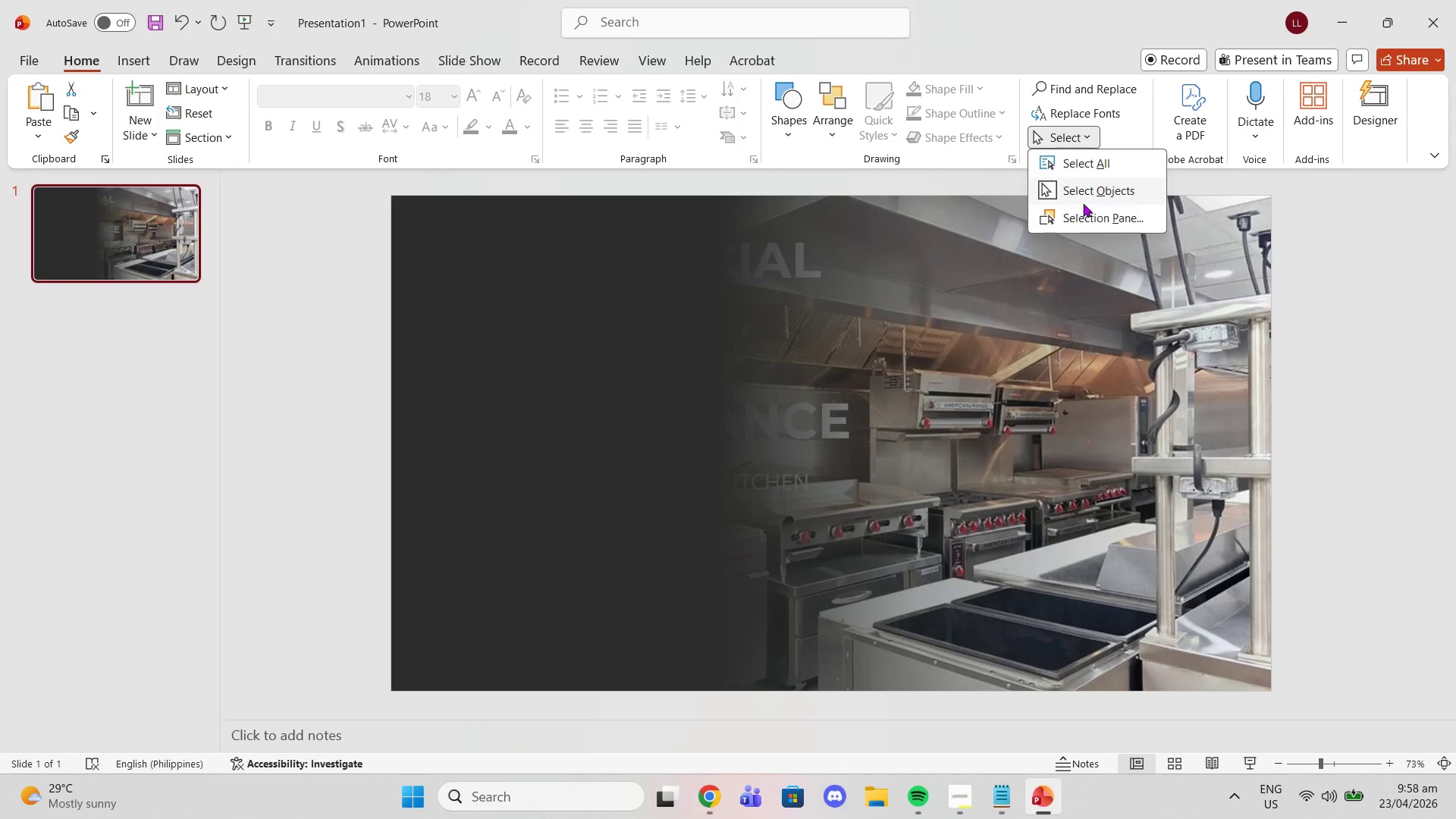 
left_click([1090, 213])
 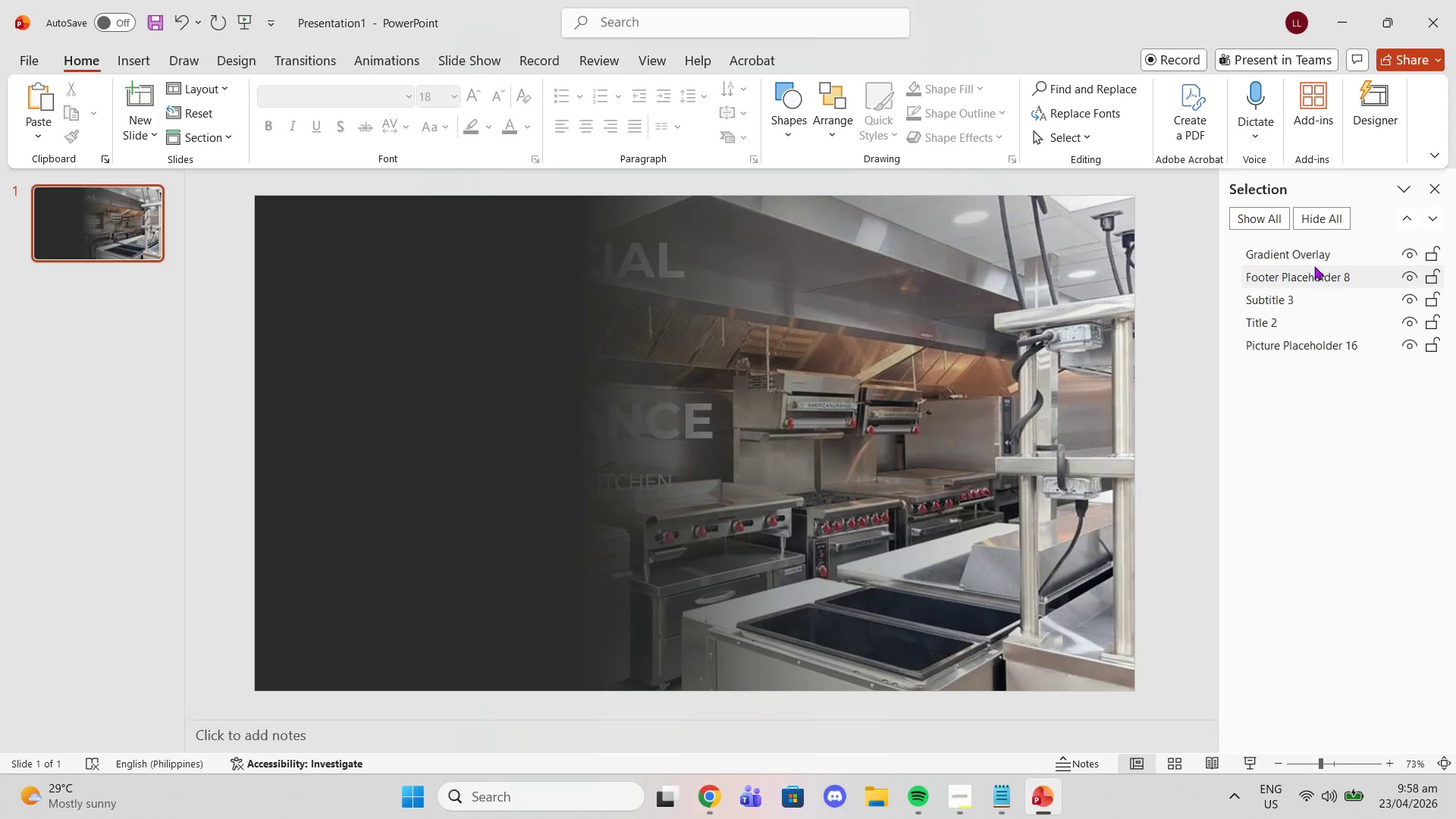 
left_click_drag(start_coordinate=[1304, 253], to_coordinate=[1301, 331])
 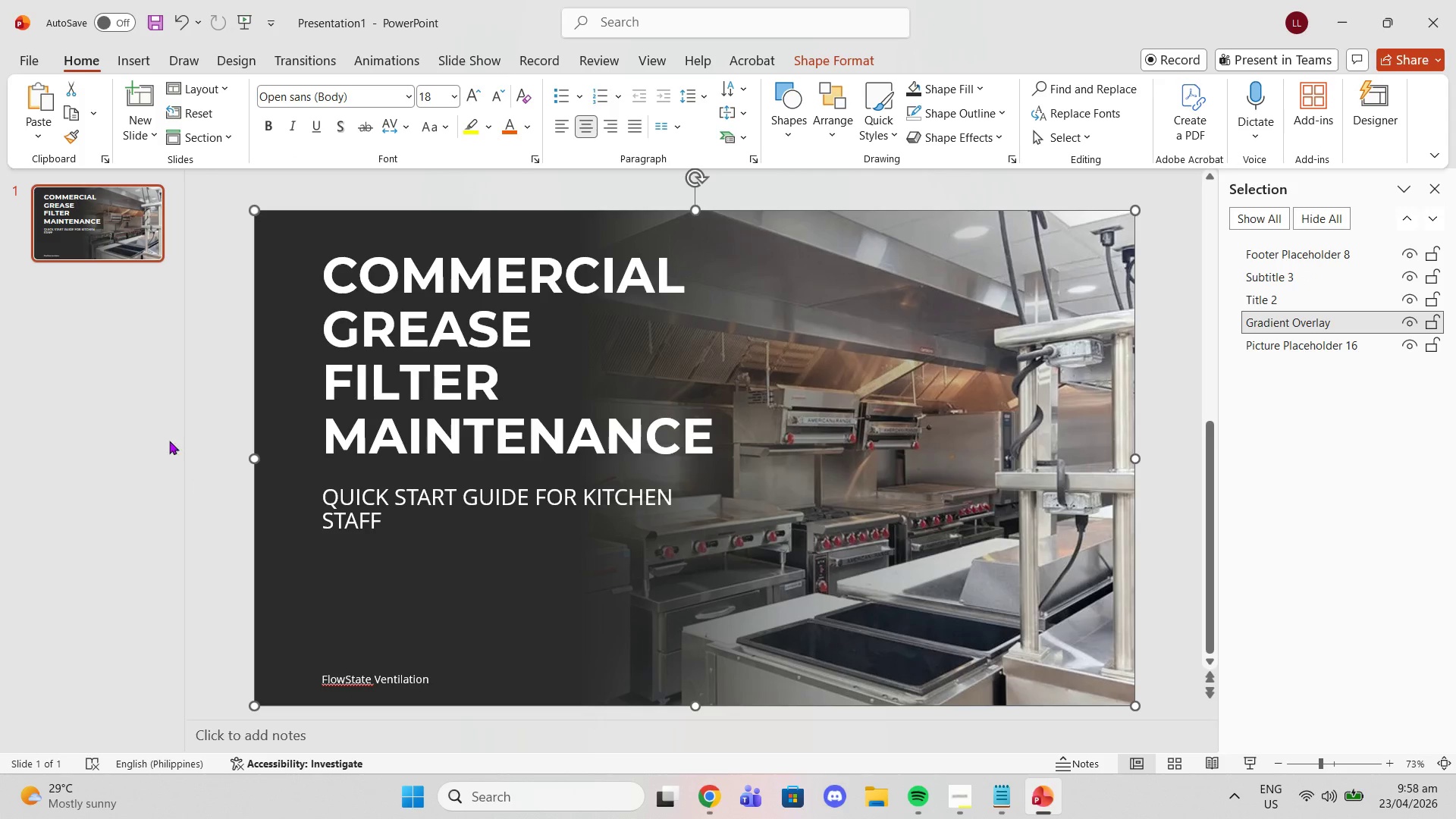 
left_click([231, 304])
 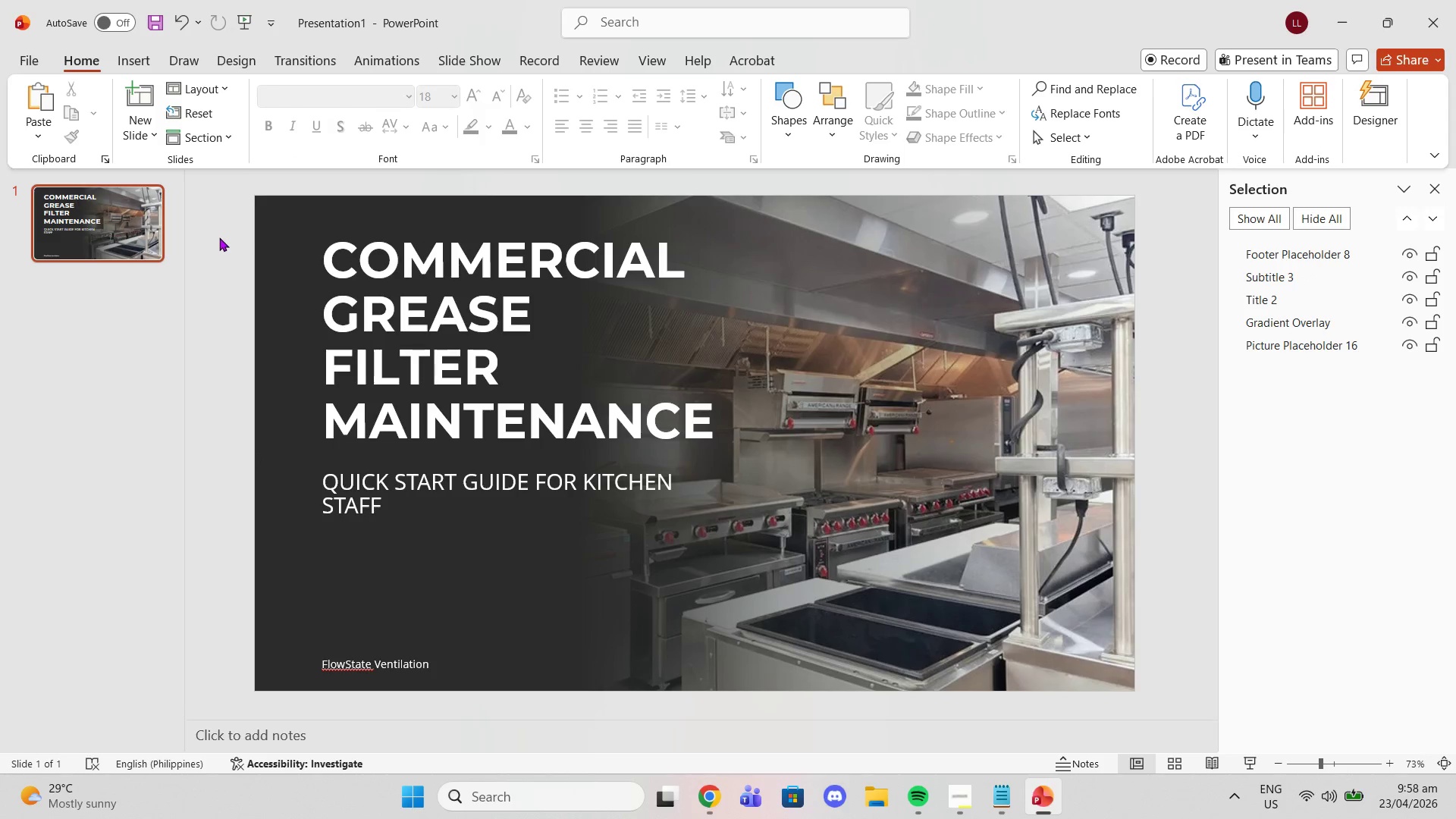 
left_click_drag(start_coordinate=[219, 237], to_coordinate=[894, 557])
 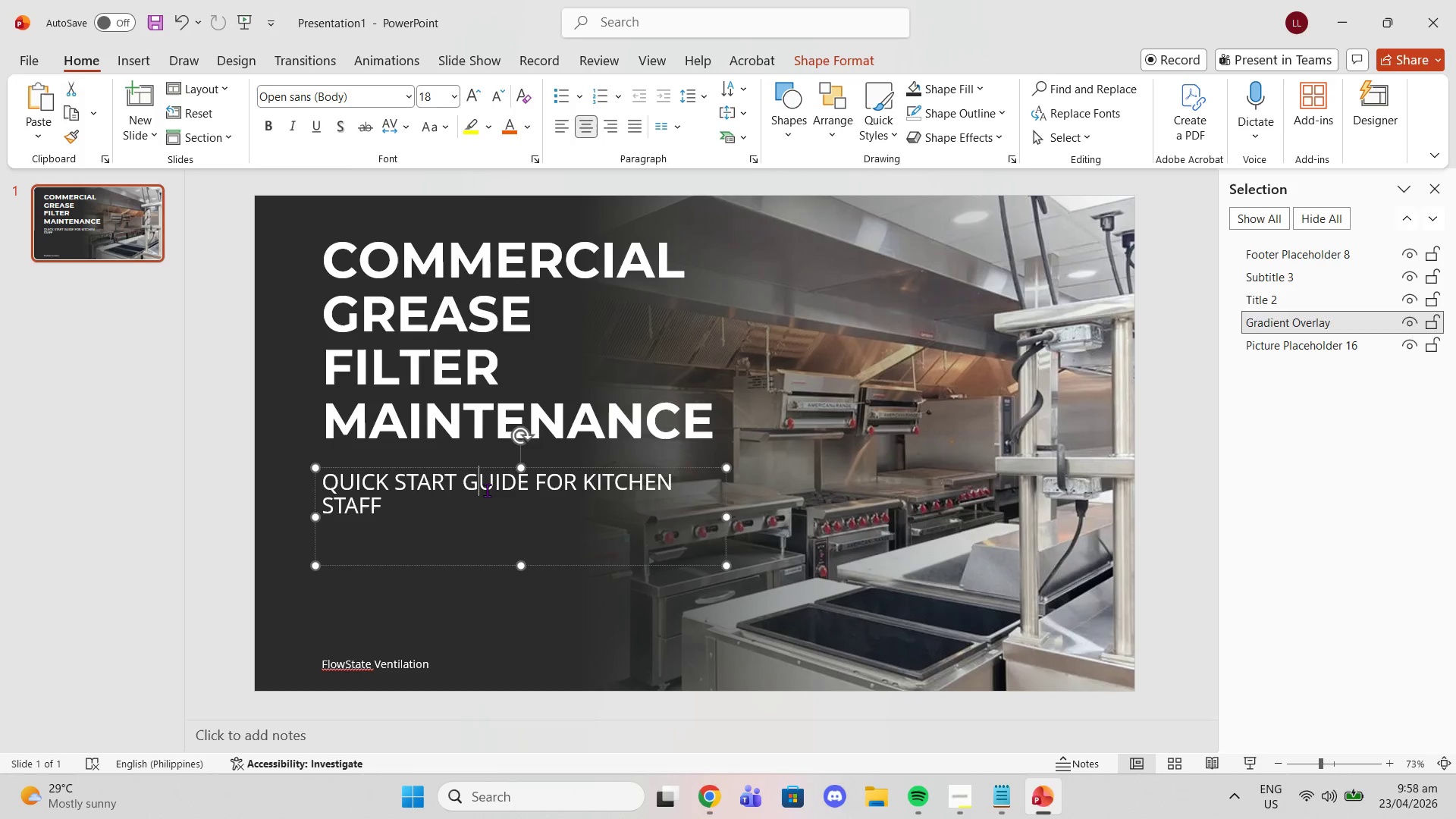 
left_click_drag(start_coordinate=[523, 565], to_coordinate=[519, 604])
 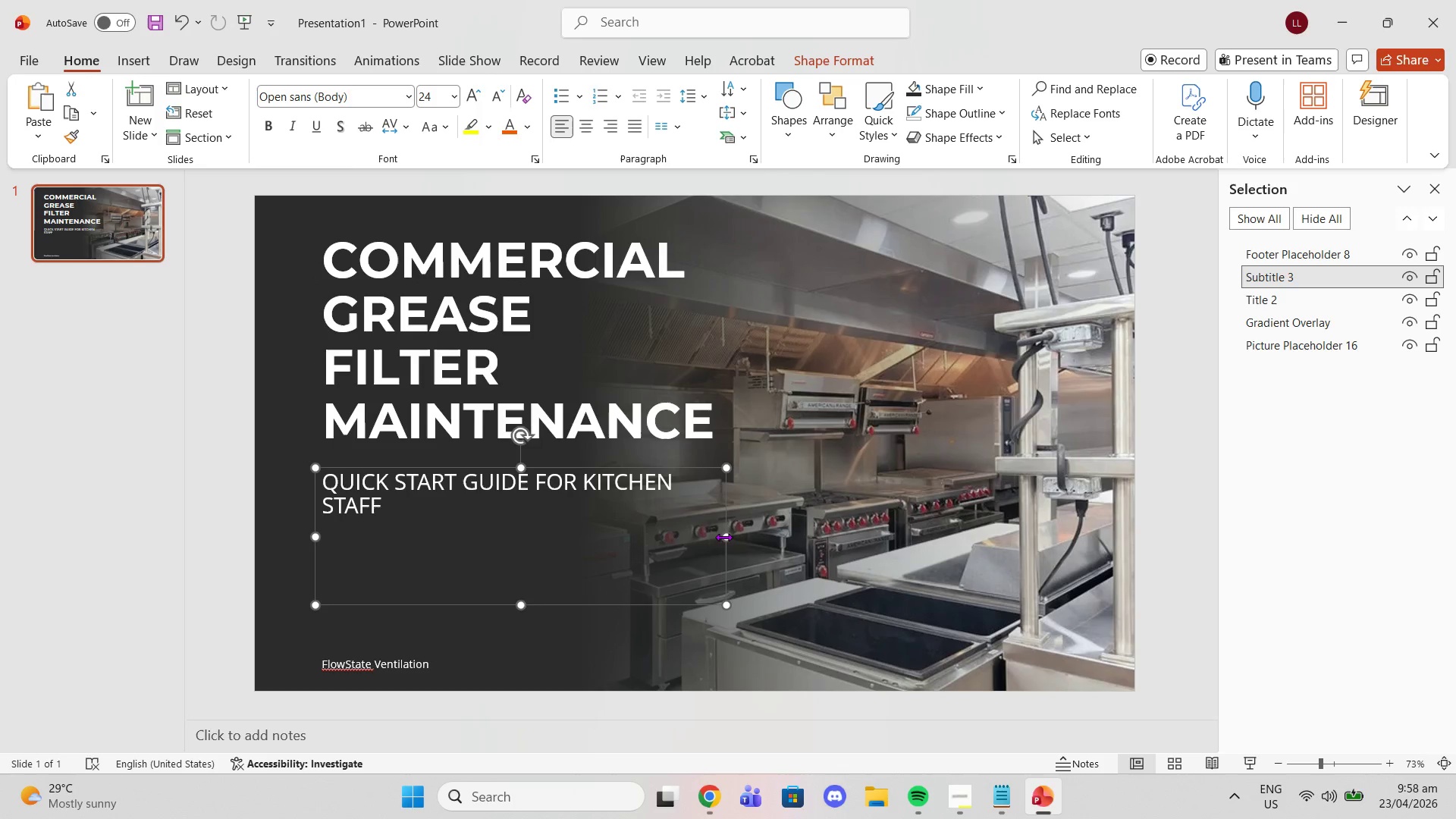 
left_click_drag(start_coordinate=[727, 535], to_coordinate=[570, 538])
 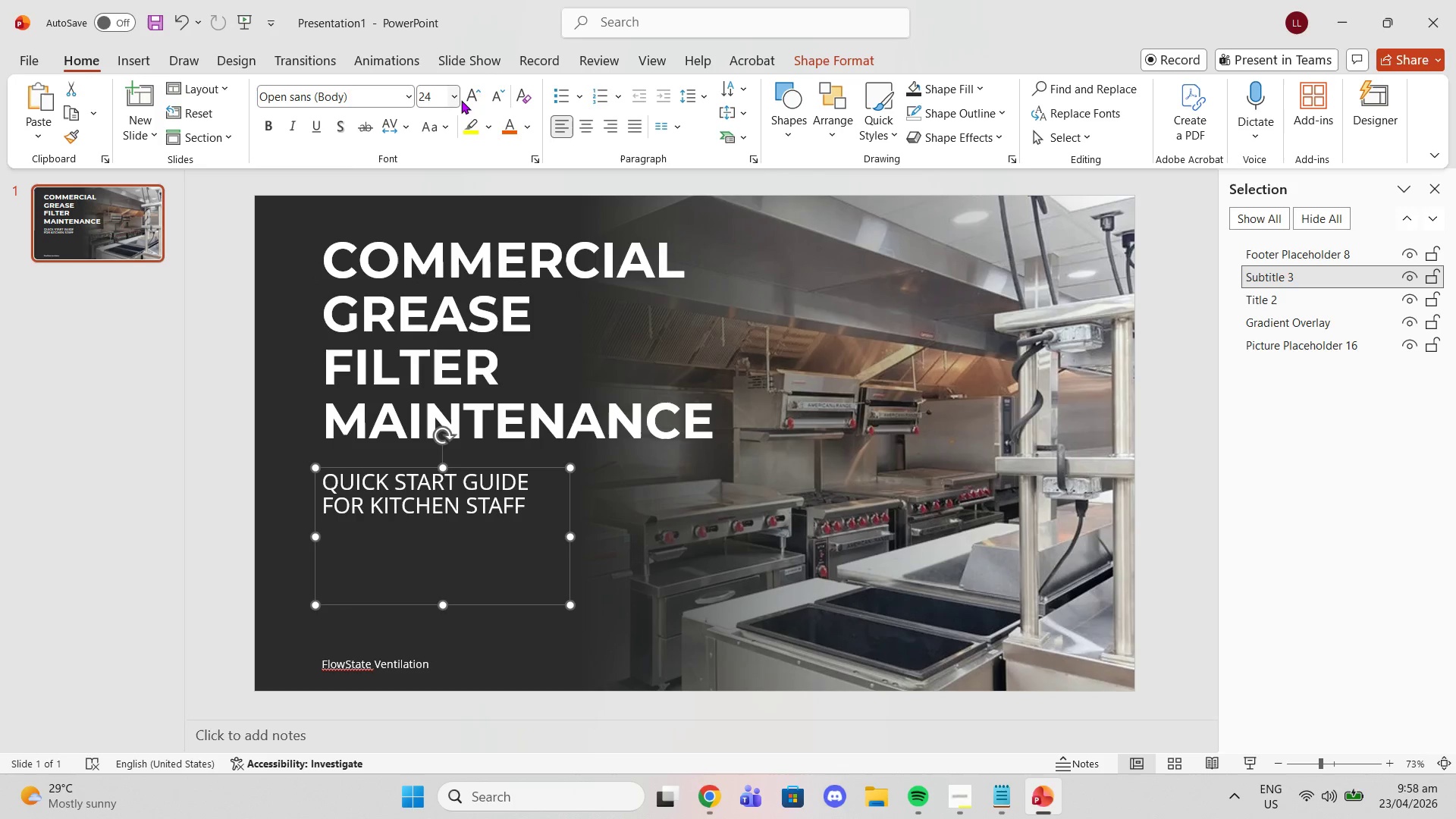 
left_click([472, 93])
 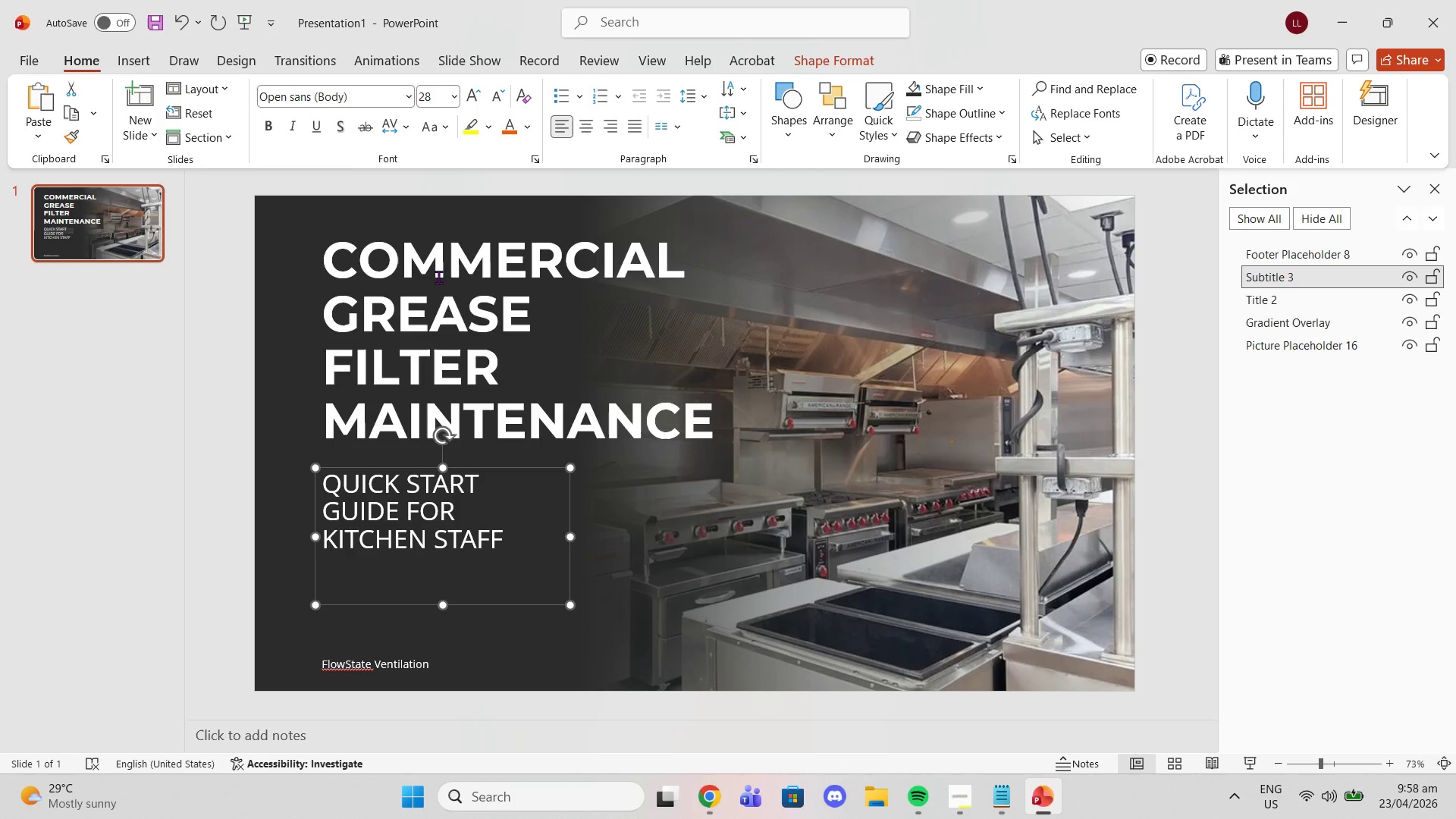 
left_click([447, 319])
 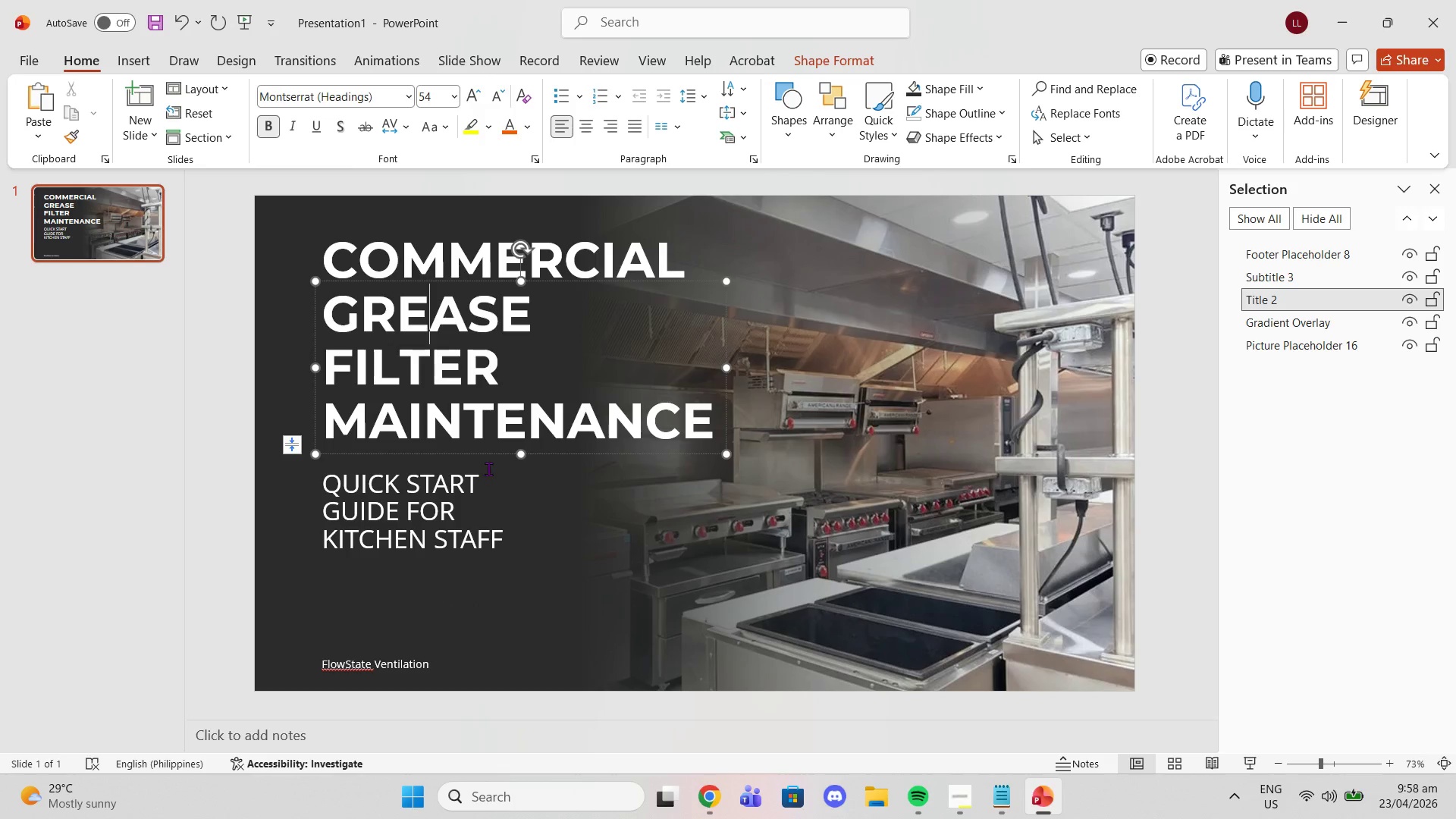 
left_click([488, 469])
 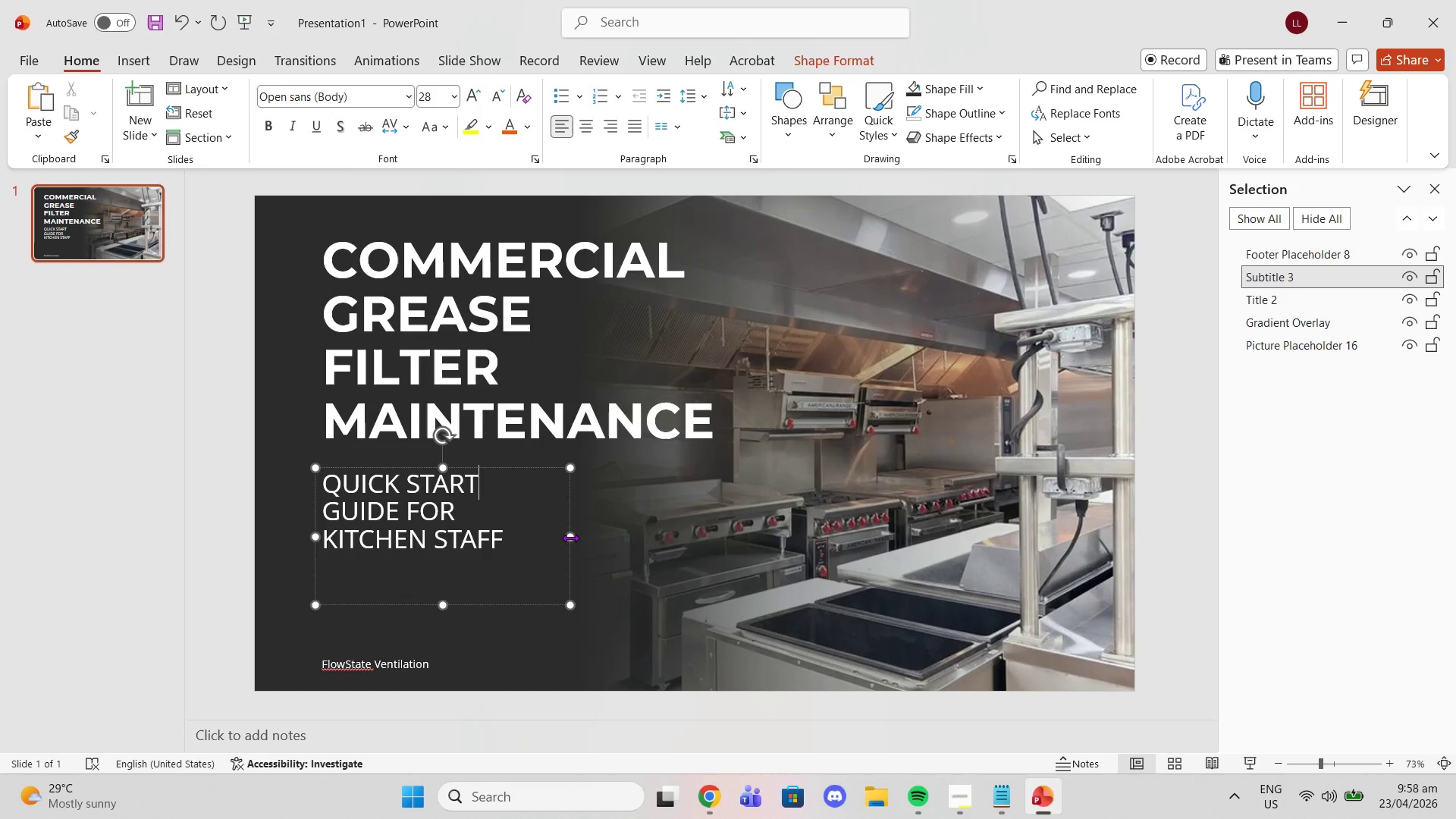 
left_click_drag(start_coordinate=[570, 538], to_coordinate=[579, 537])
 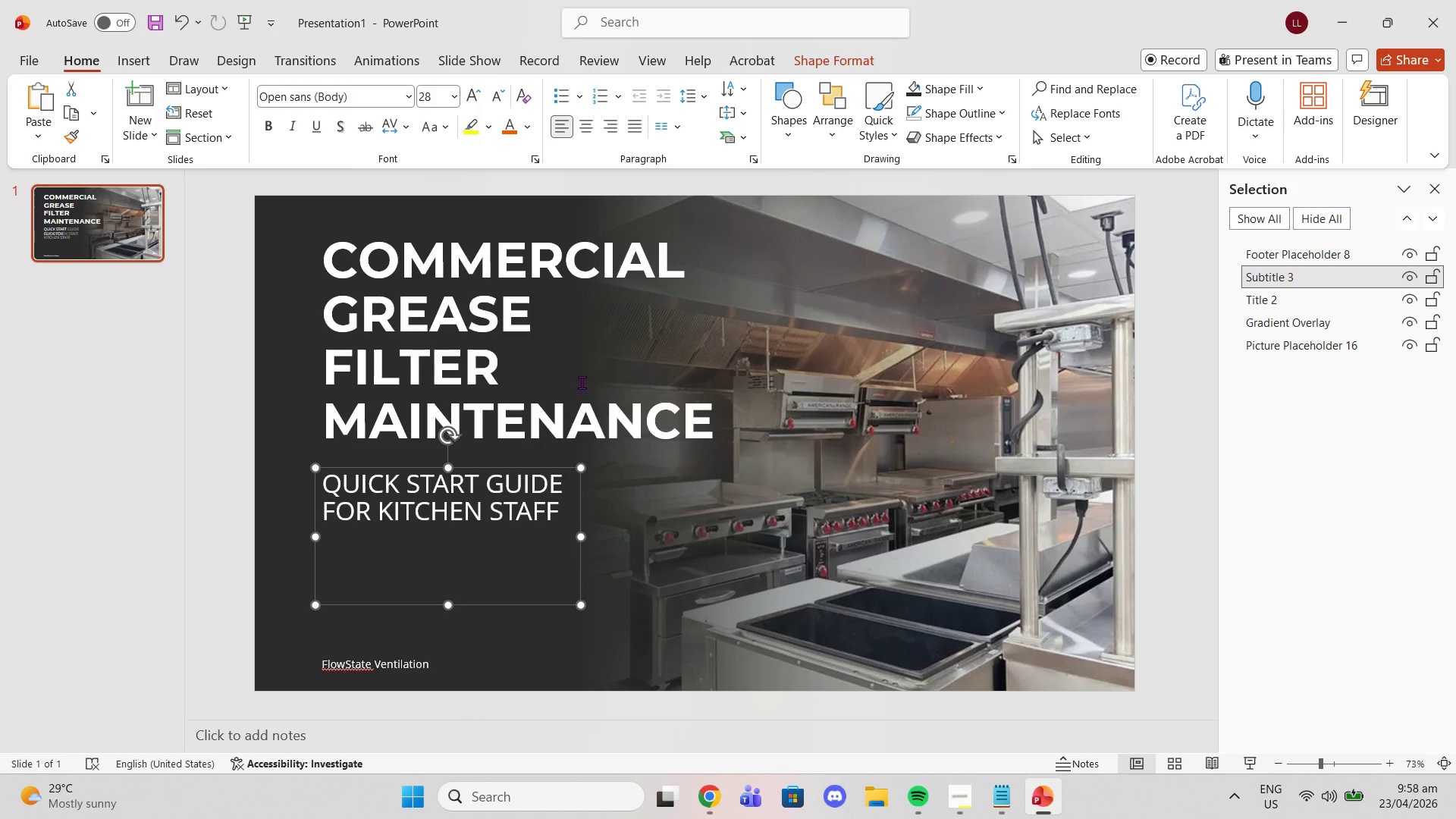 
left_click([582, 390])
 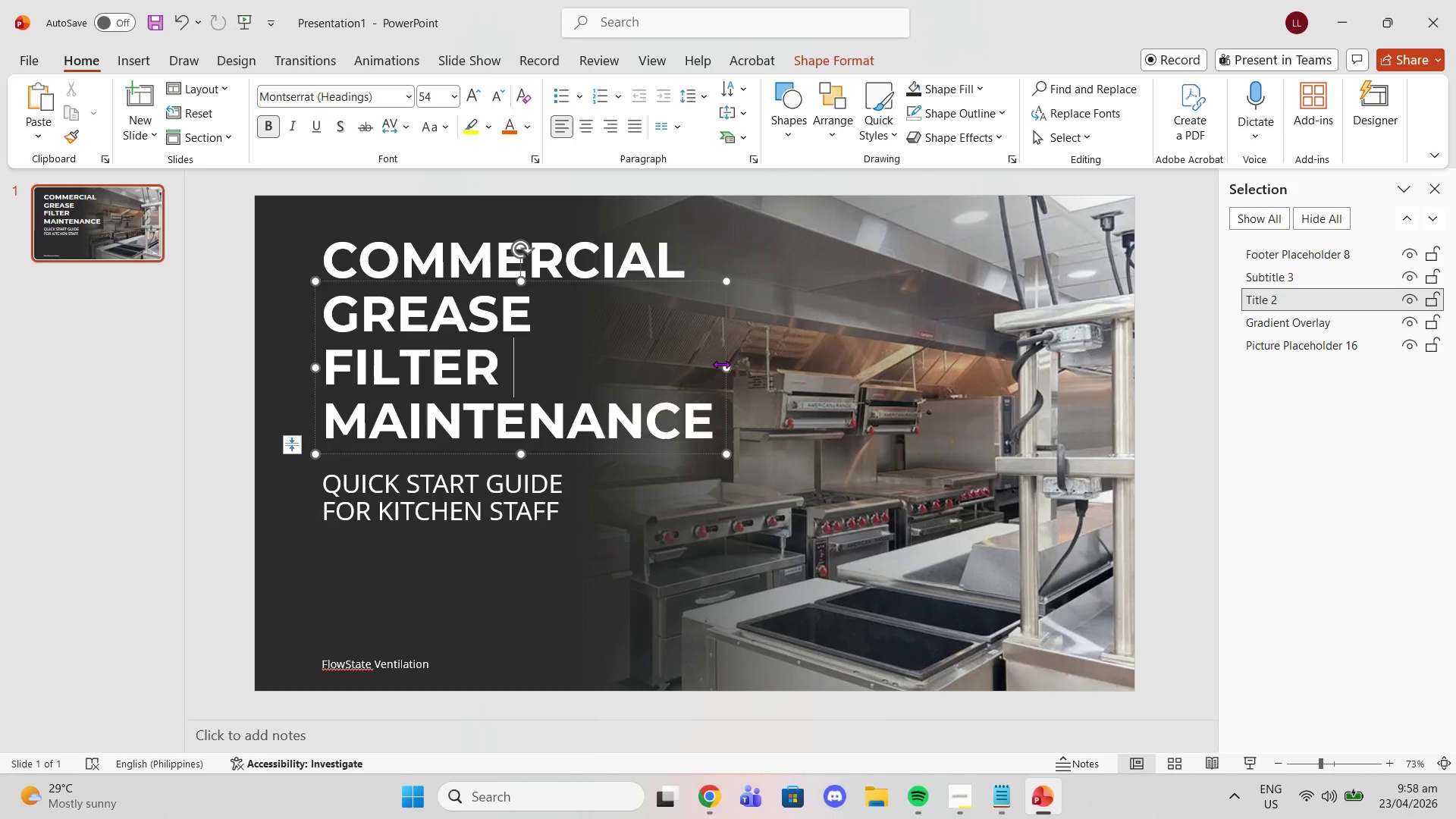 
left_click_drag(start_coordinate=[725, 368], to_coordinate=[789, 369])
 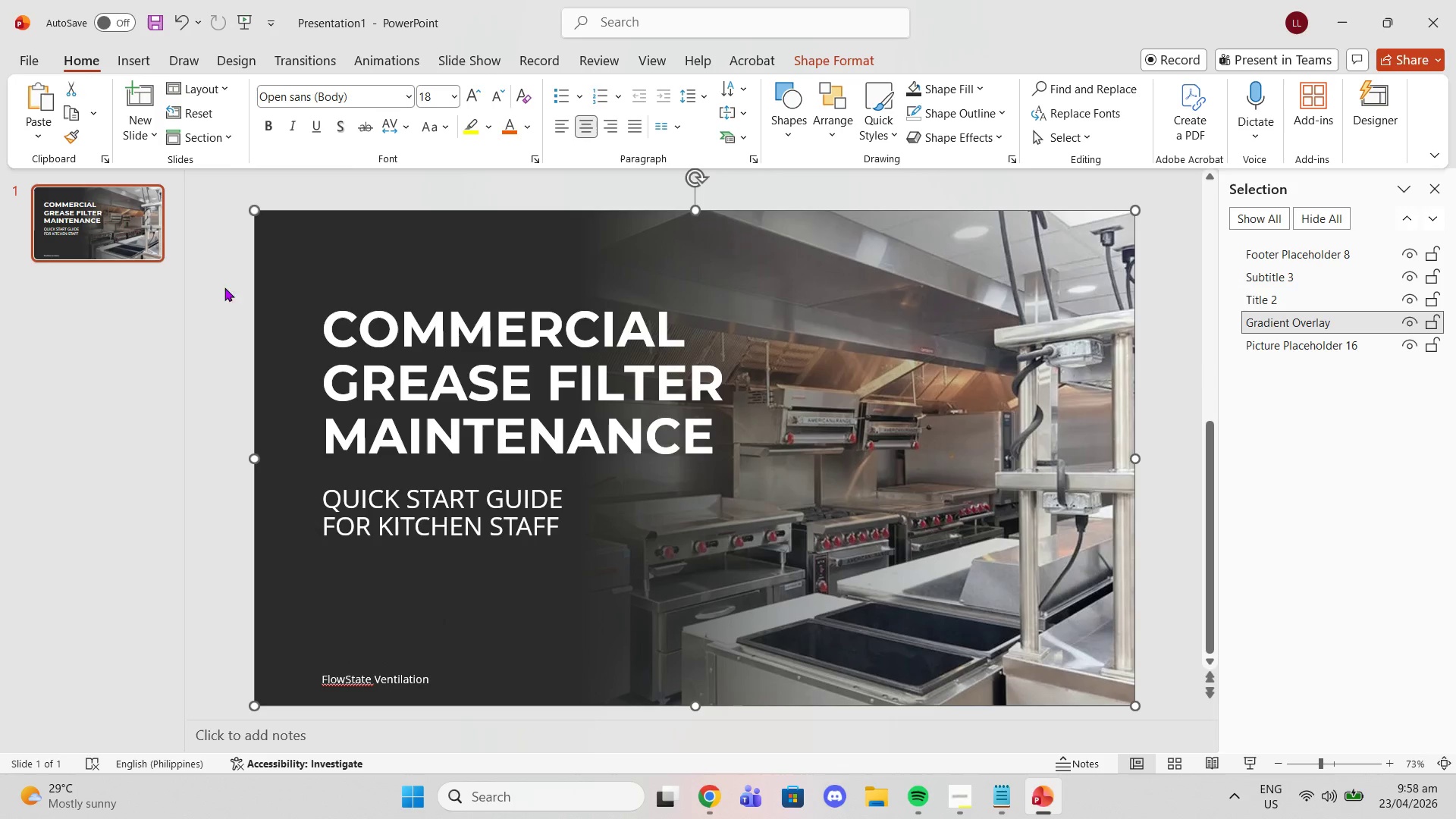 
left_click_drag(start_coordinate=[223, 265], to_coordinate=[820, 617])
 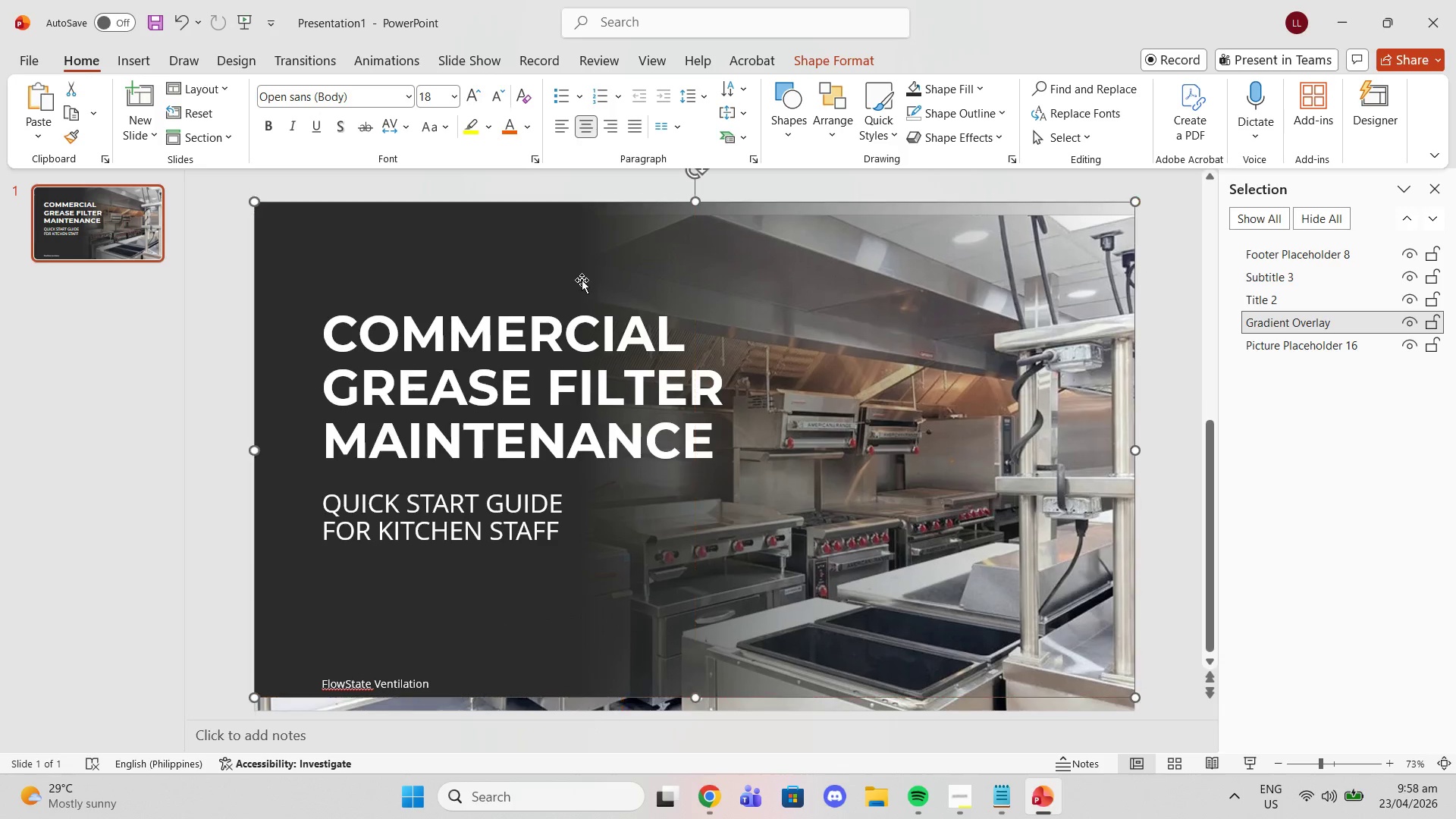 
key(Control+ControlLeft)
 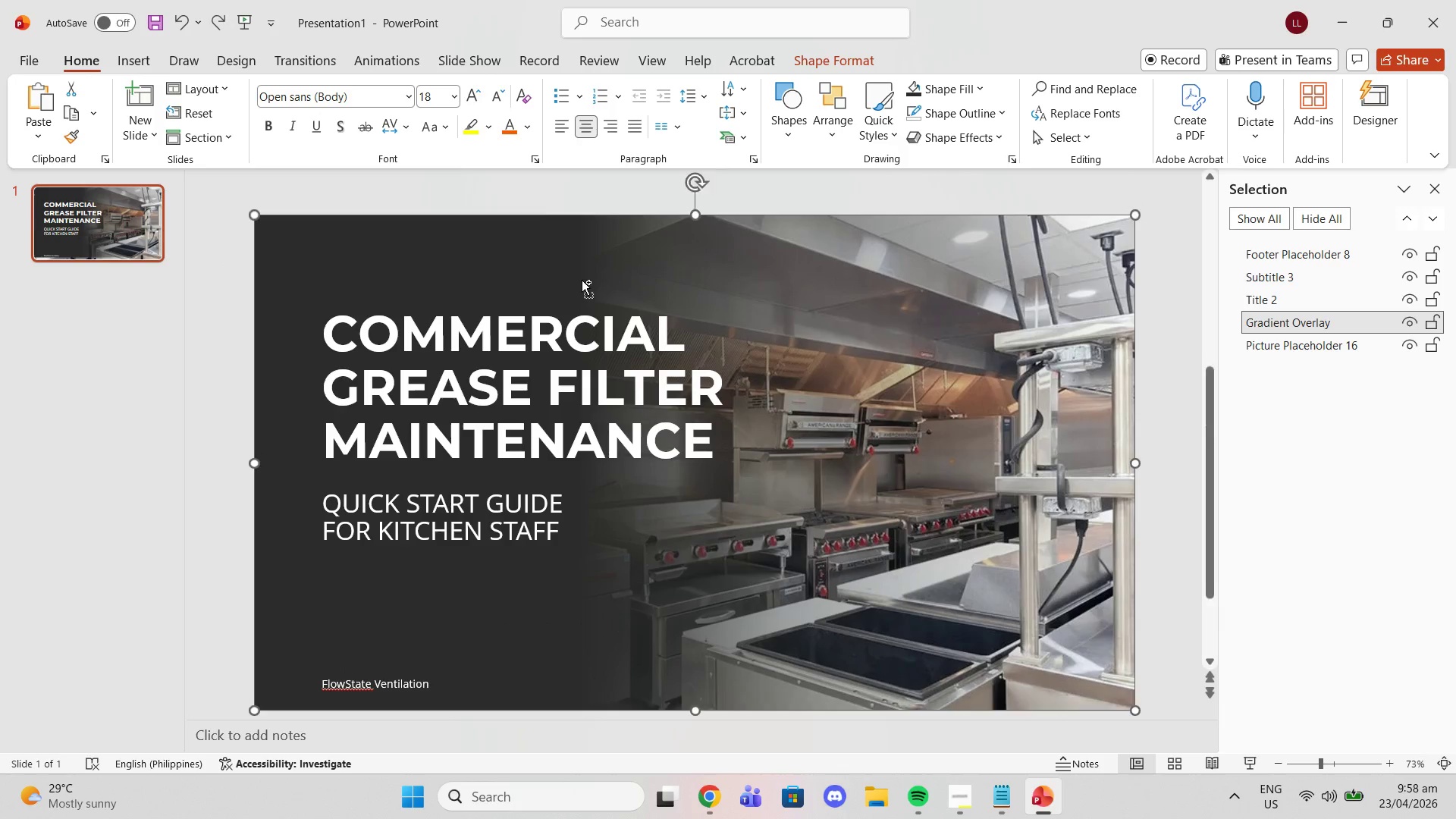 
key(Control+Z)
 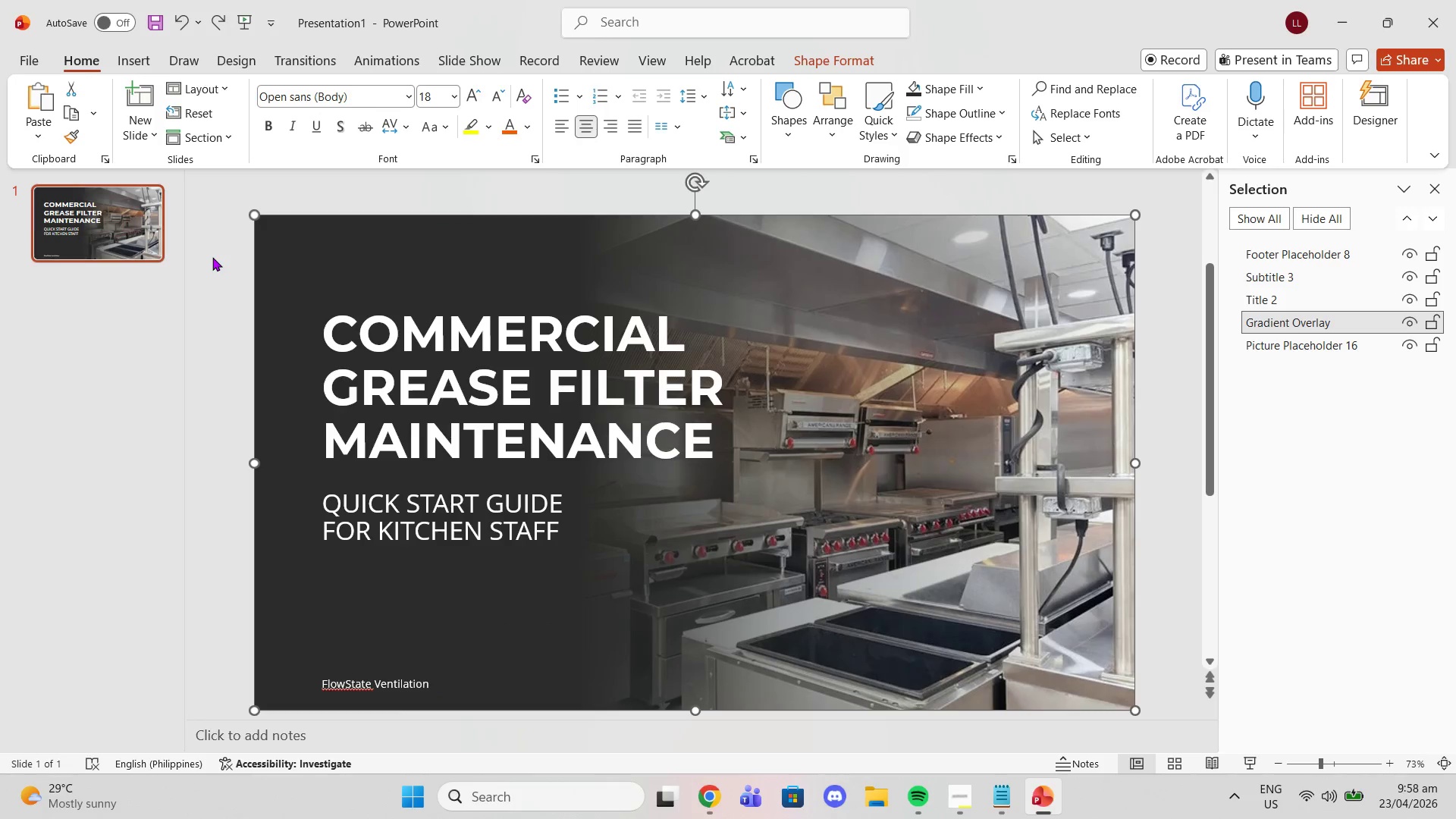 
left_click([220, 257])
 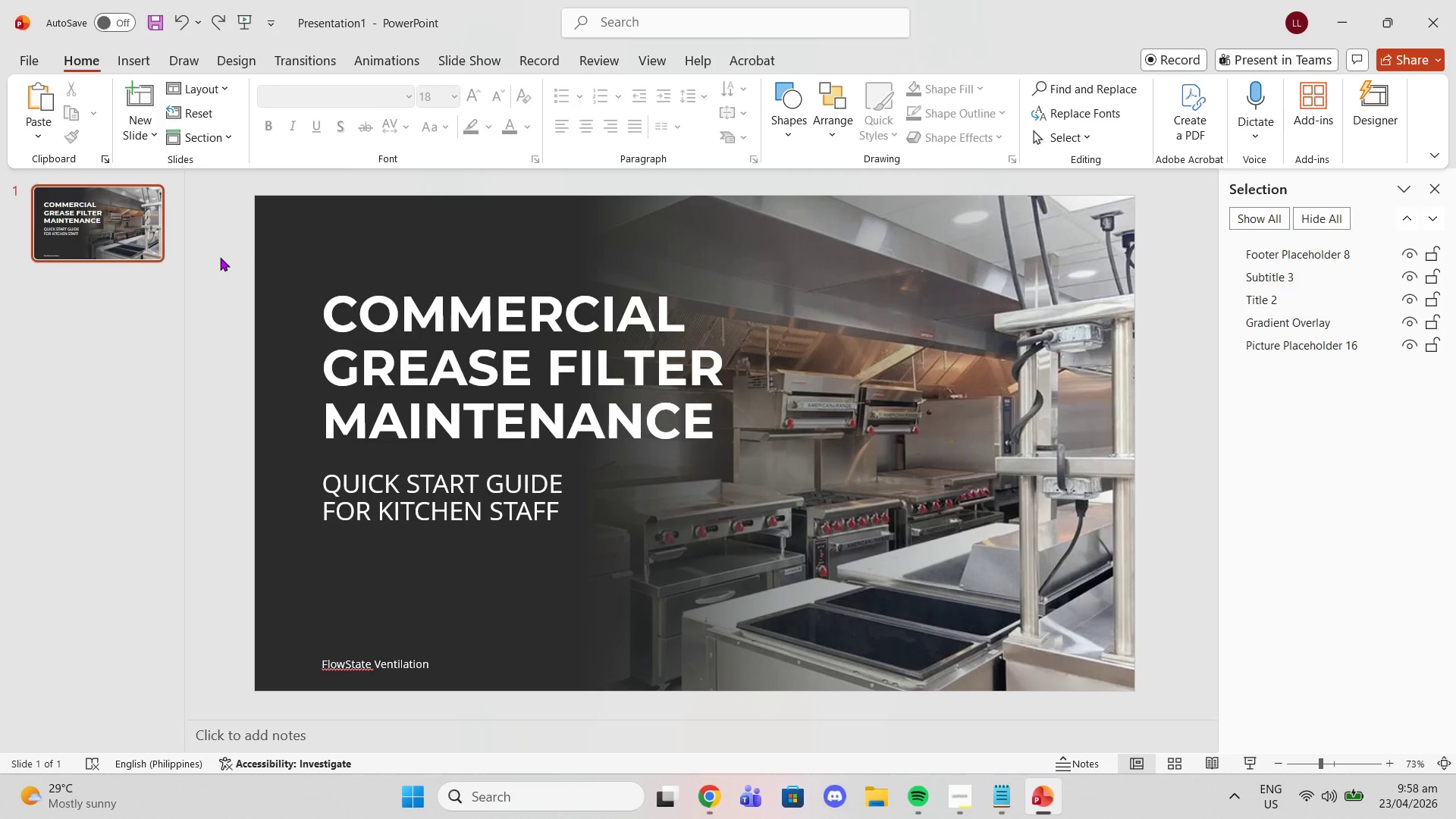 
left_click_drag(start_coordinate=[220, 257], to_coordinate=[806, 608])
 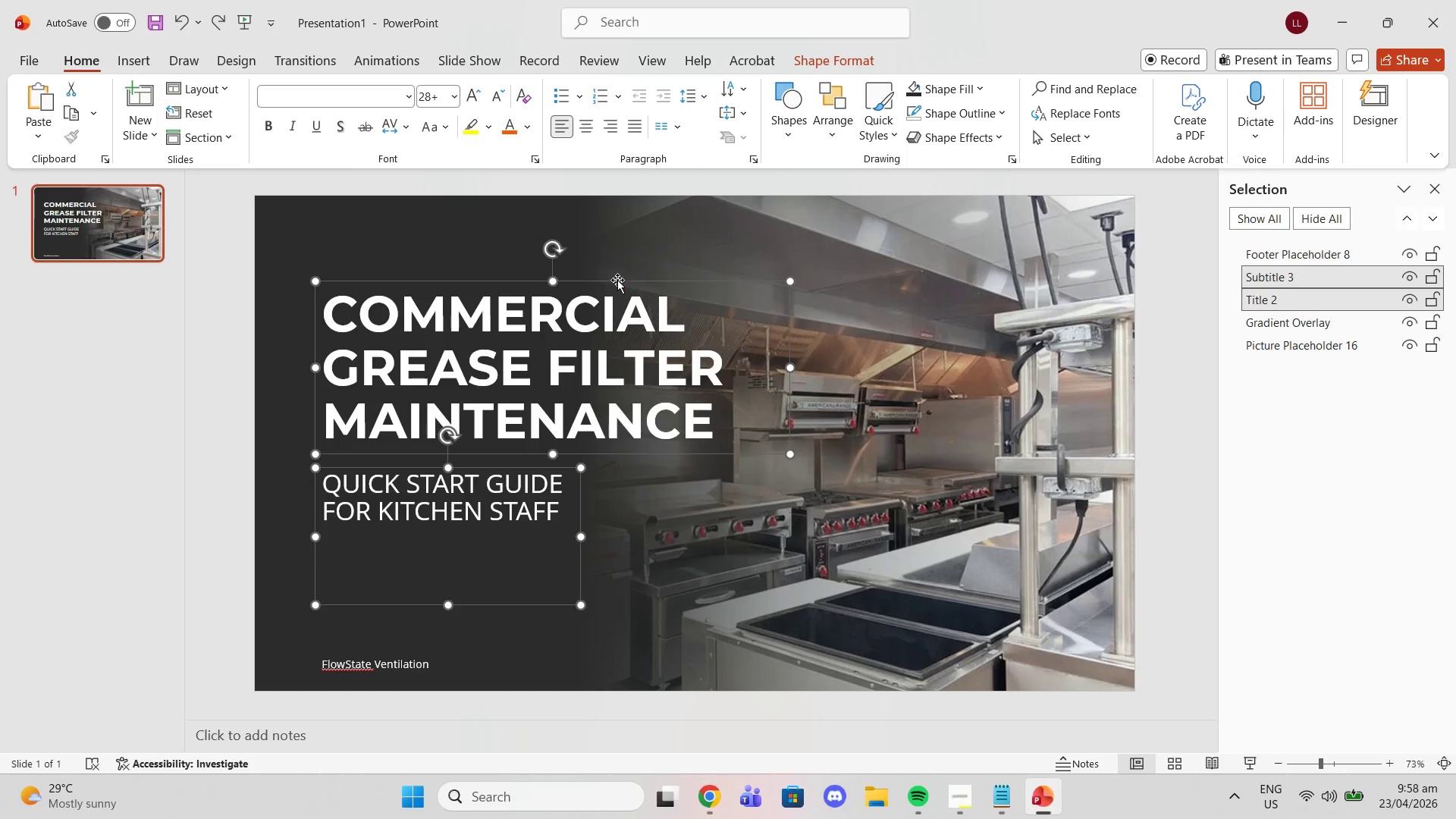 
left_click_drag(start_coordinate=[617, 279], to_coordinate=[621, 296])
 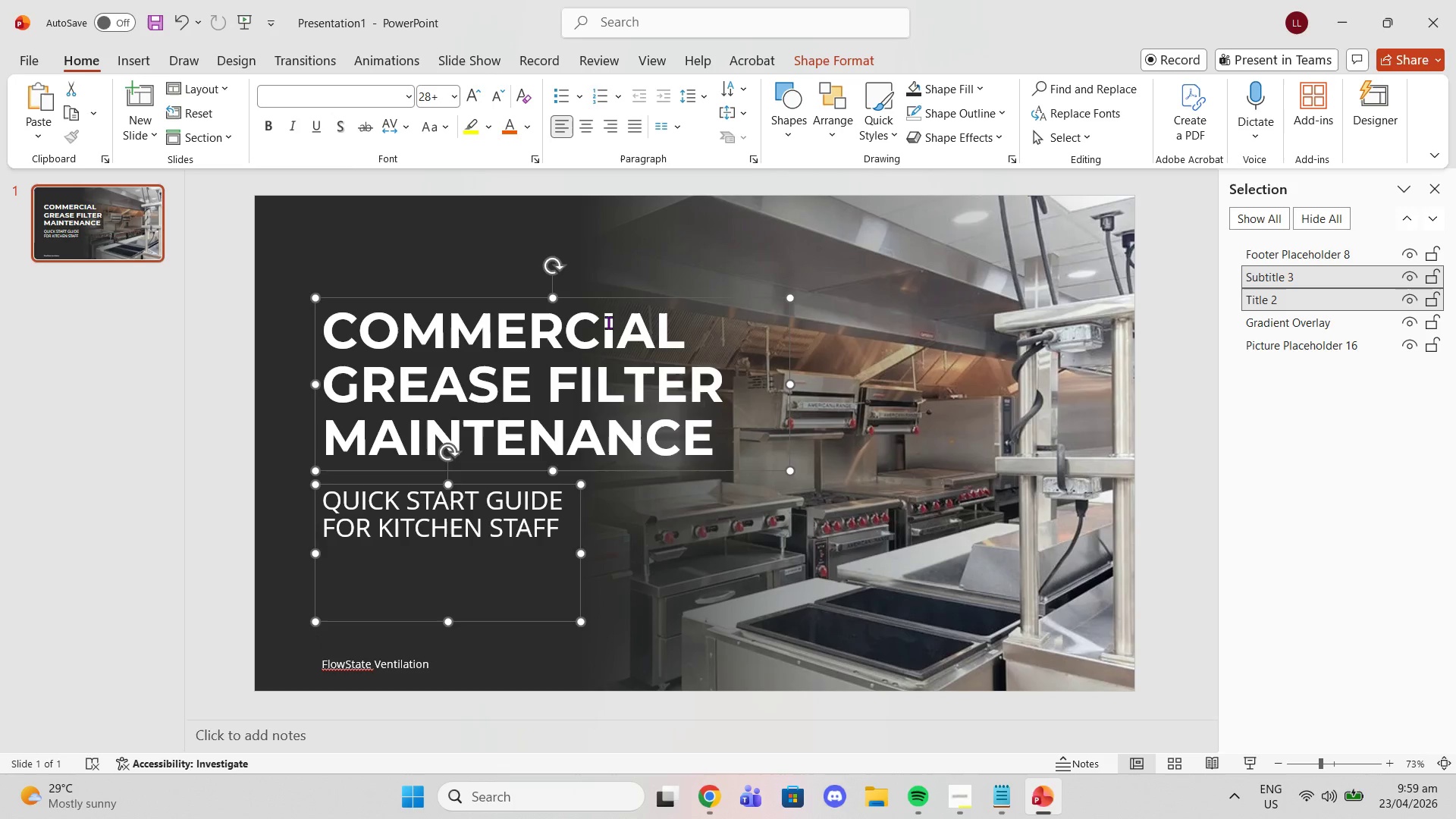 
left_click([608, 352])
 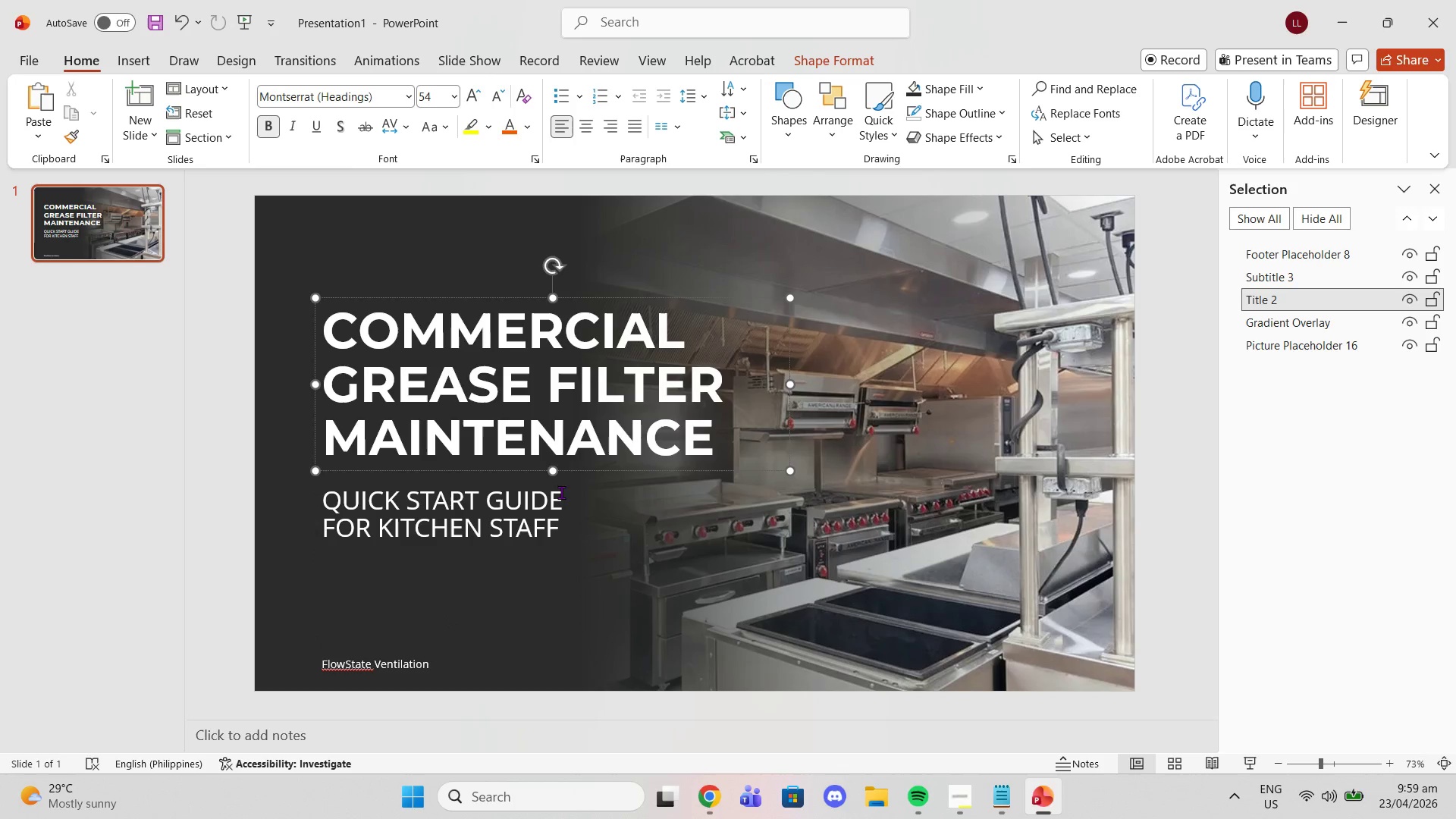 
double_click([551, 491])
 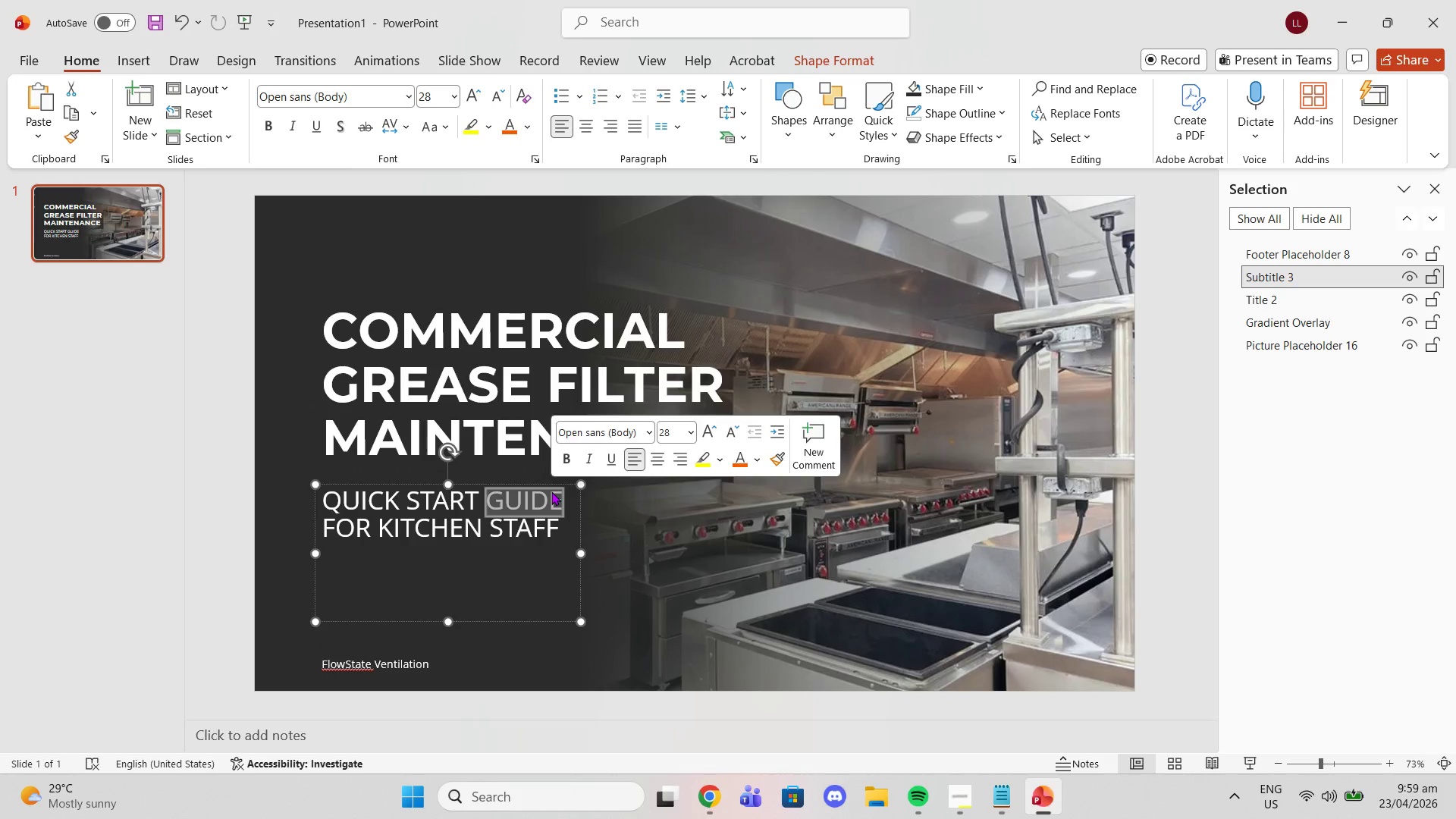 
triple_click([551, 491])
 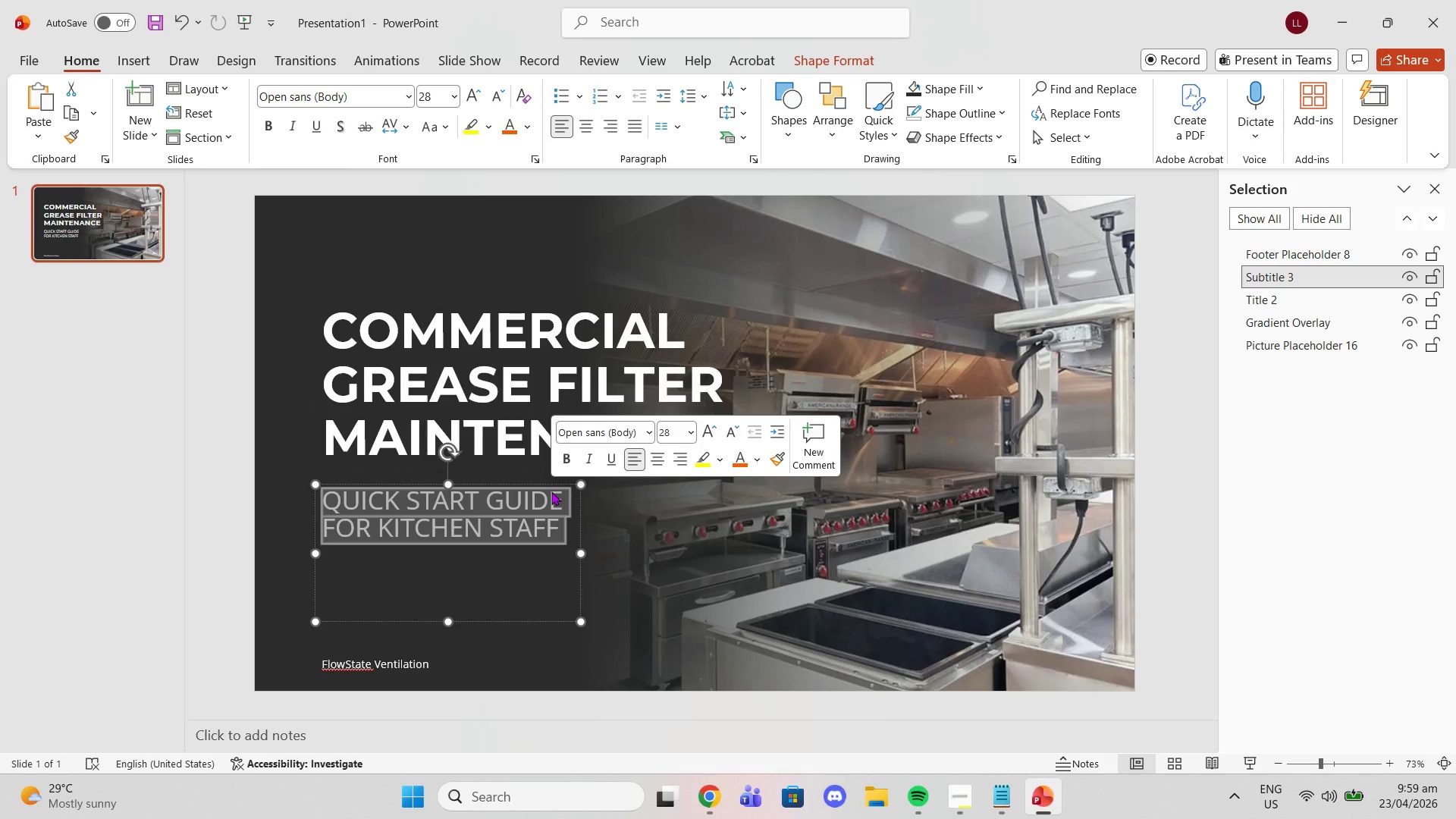 
left_click([551, 491])
 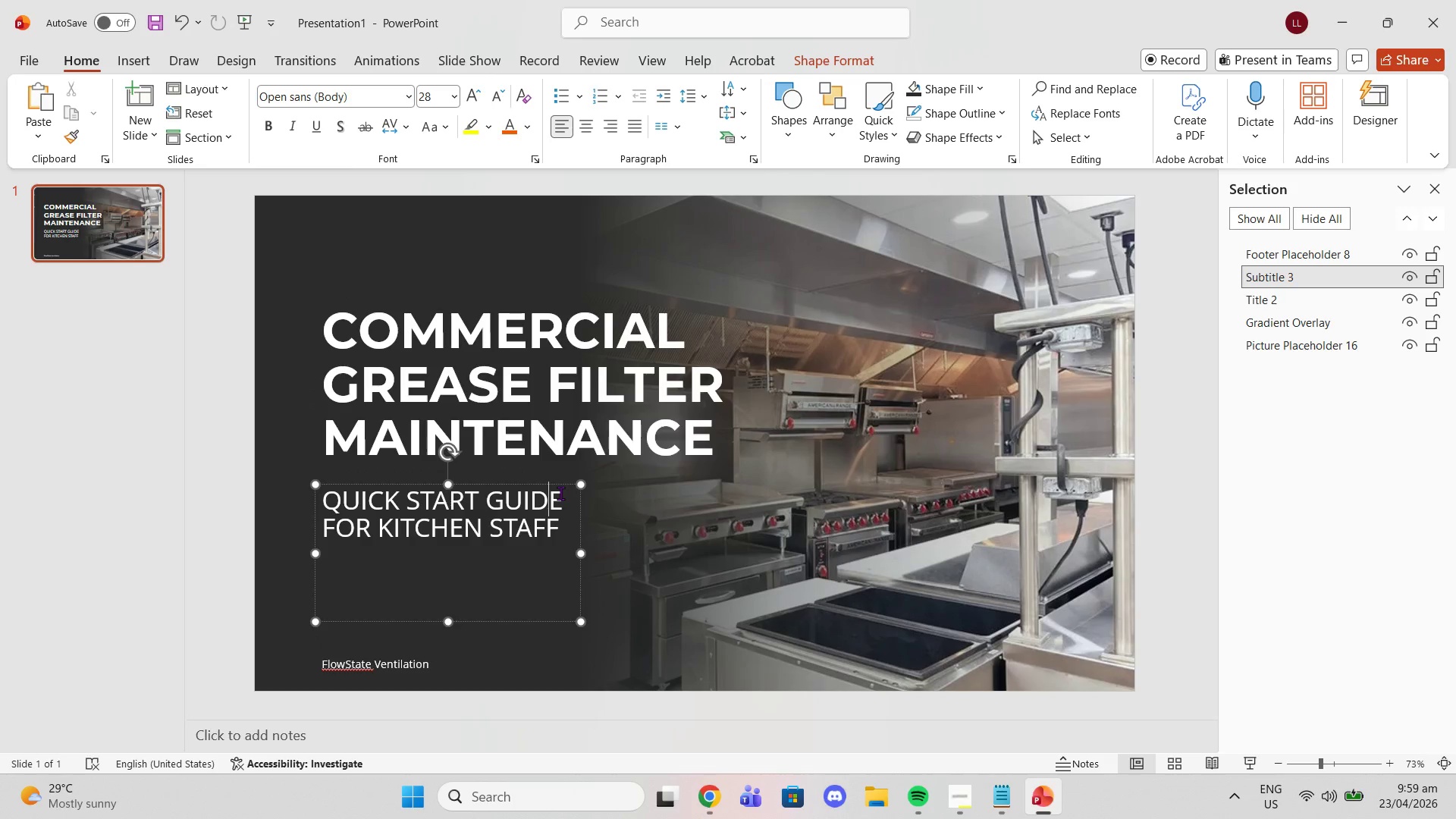 
left_click_drag(start_coordinate=[560, 493], to_coordinate=[274, 487])
 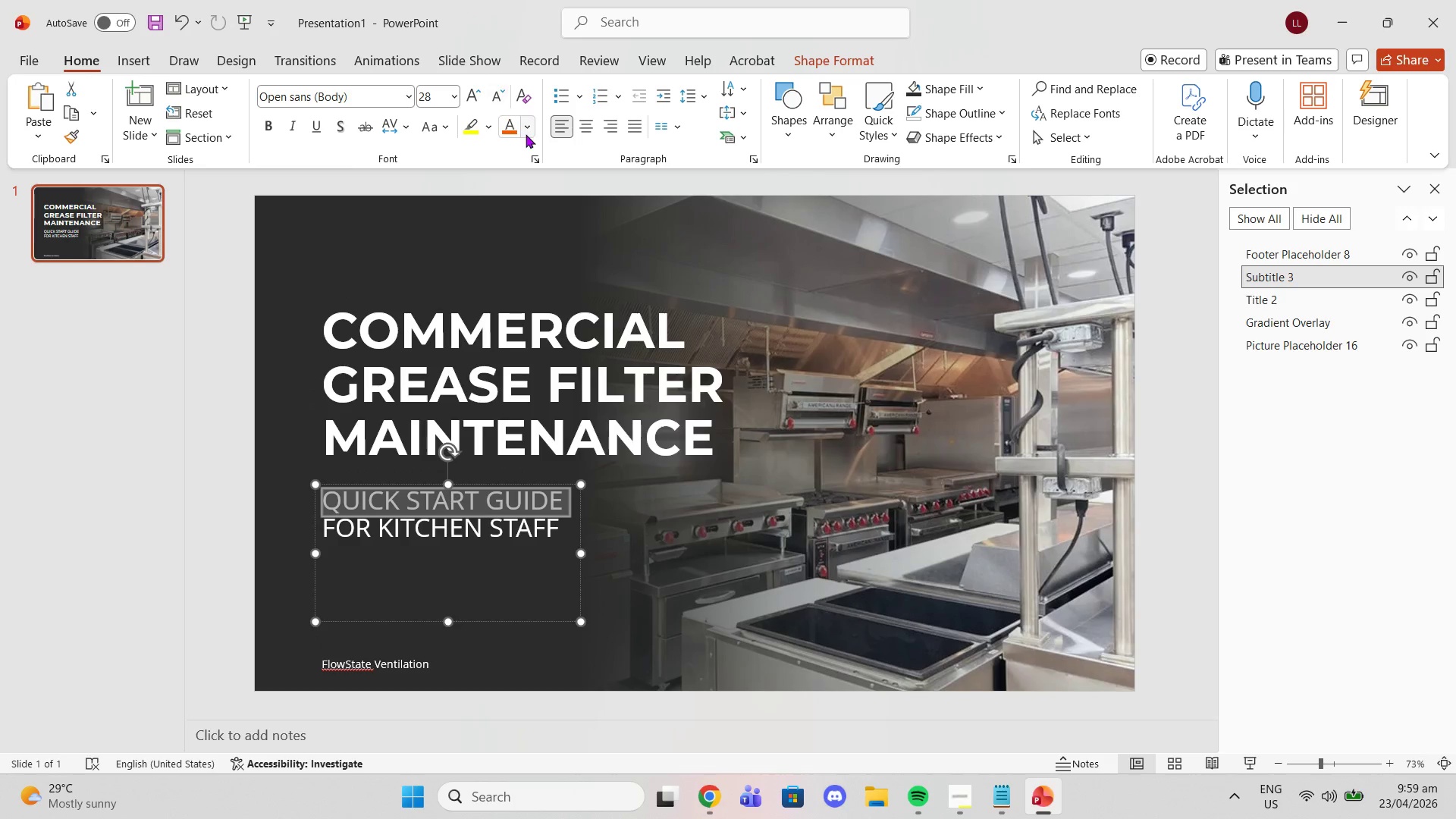 
left_click([504, 132])
 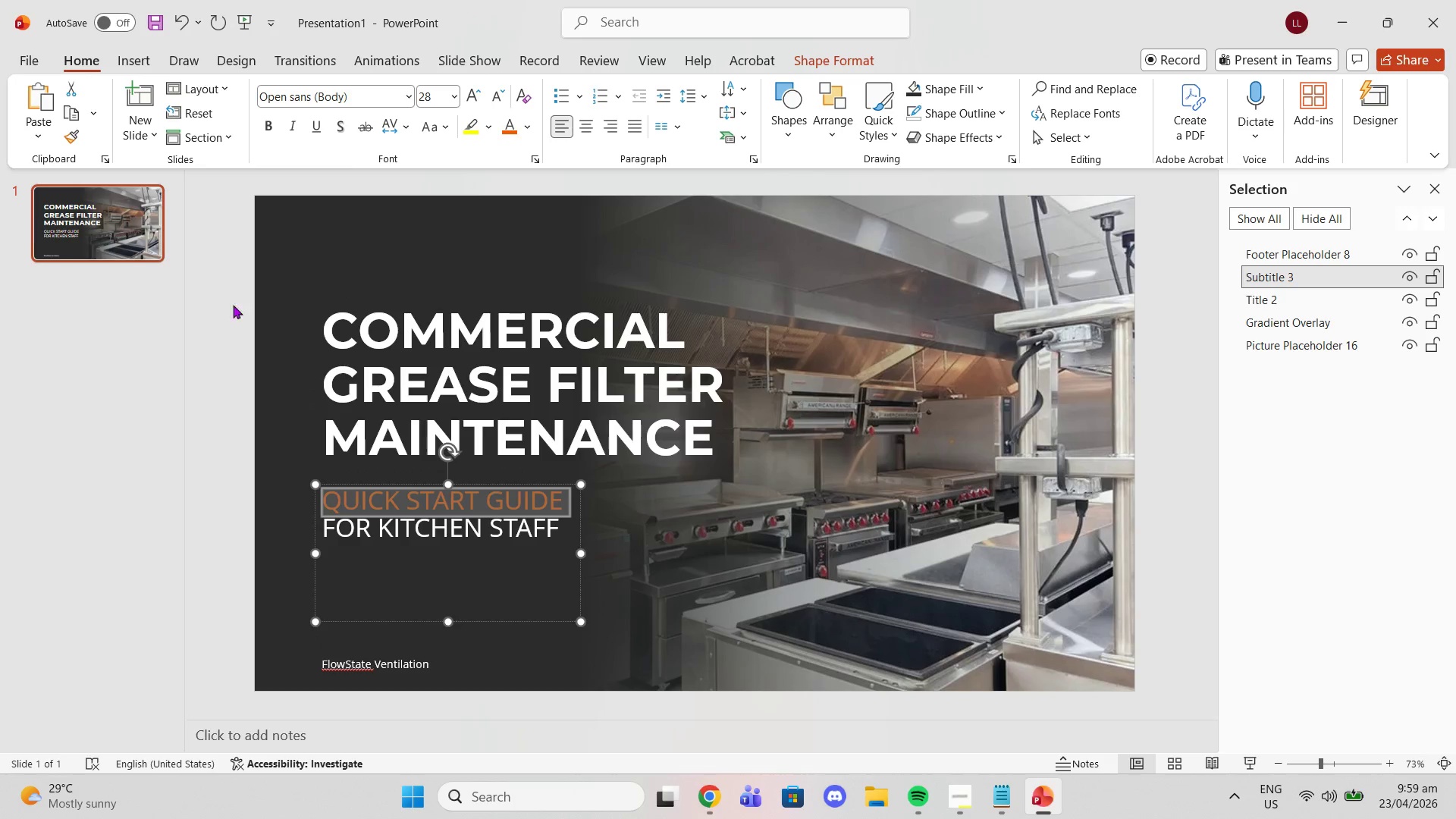 
left_click([218, 334])
 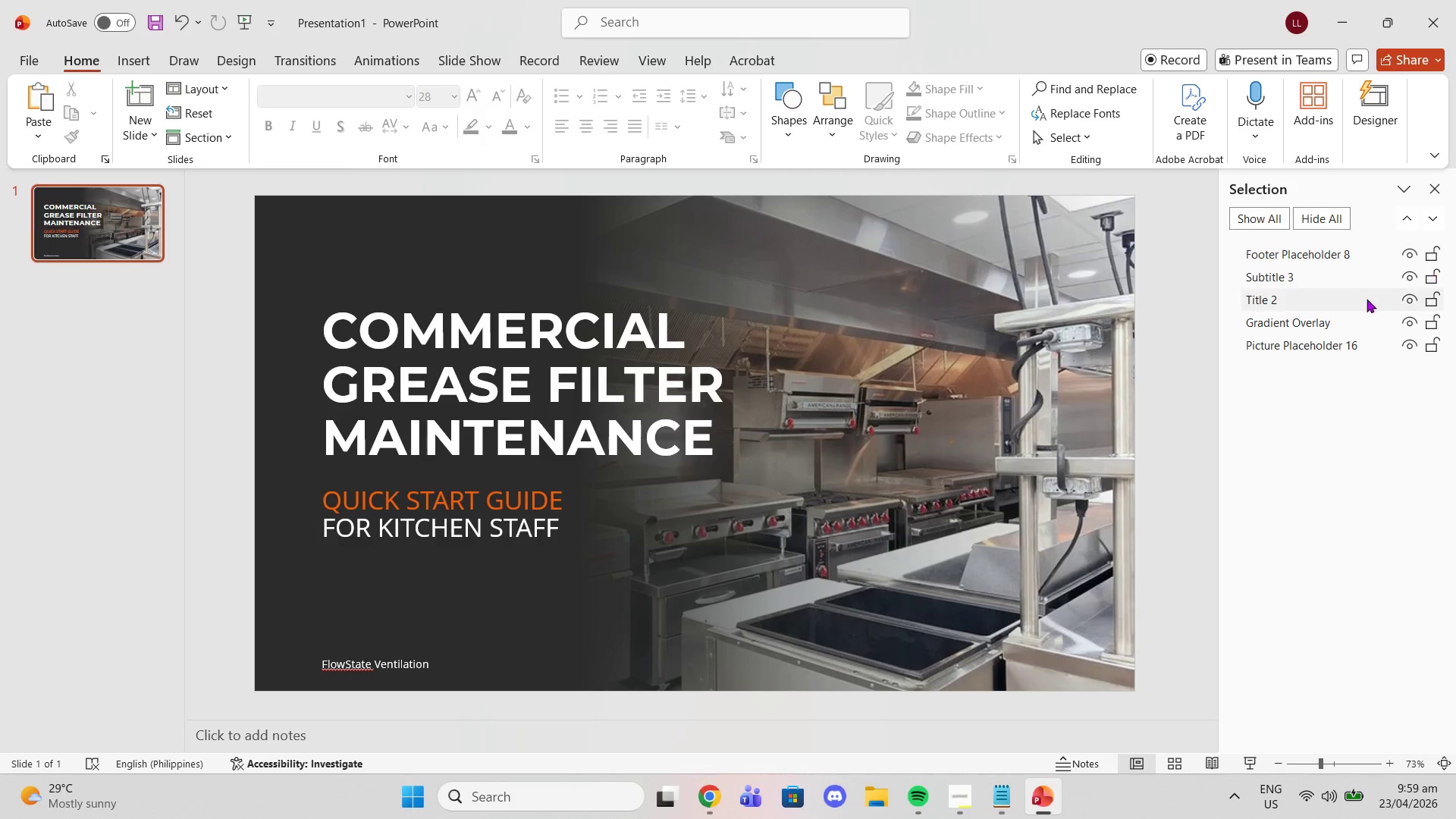 
left_click([1283, 324])
 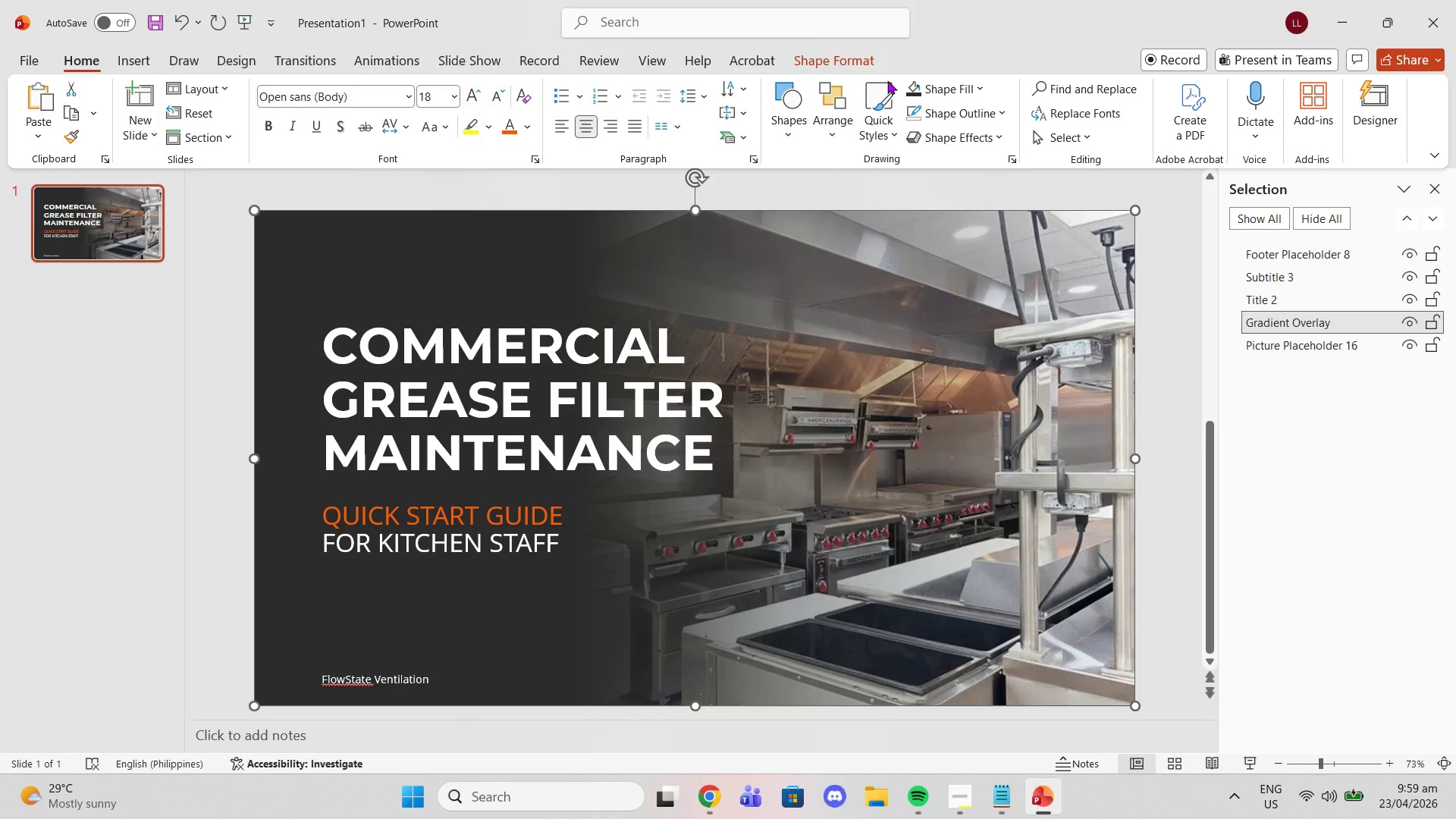 
left_click([954, 93])
 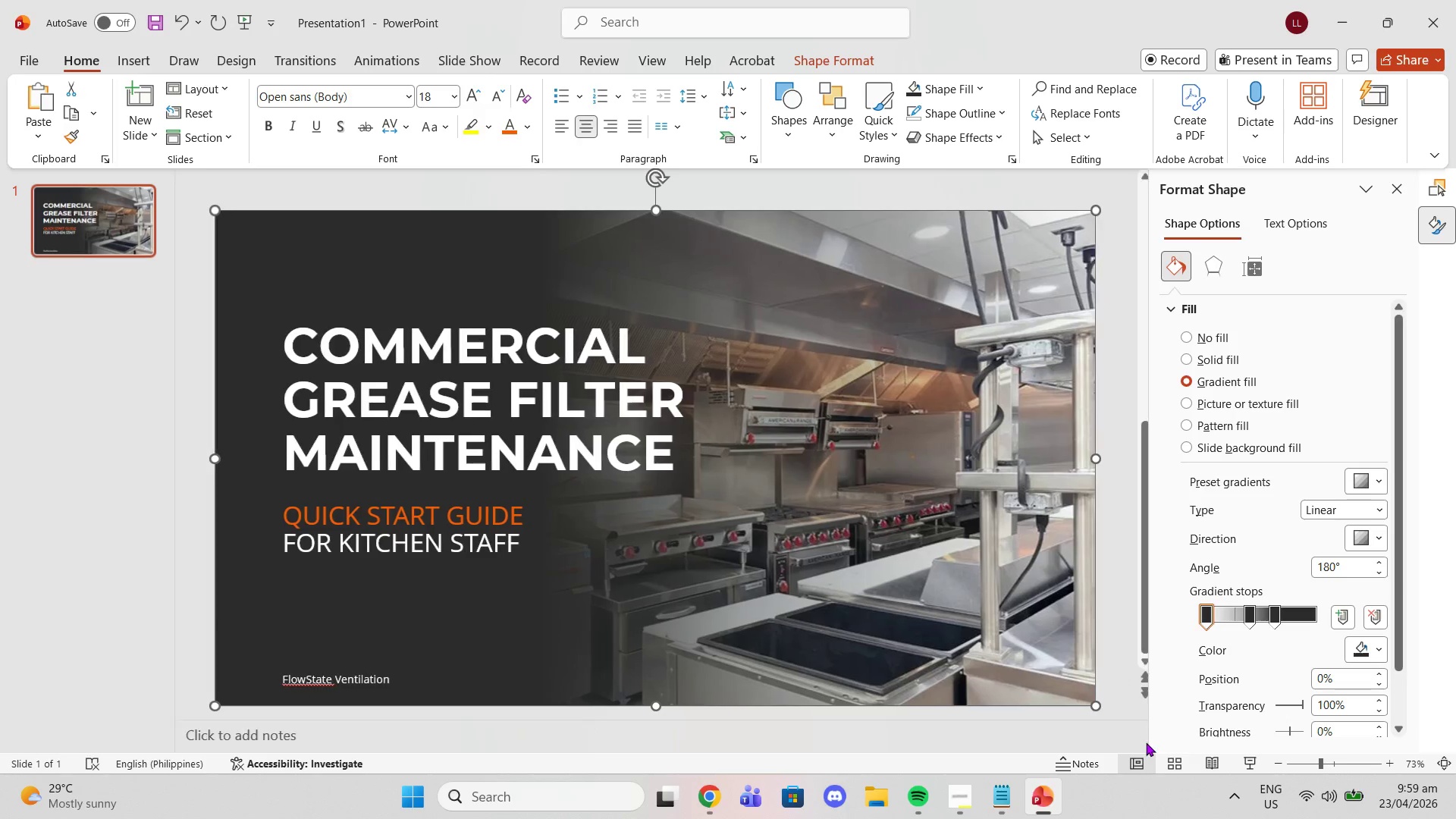 
left_click_drag(start_coordinate=[1248, 620], to_coordinate=[1235, 619])
 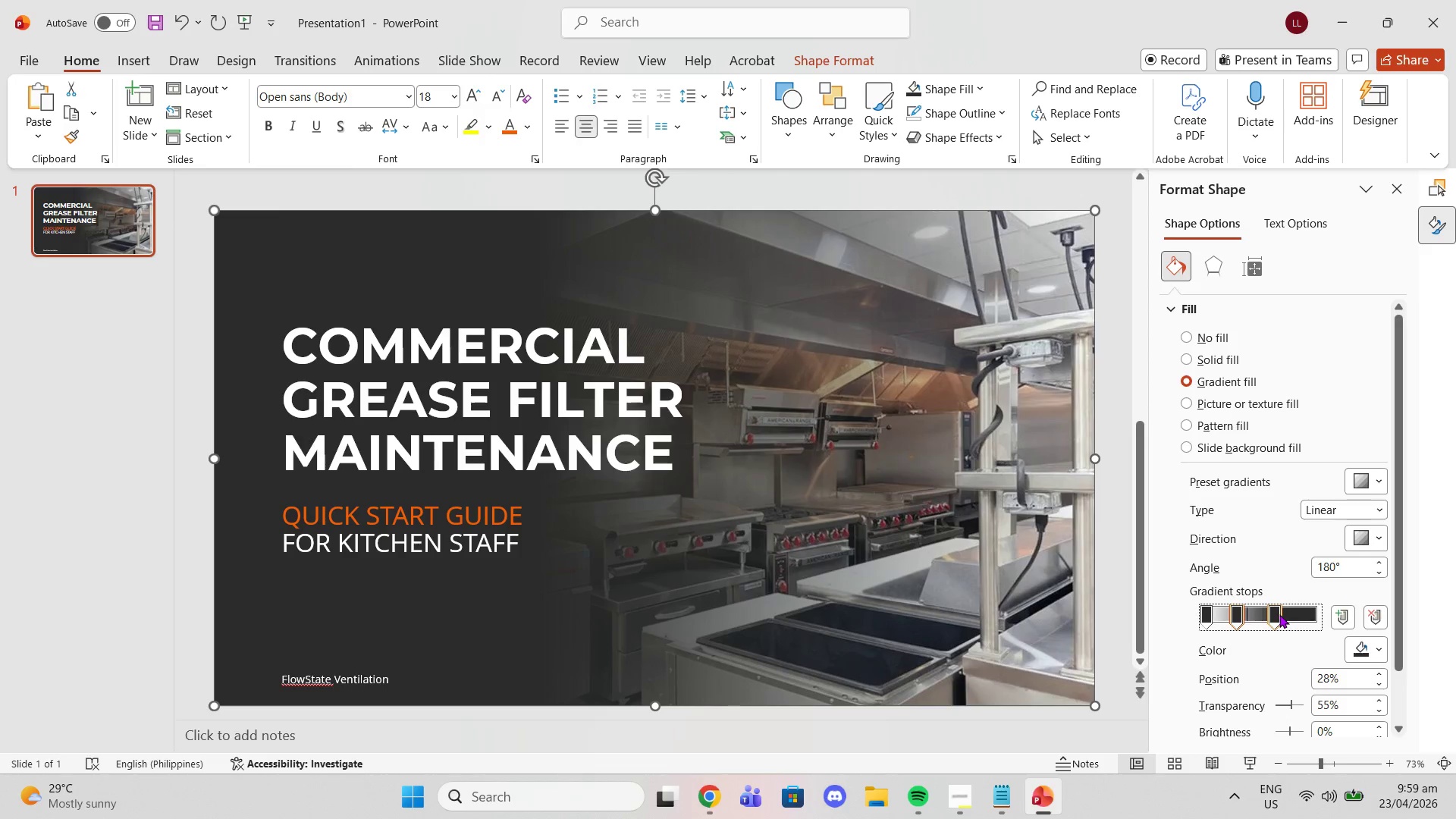 
left_click_drag(start_coordinate=[1279, 614], to_coordinate=[1271, 613])
 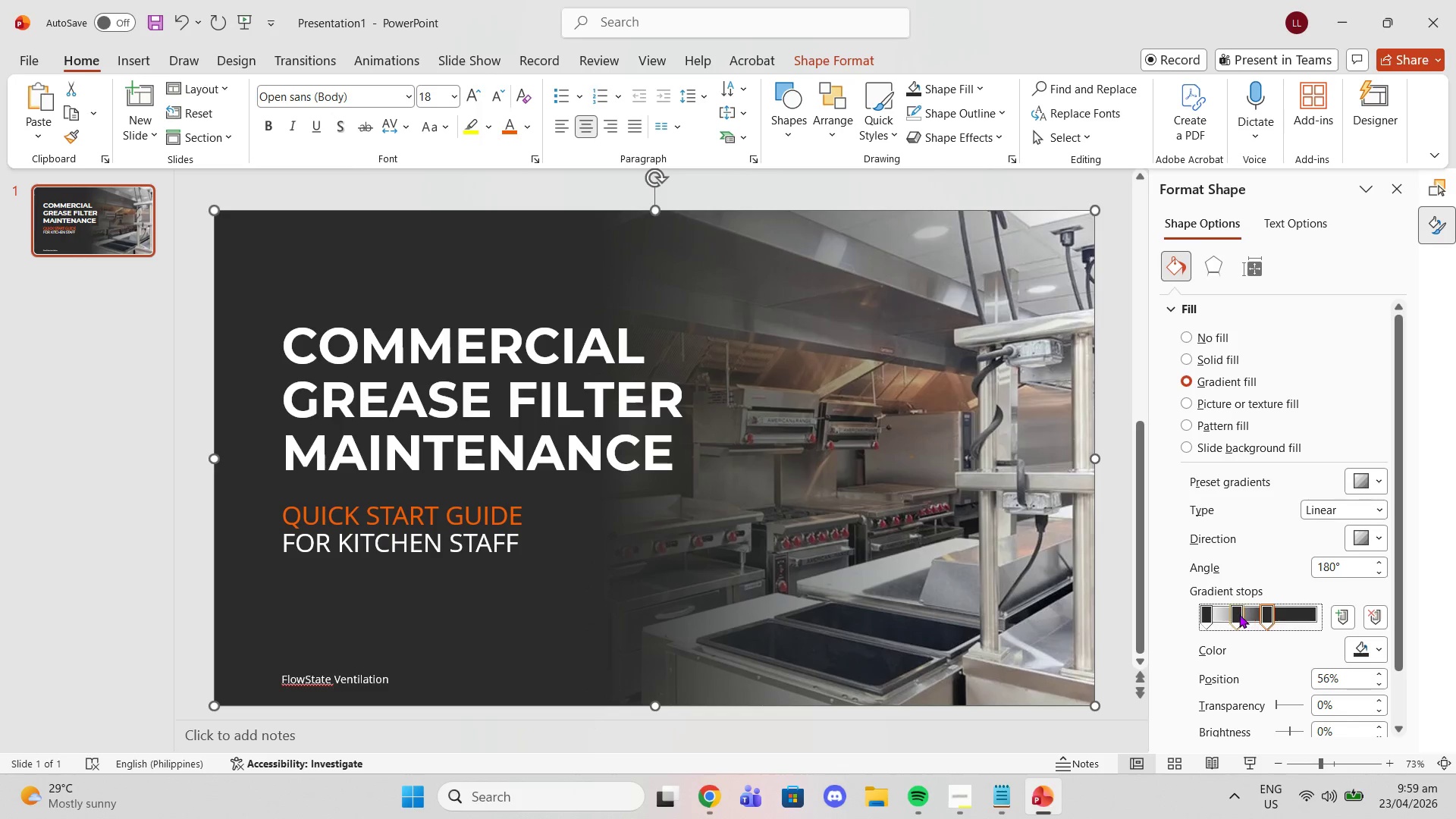 
left_click_drag(start_coordinate=[1236, 614], to_coordinate=[1226, 607])
 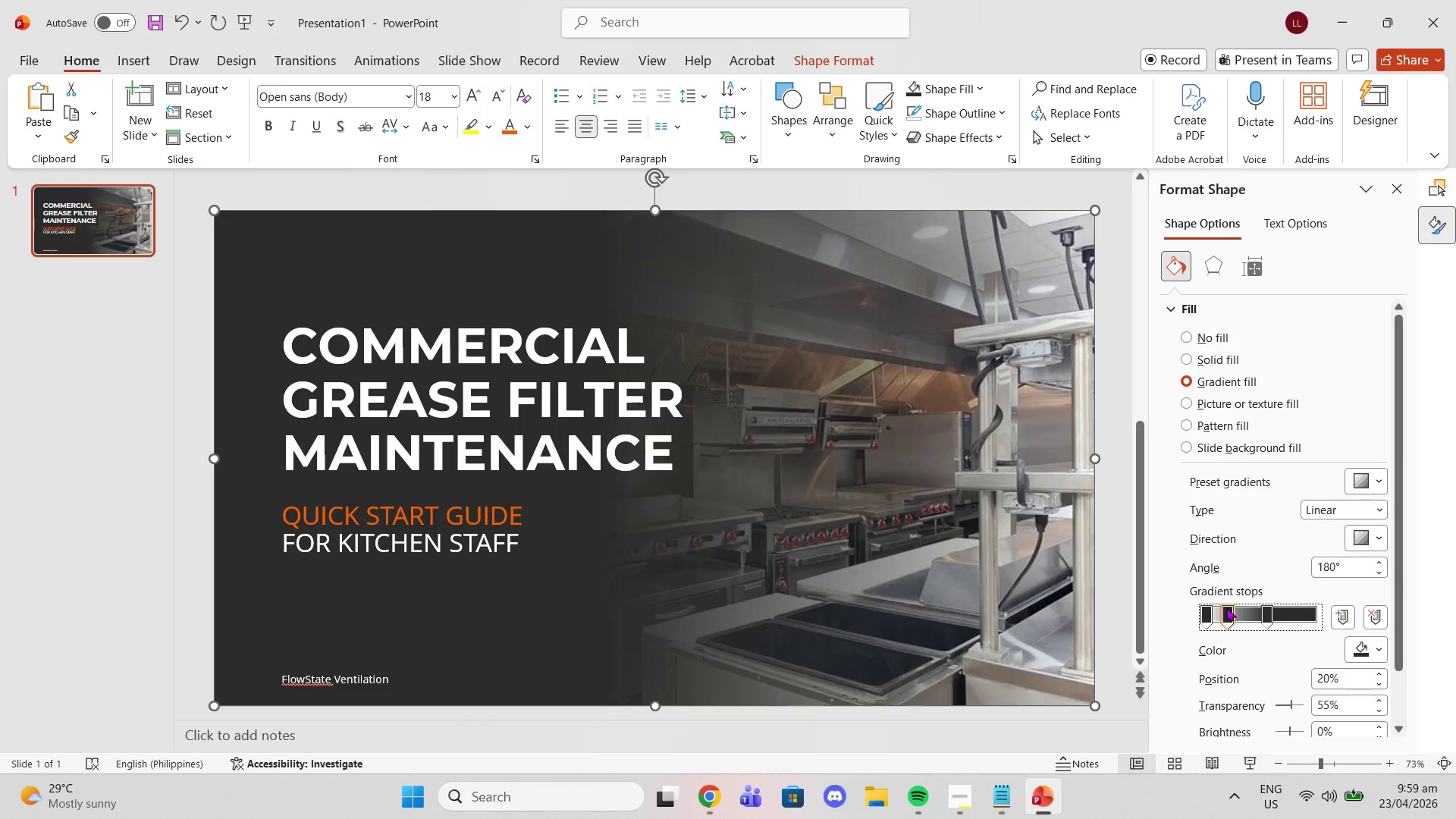 
left_click_drag(start_coordinate=[1226, 607], to_coordinate=[1235, 607])
 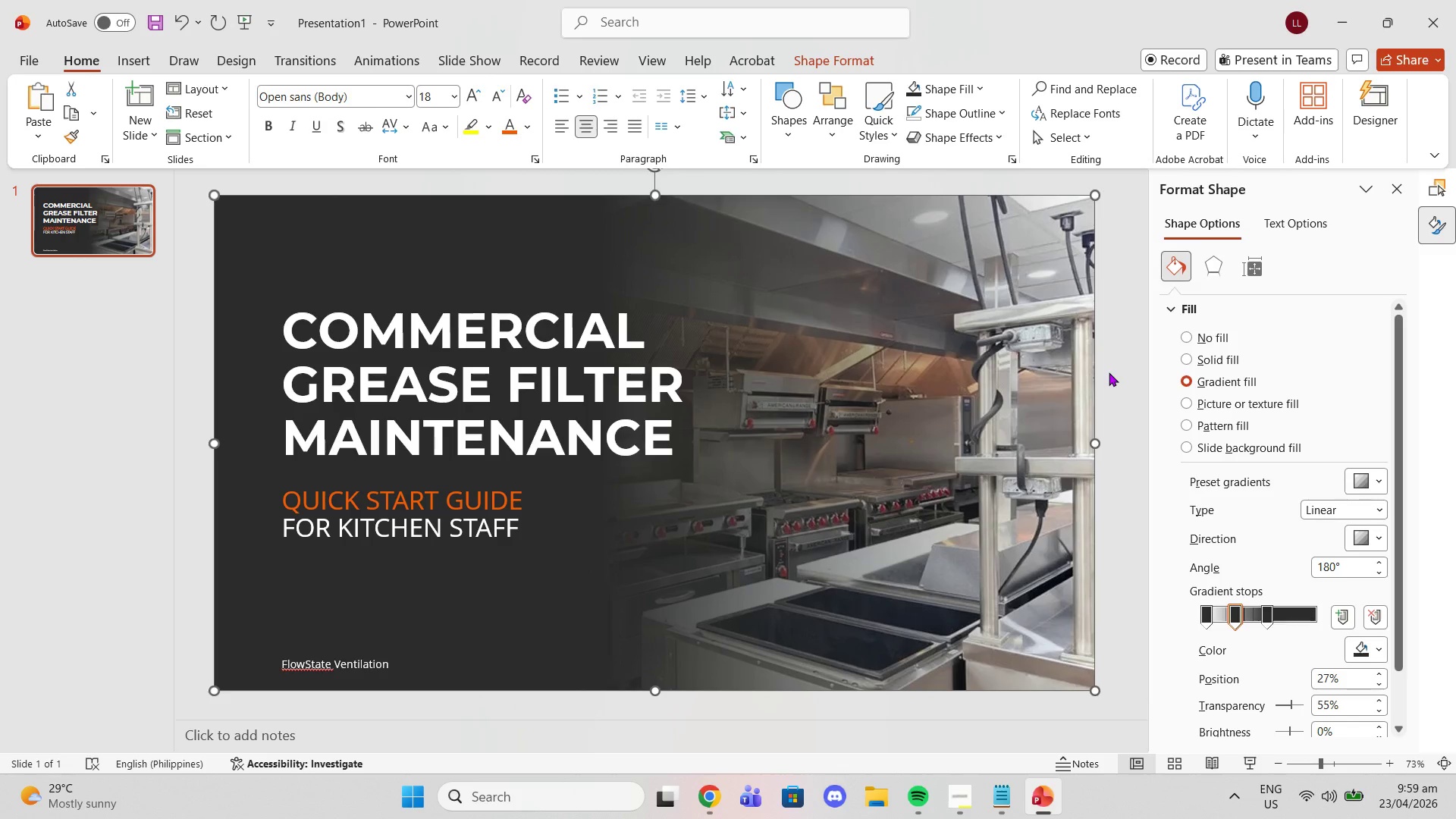 
double_click([1065, 359])
 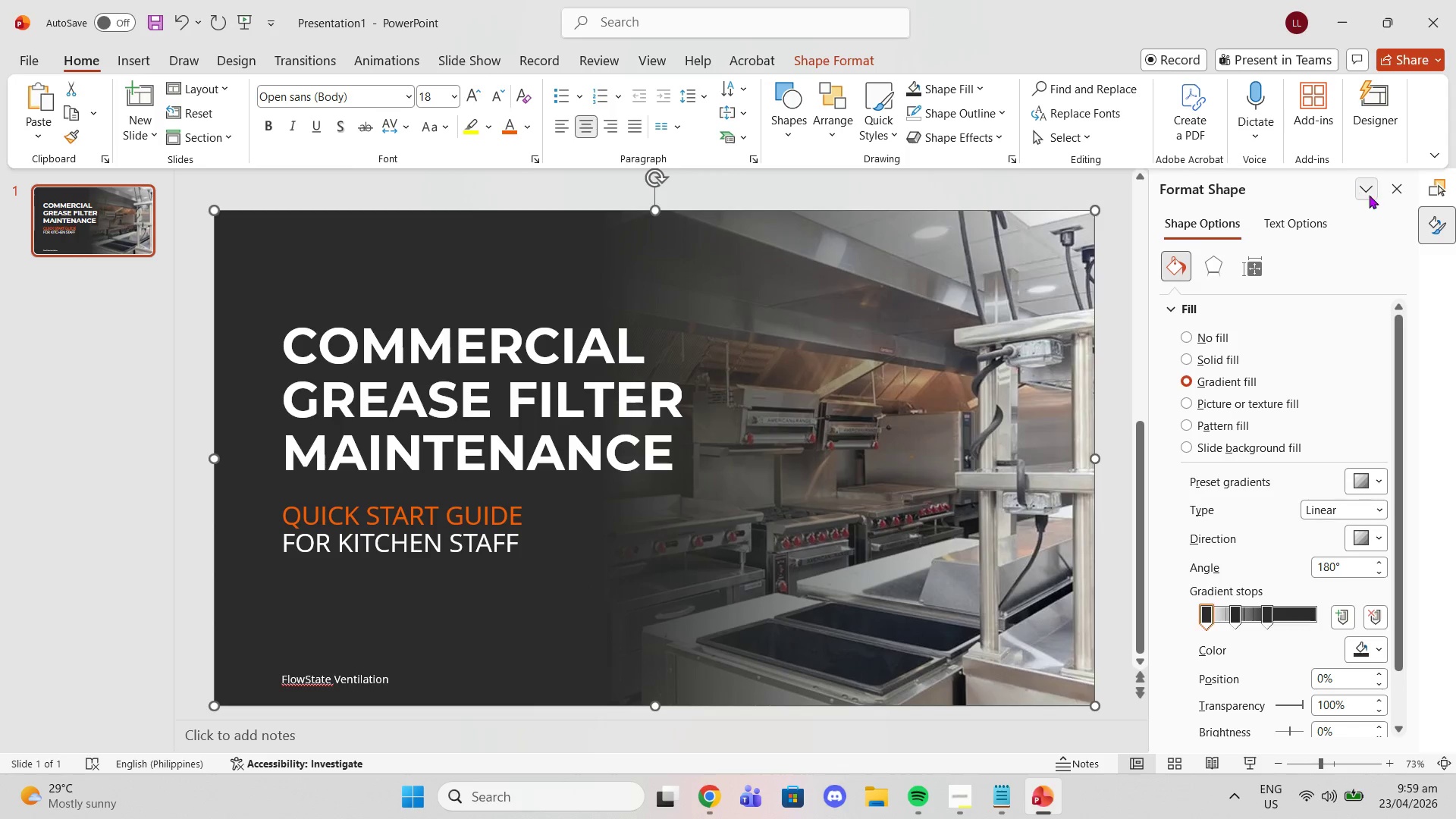 
left_click([1399, 190])
 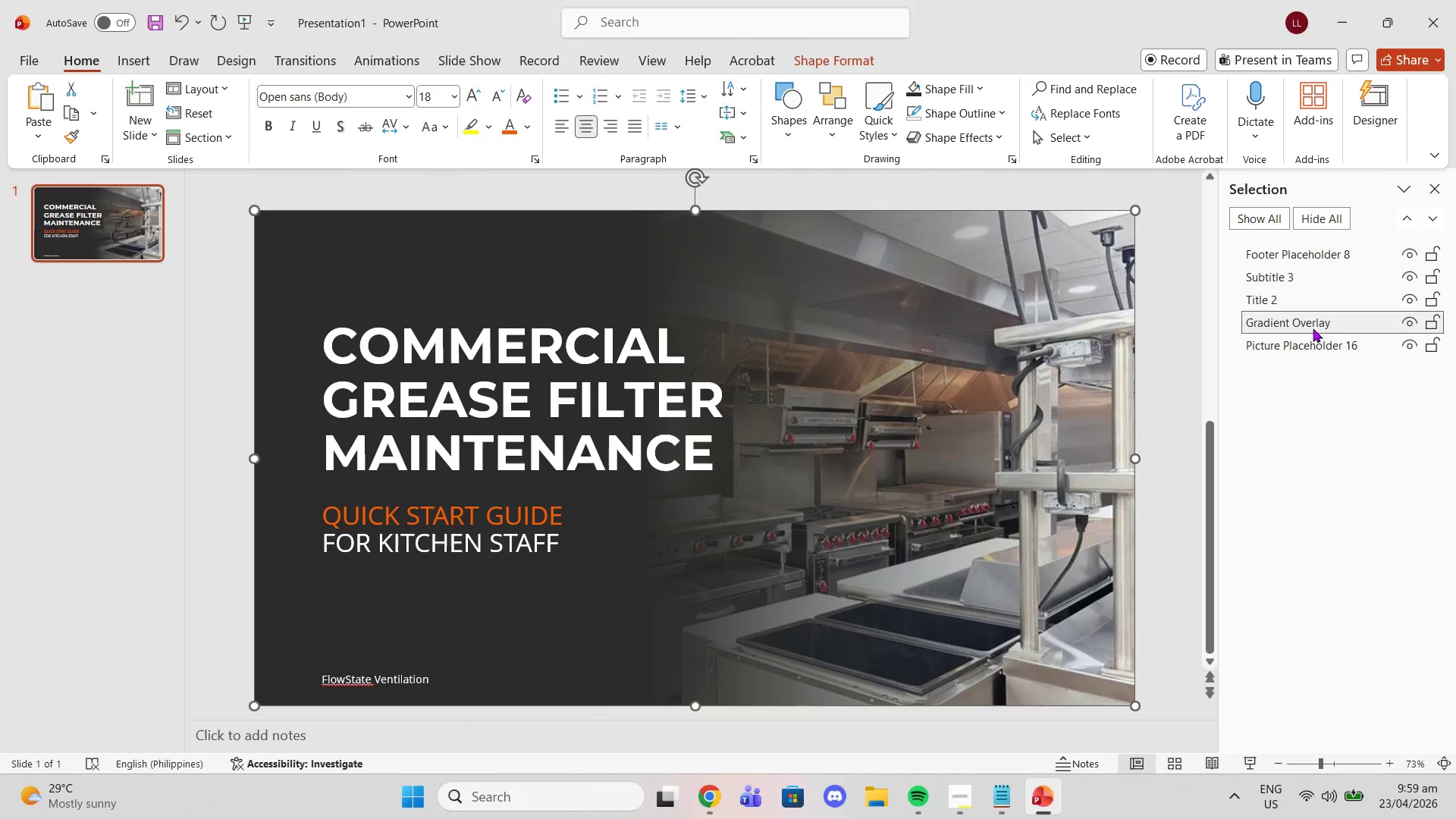 
left_click_drag(start_coordinate=[1317, 340], to_coordinate=[1310, 340])
 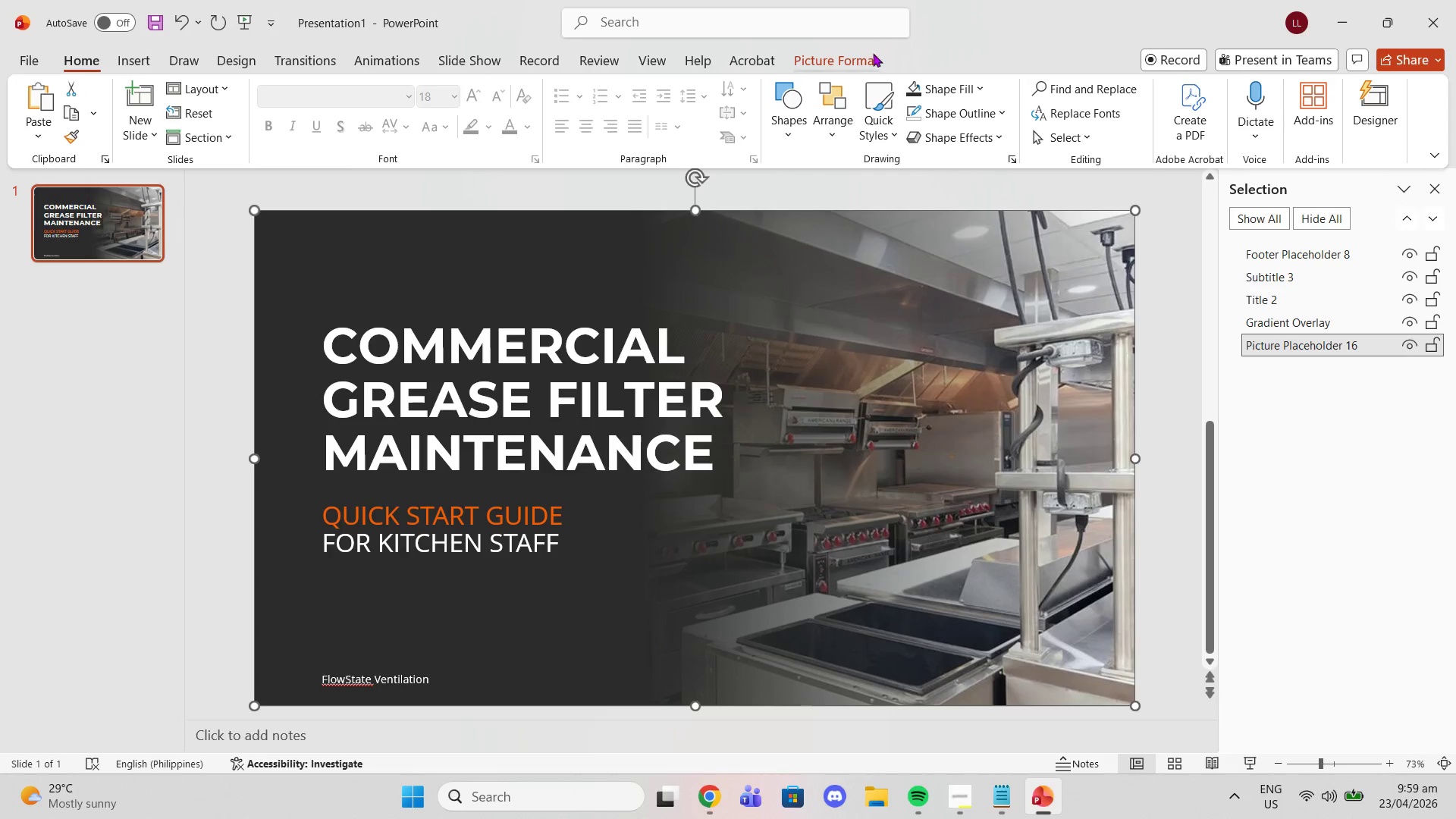 
left_click([869, 58])
 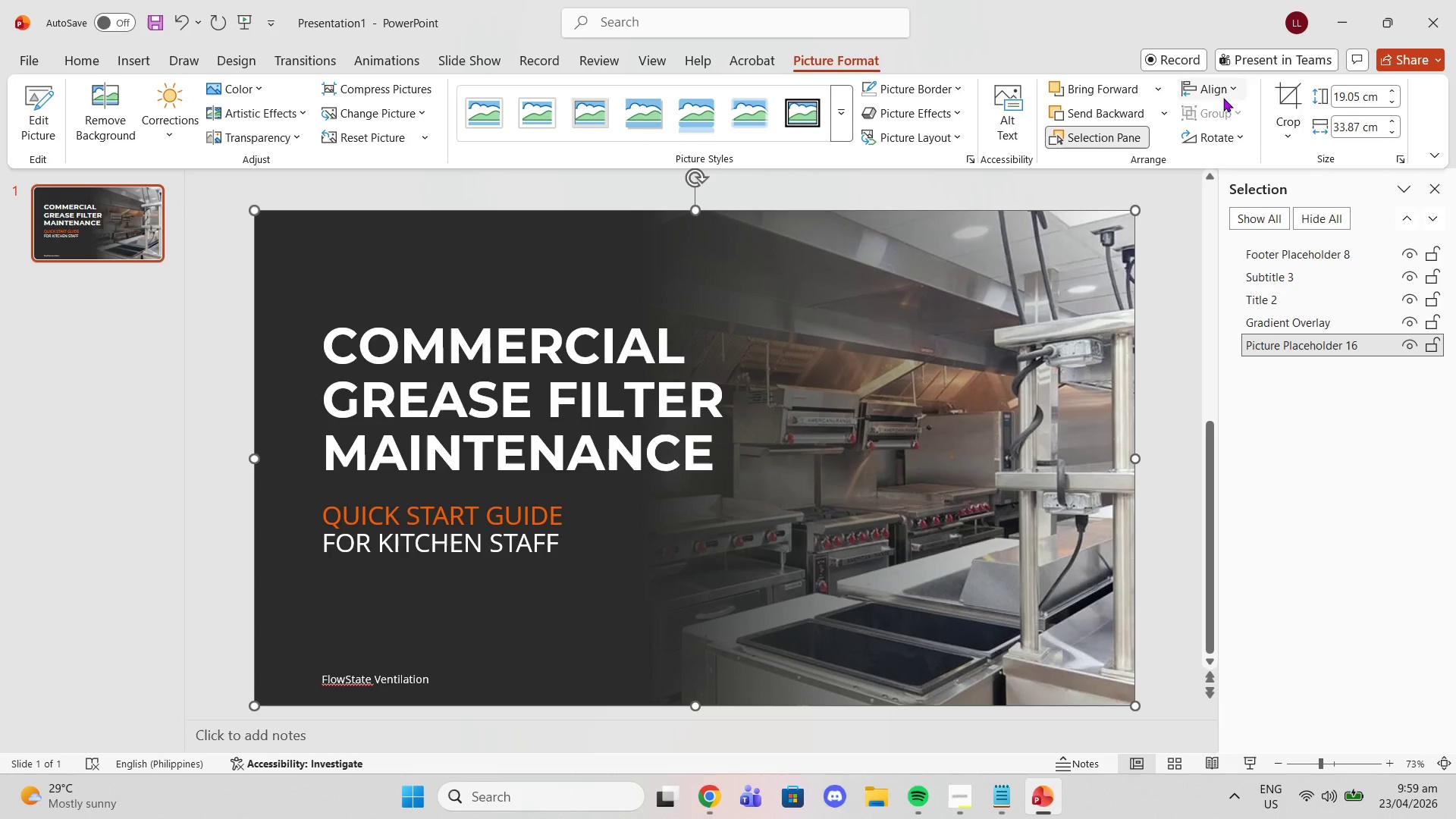 
left_click([1208, 136])
 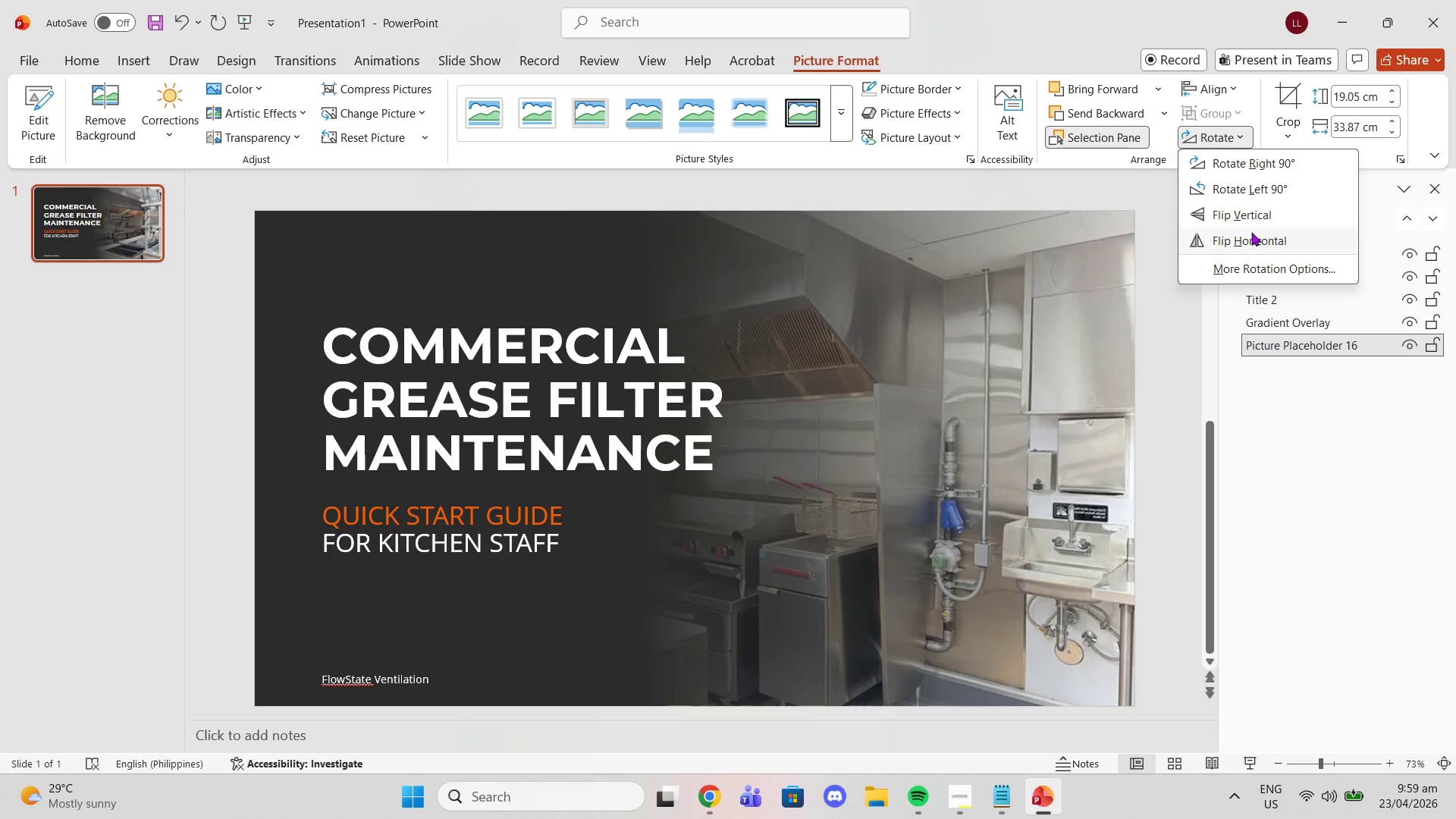 
left_click([1251, 232])
 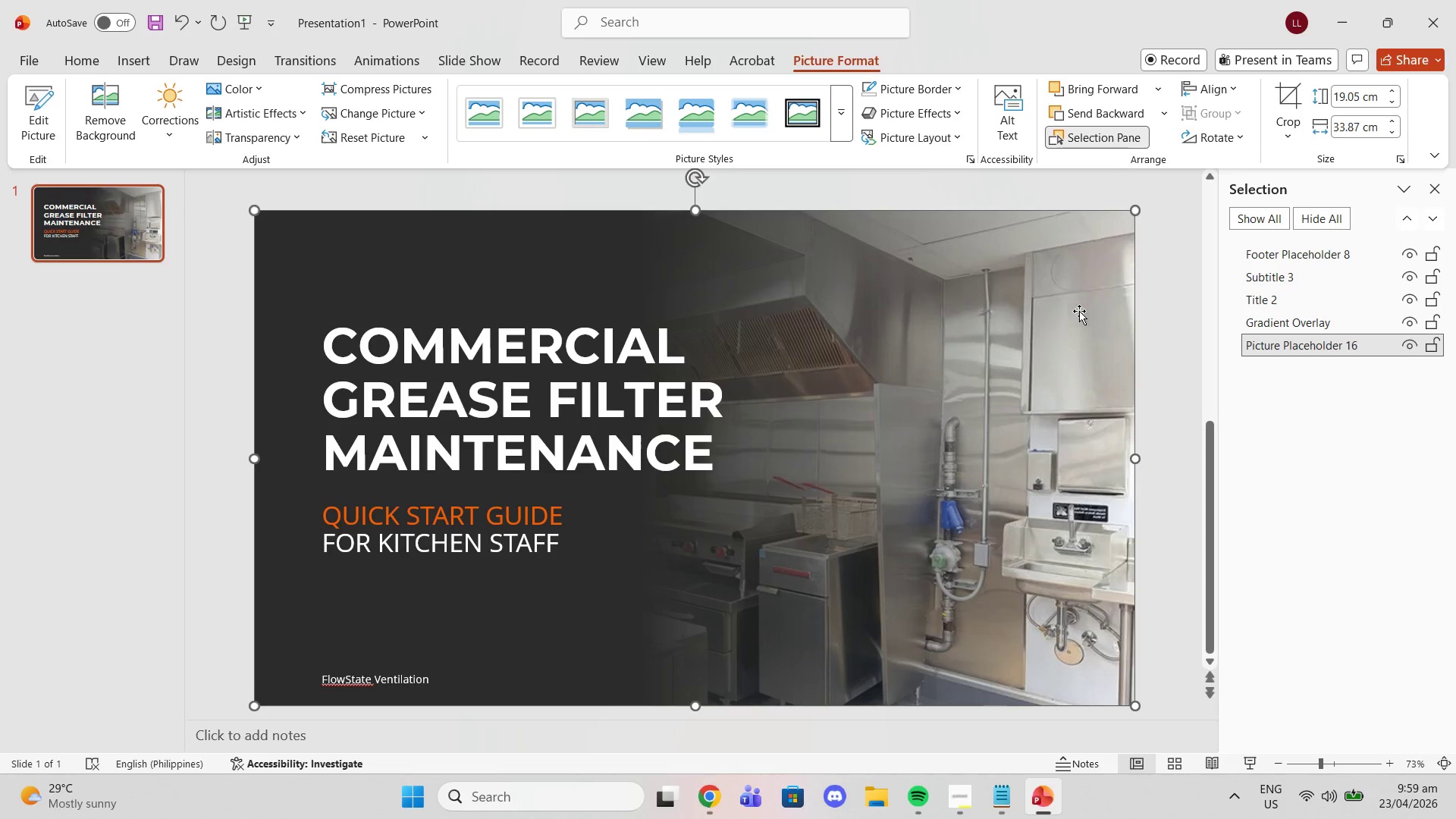 
left_click_drag(start_coordinate=[1027, 362], to_coordinate=[1060, 361])
 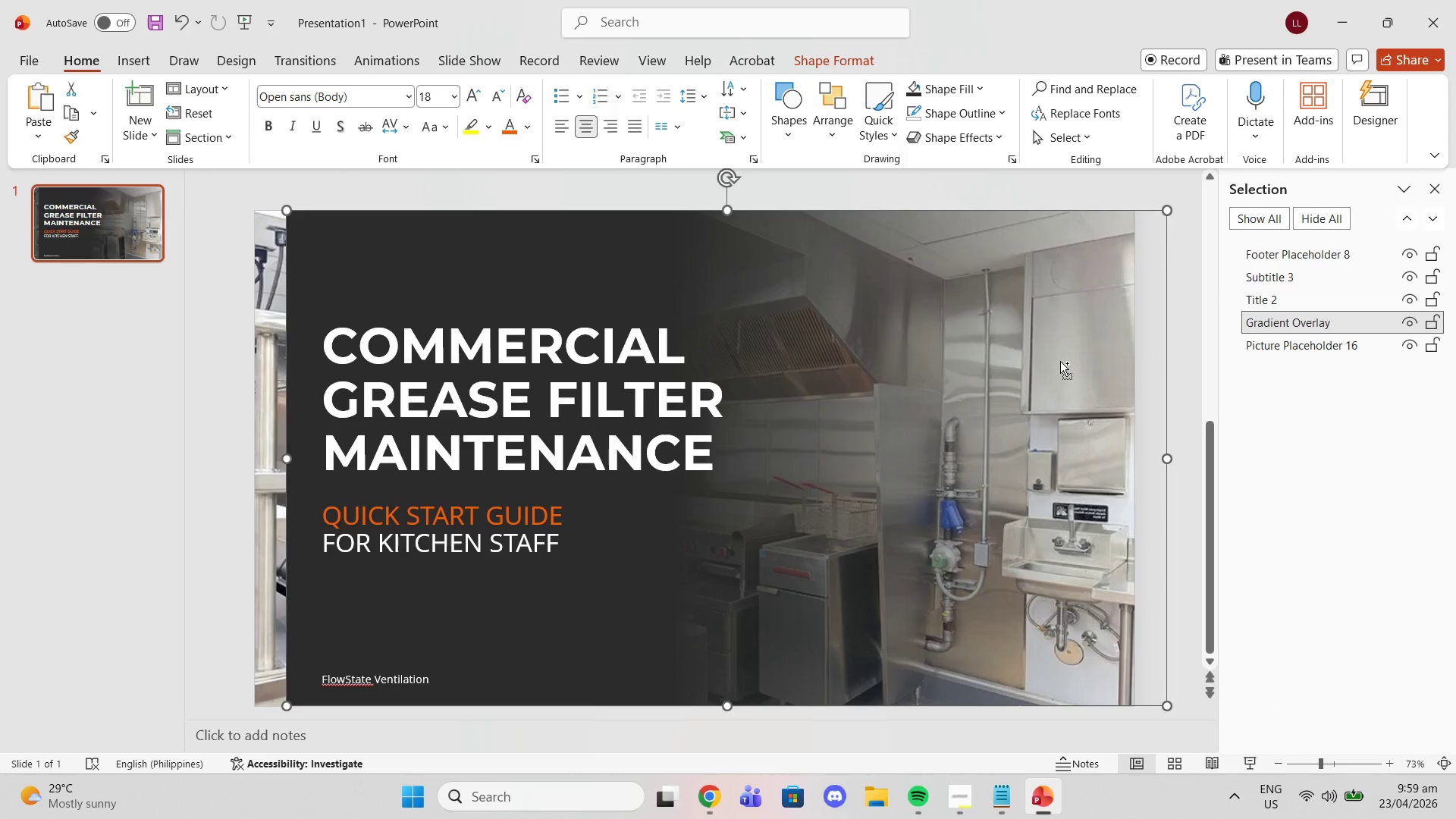 
key(Control+ControlLeft)
 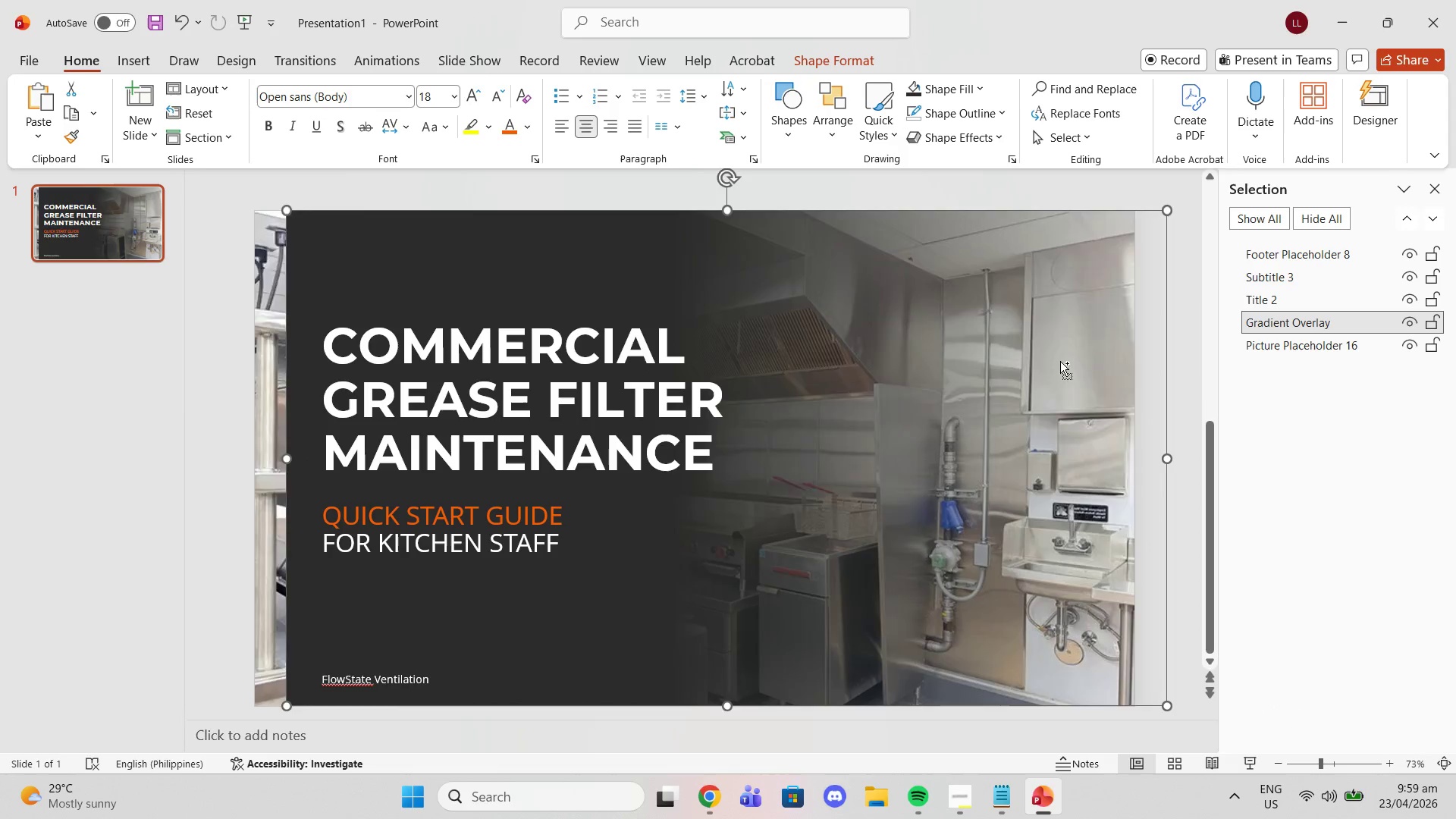 
key(Control+Z)
 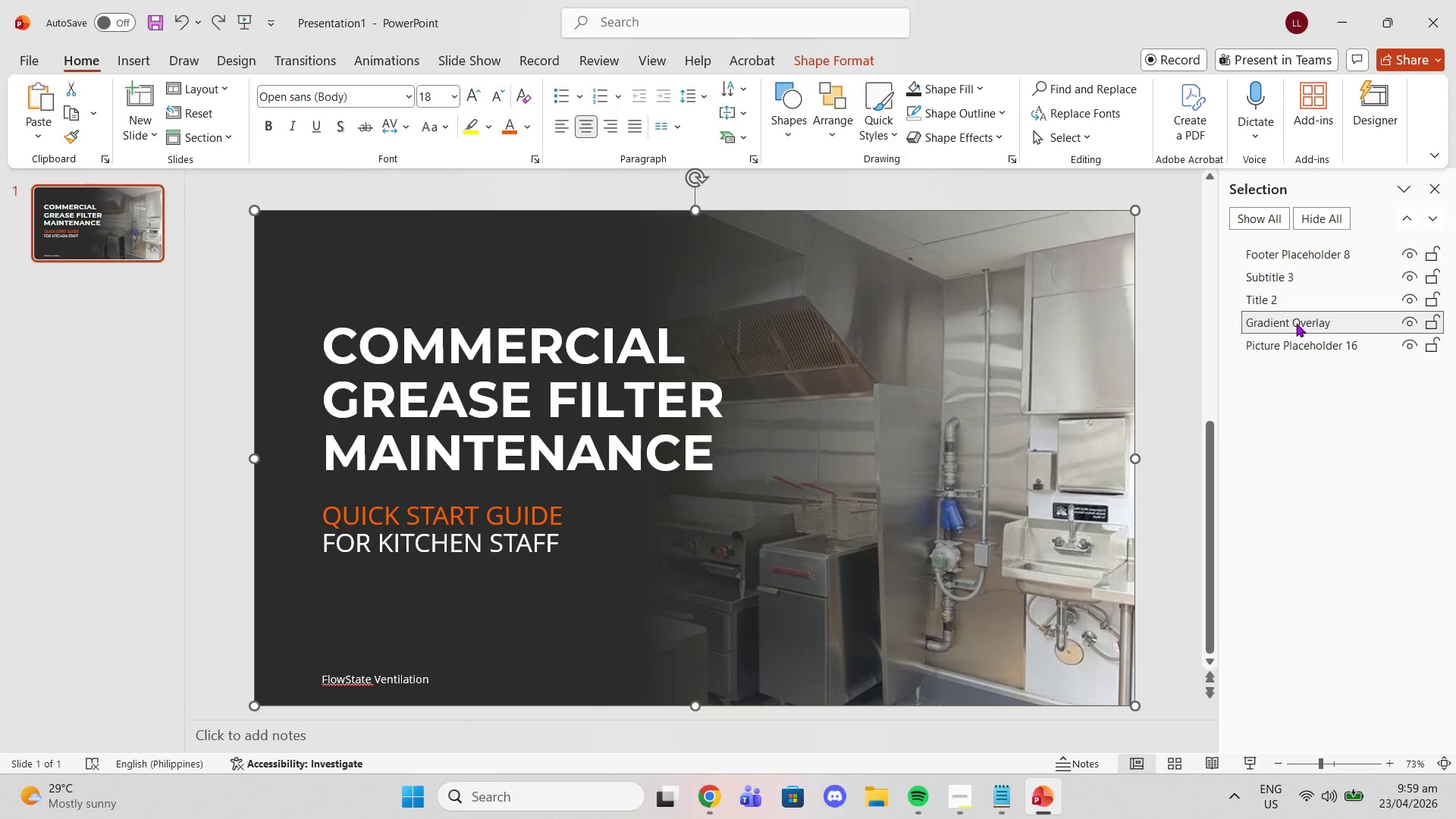 
left_click_drag(start_coordinate=[1292, 322], to_coordinate=[1291, 352])
 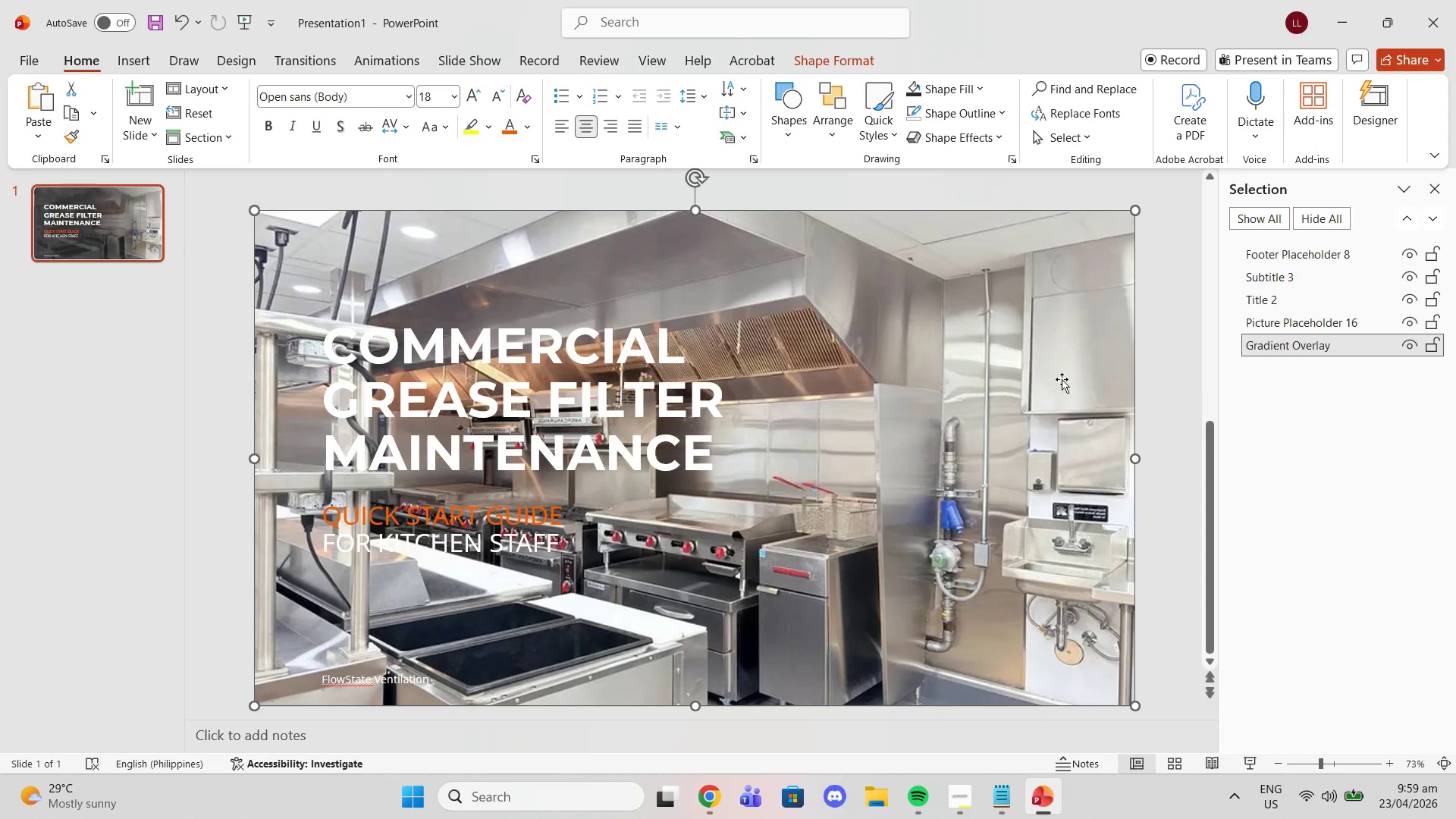 
left_click([1045, 384])
 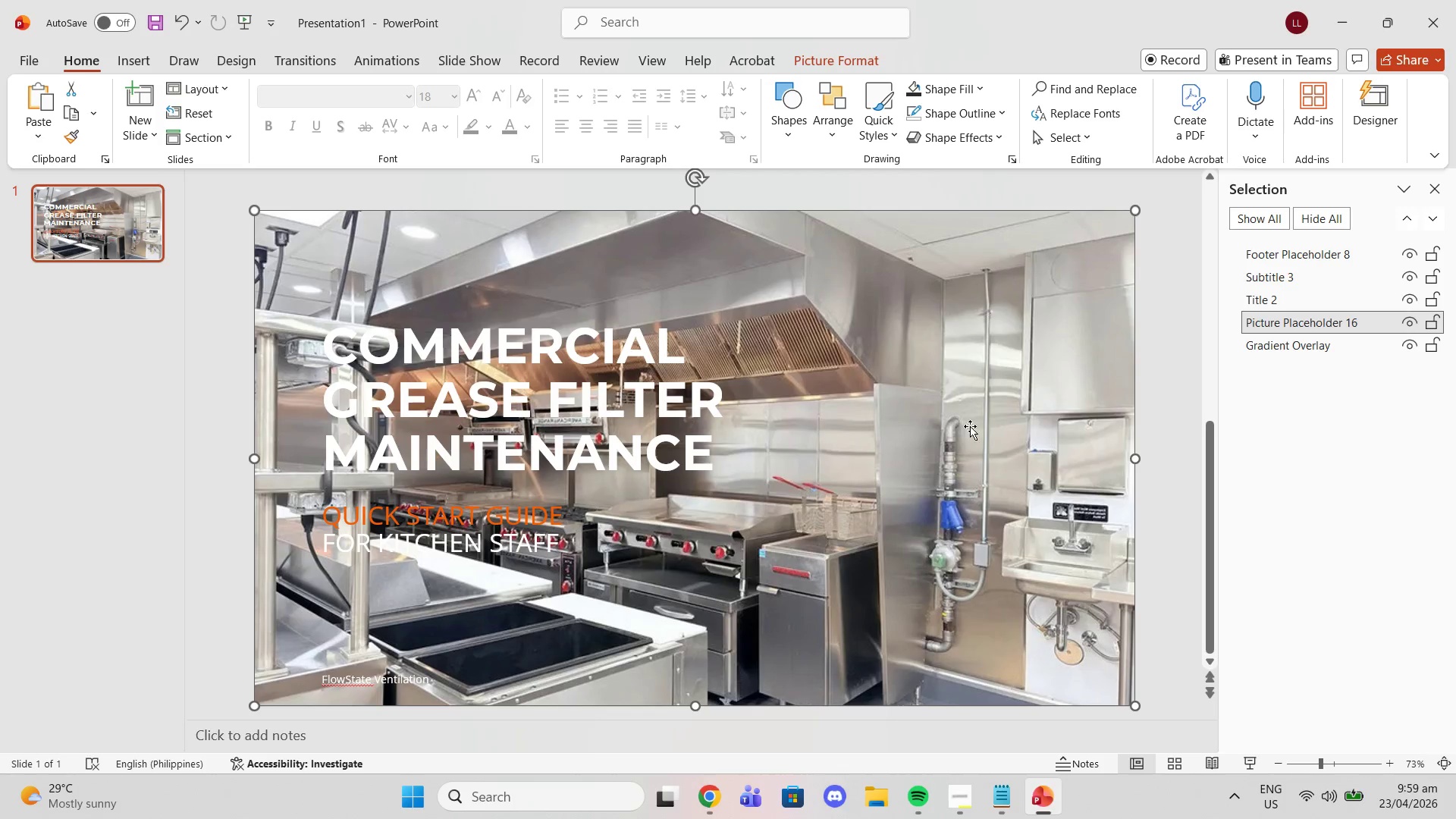 
left_click_drag(start_coordinate=[957, 434], to_coordinate=[1357, 475])
 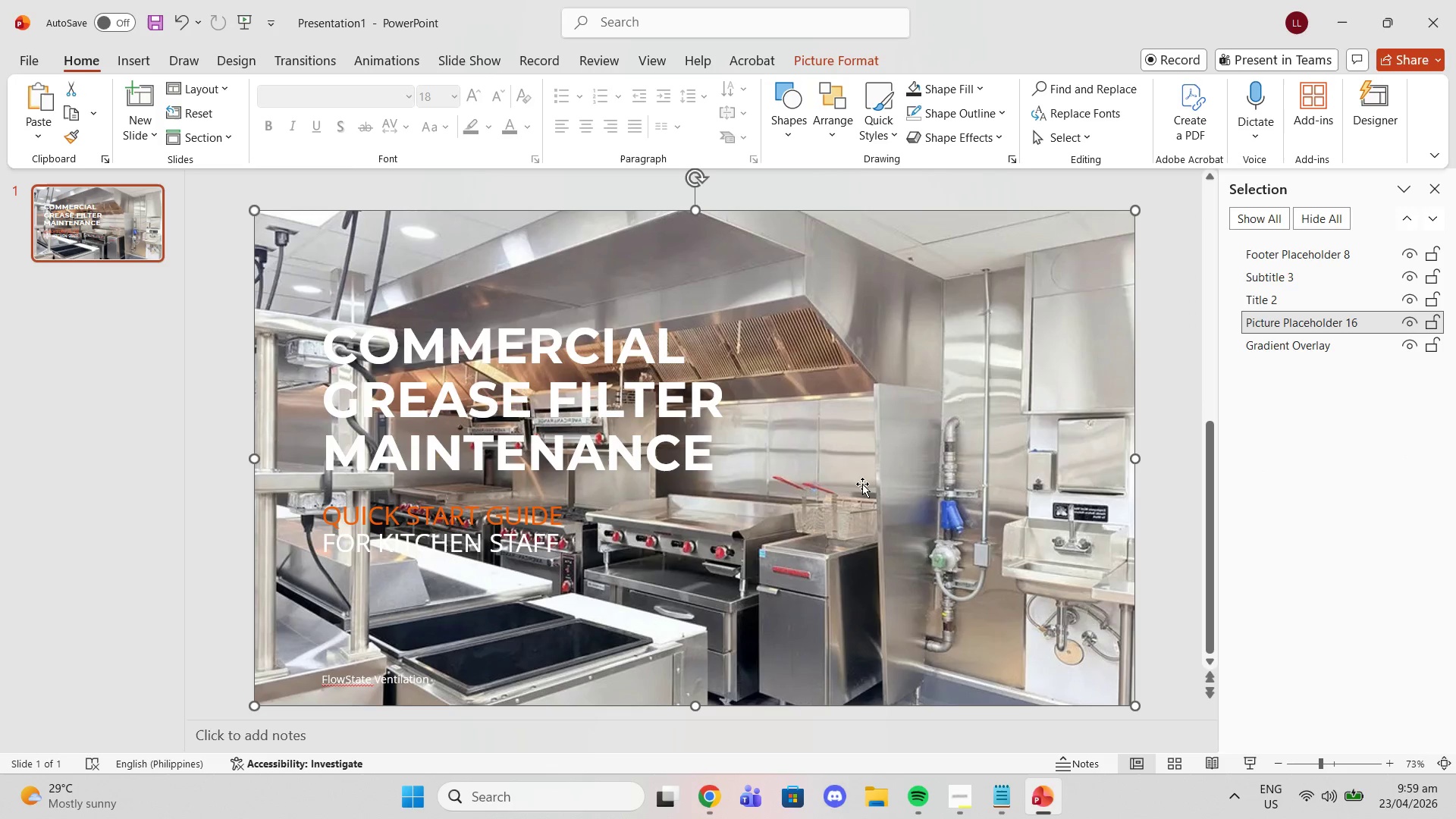 
left_click_drag(start_coordinate=[858, 484], to_coordinate=[1196, 486])
 